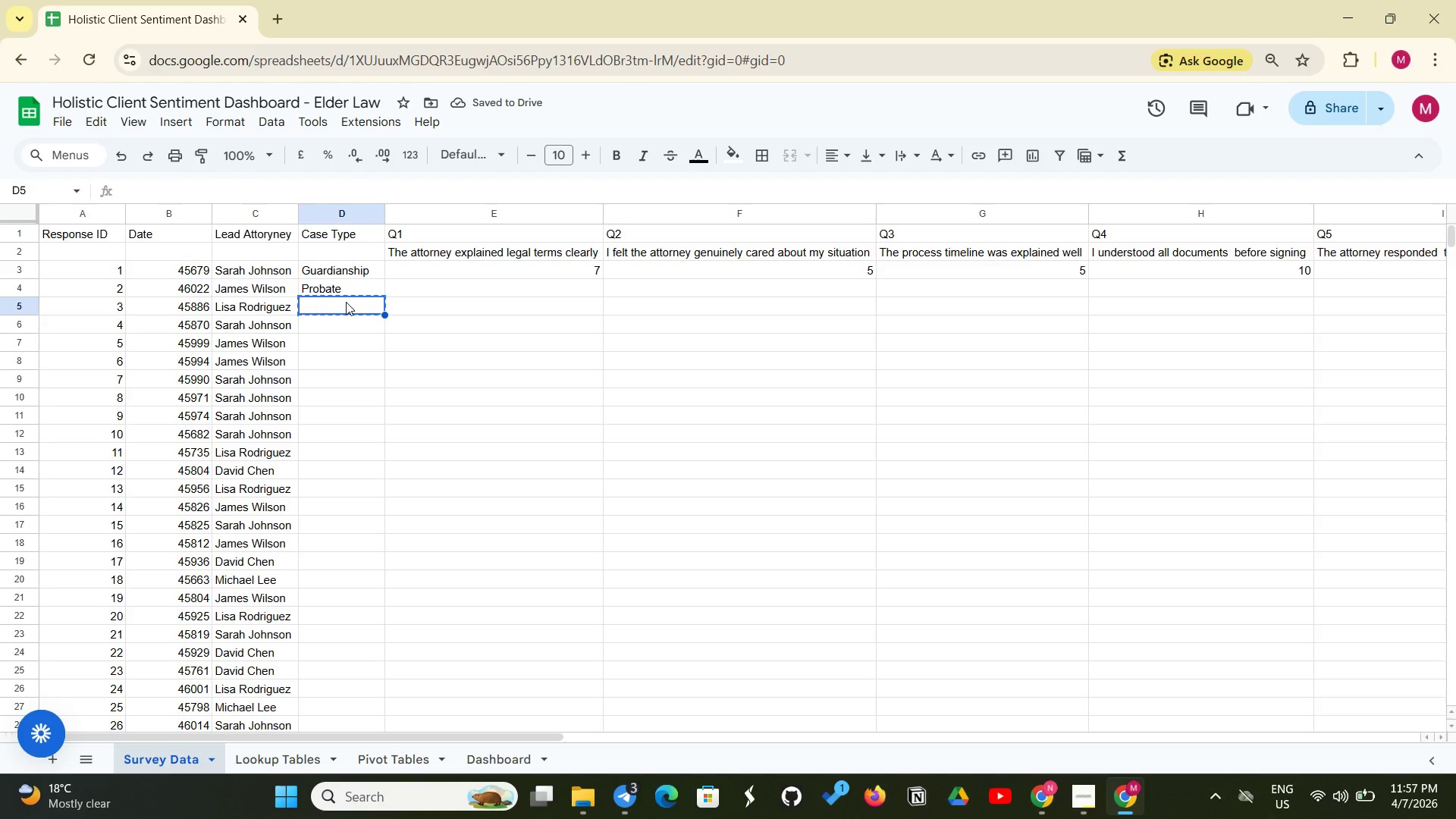 
key(Control+V)
 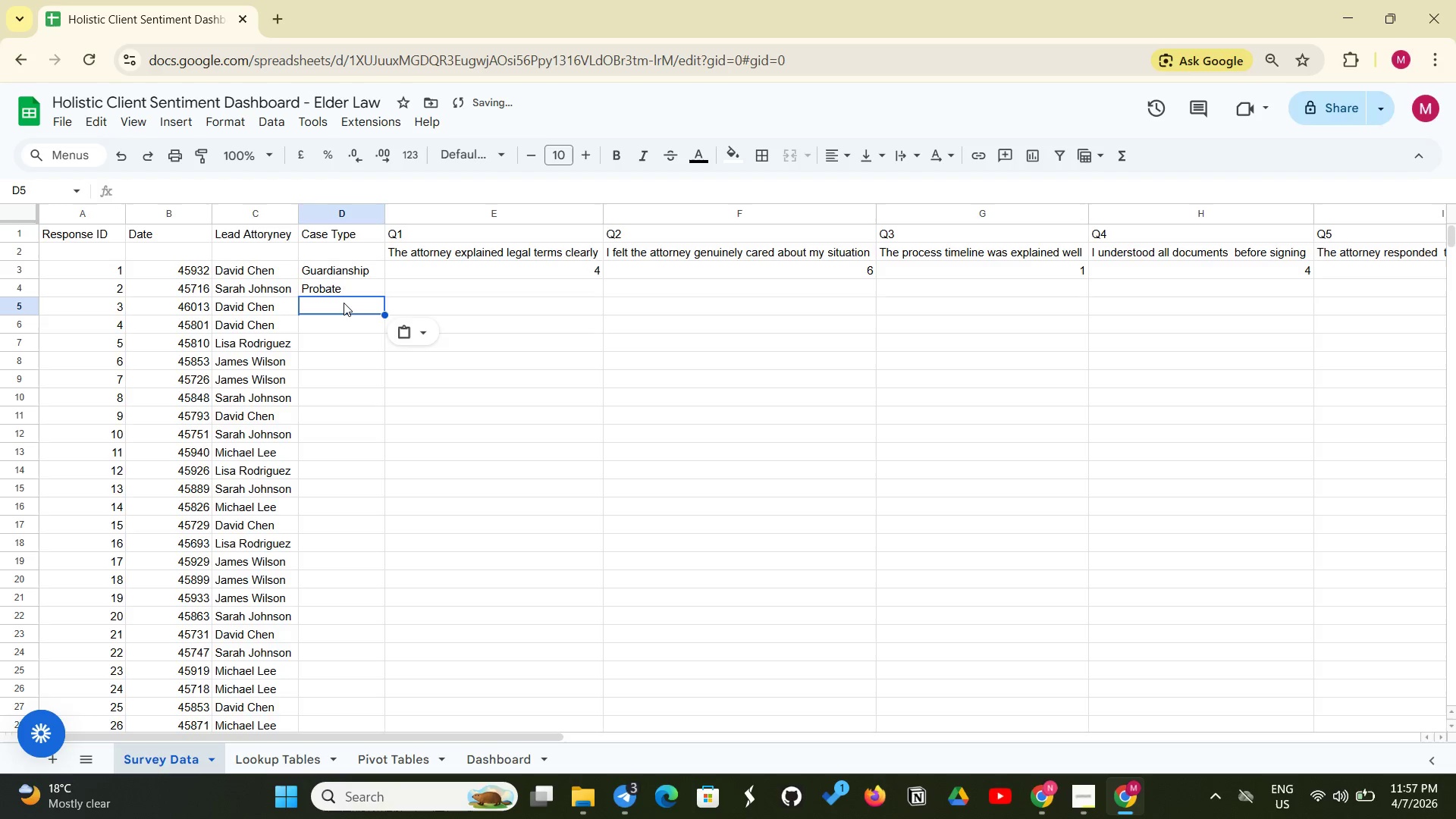 
left_click([344, 303])
 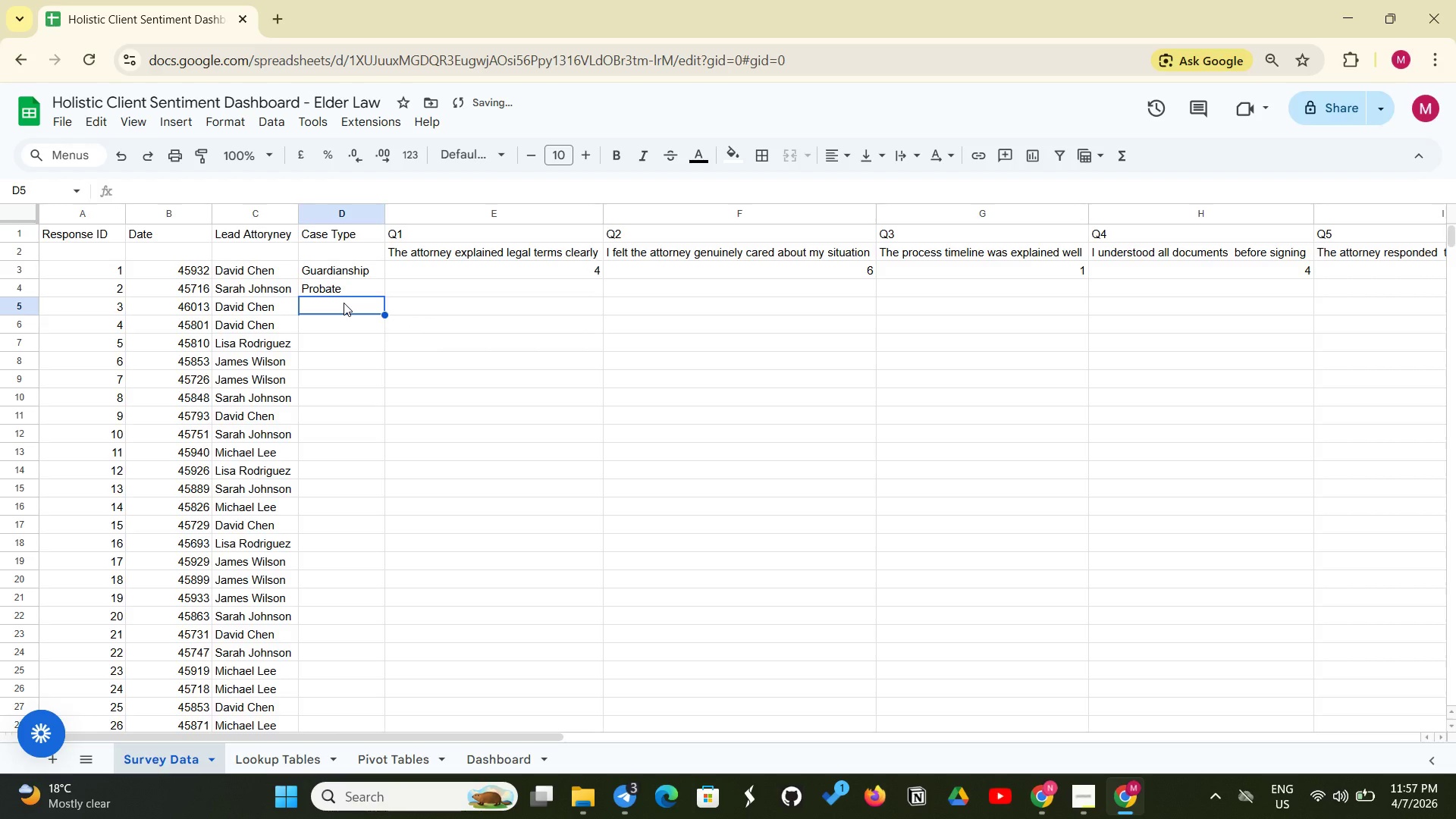 
key(Control+V)
 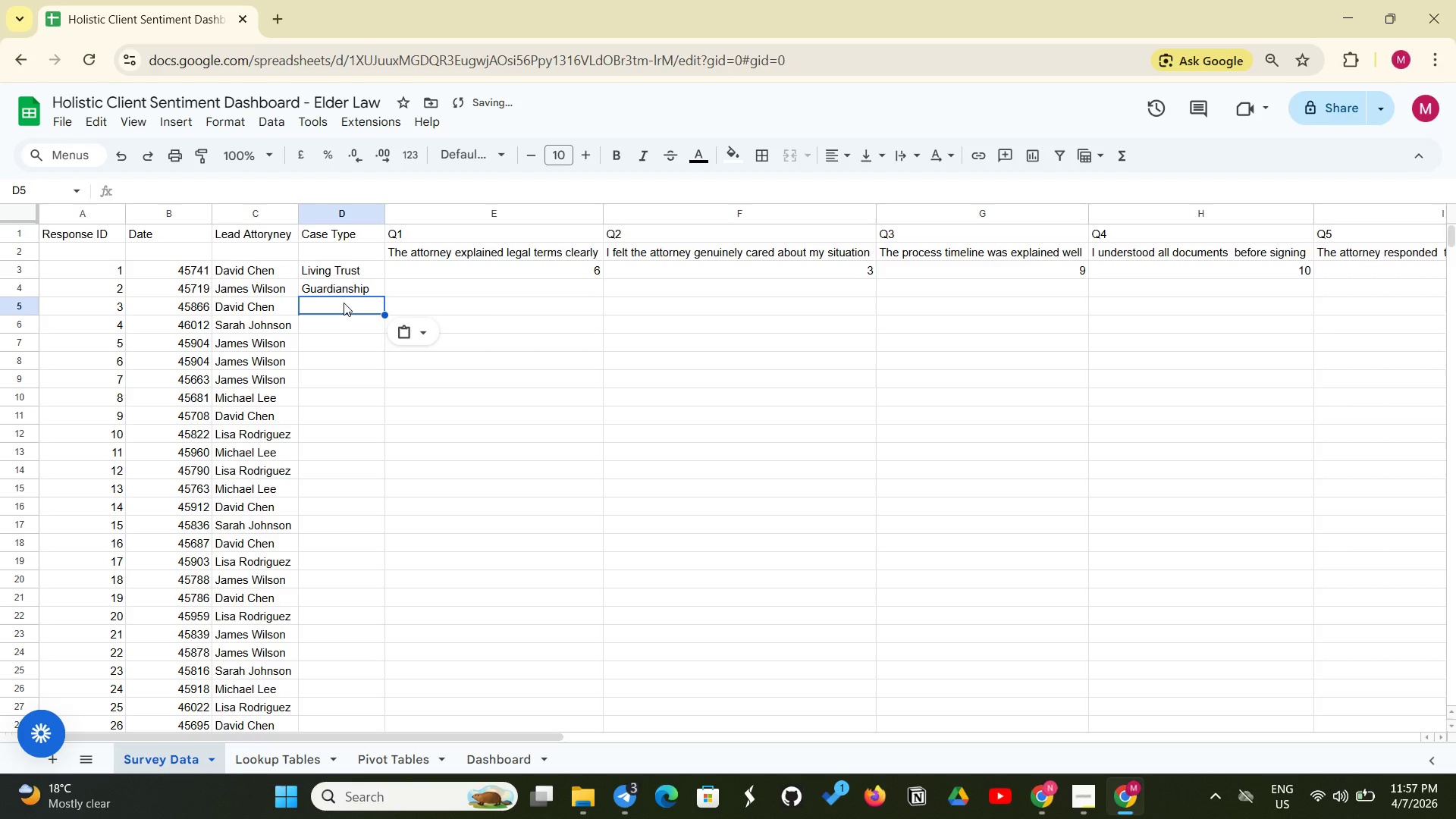 
key(Control+V)
 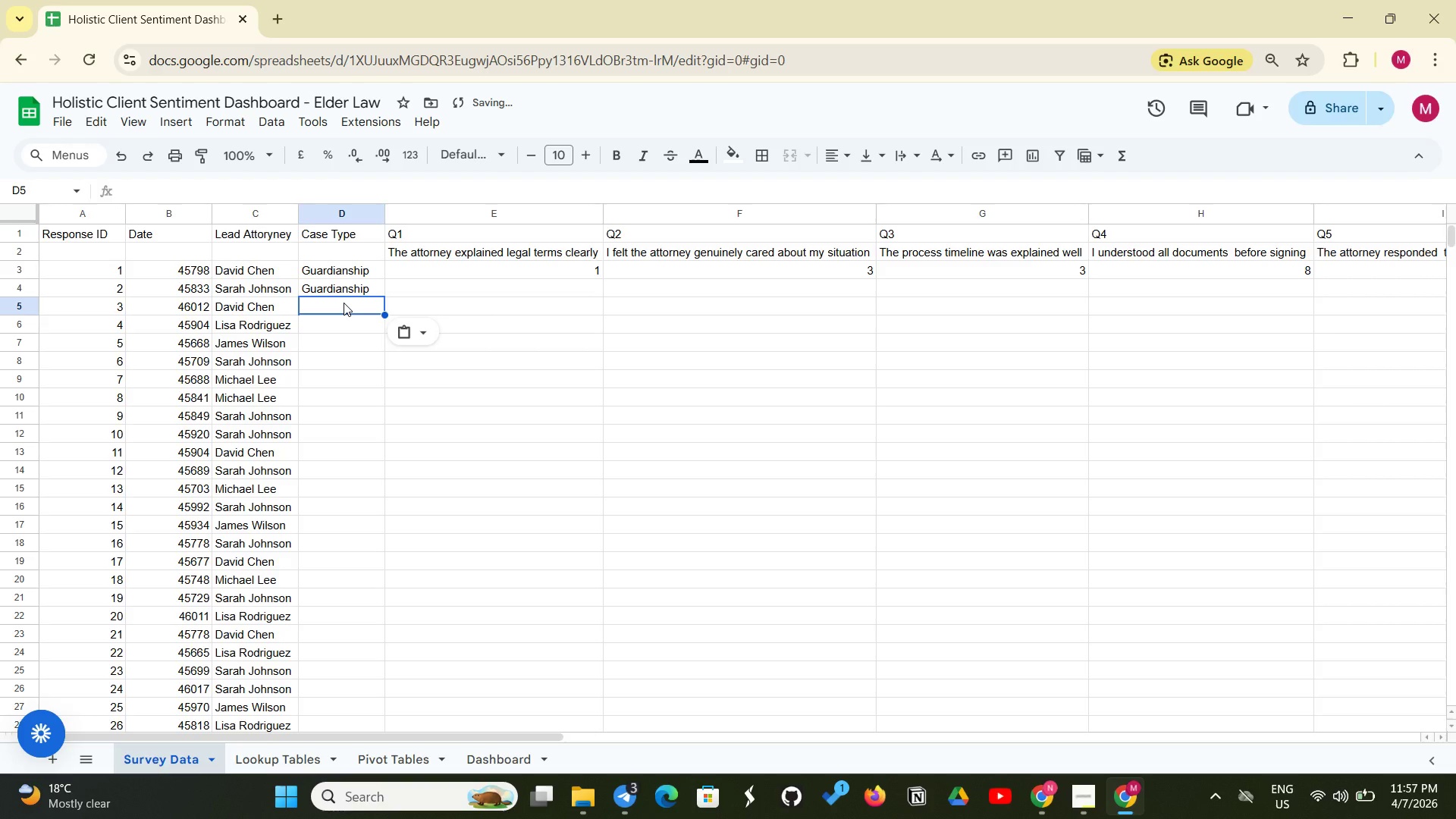 
key(Control+V)
 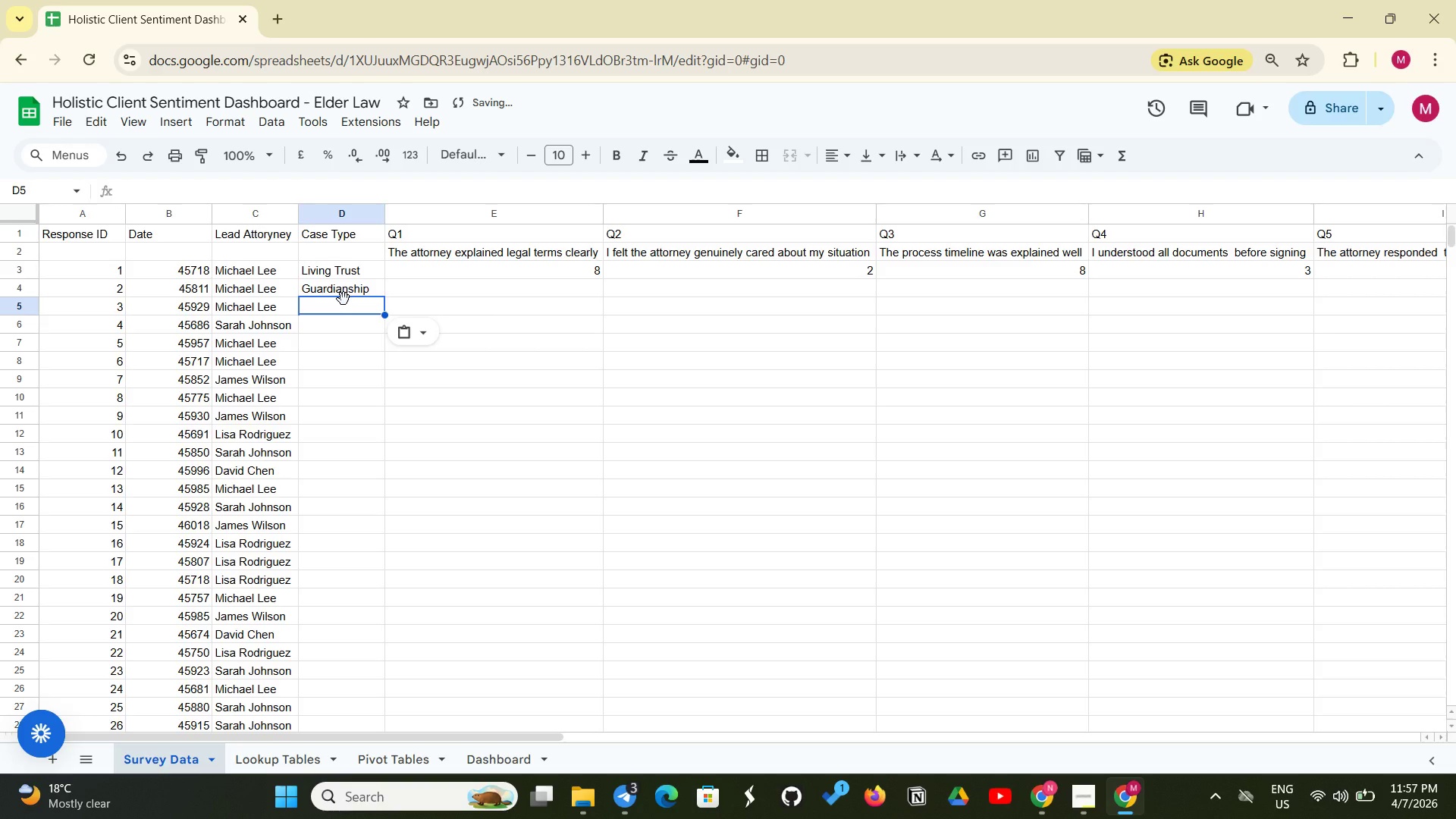 
scroll: coordinate [256, 344], scroll_direction: up, amount: 5.0
 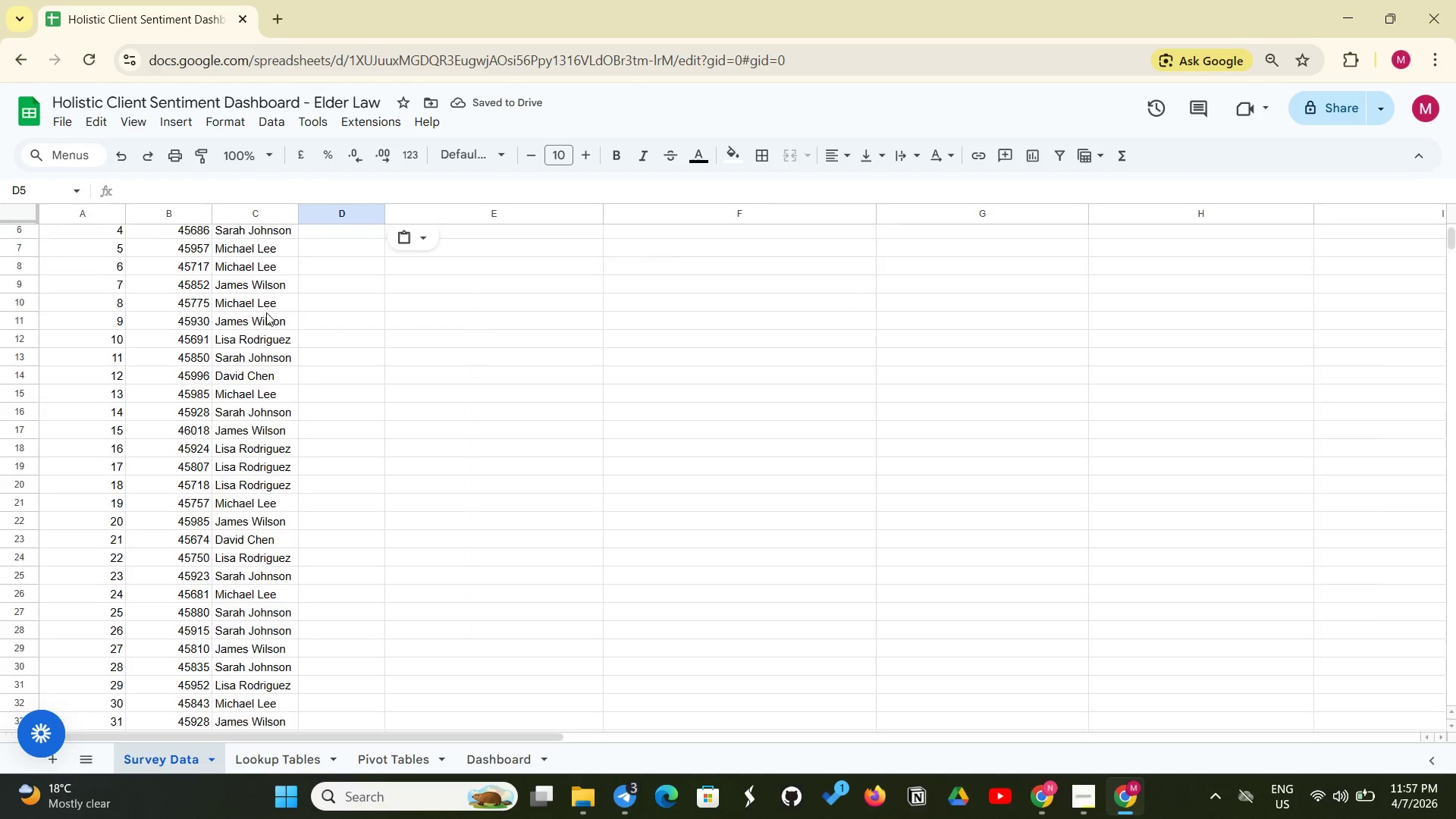 
scroll: coordinate [267, 312], scroll_direction: down, amount: 21.0
 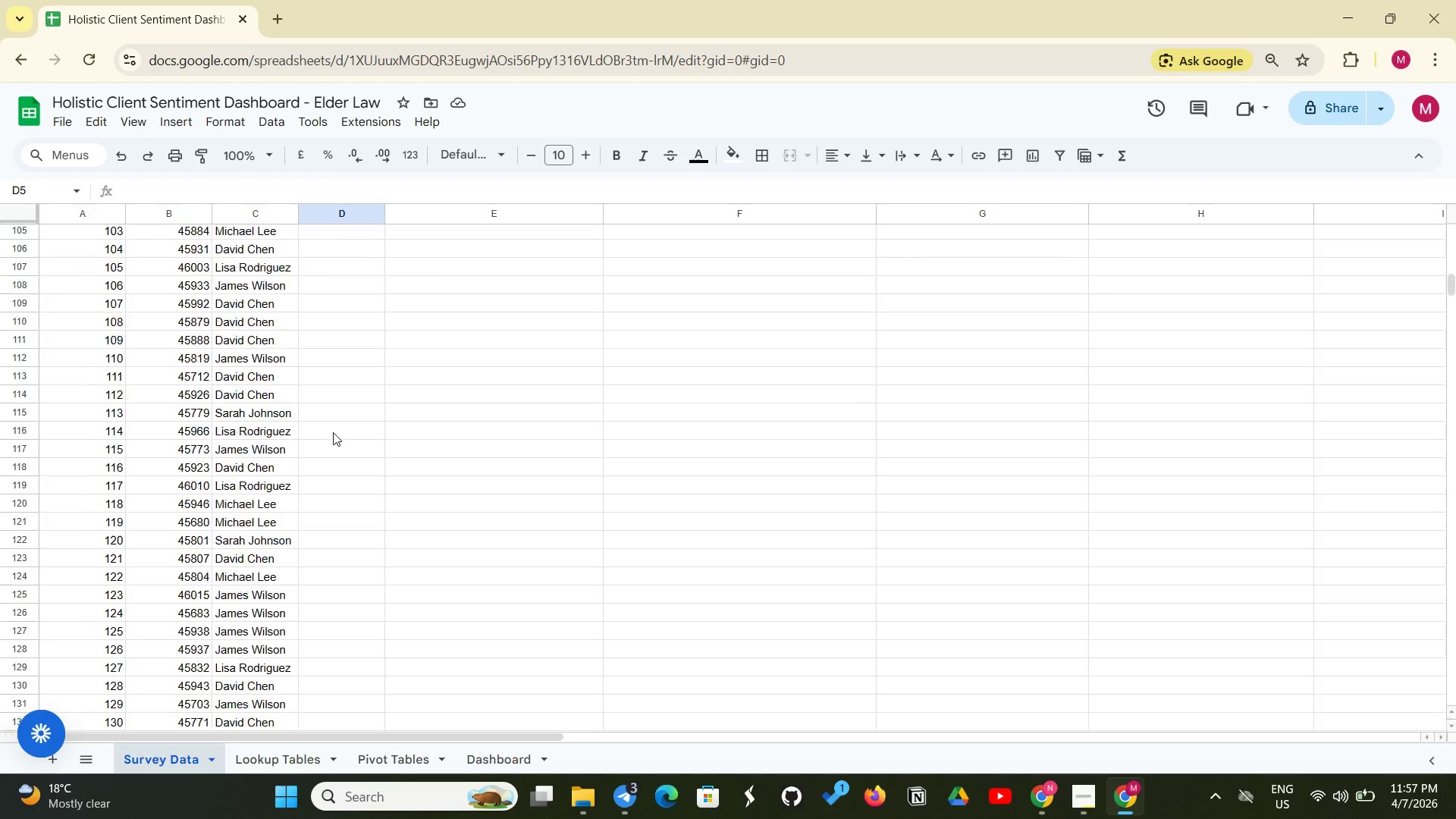 
scroll: coordinate [342, 415], scroll_direction: up, amount: 24.0
 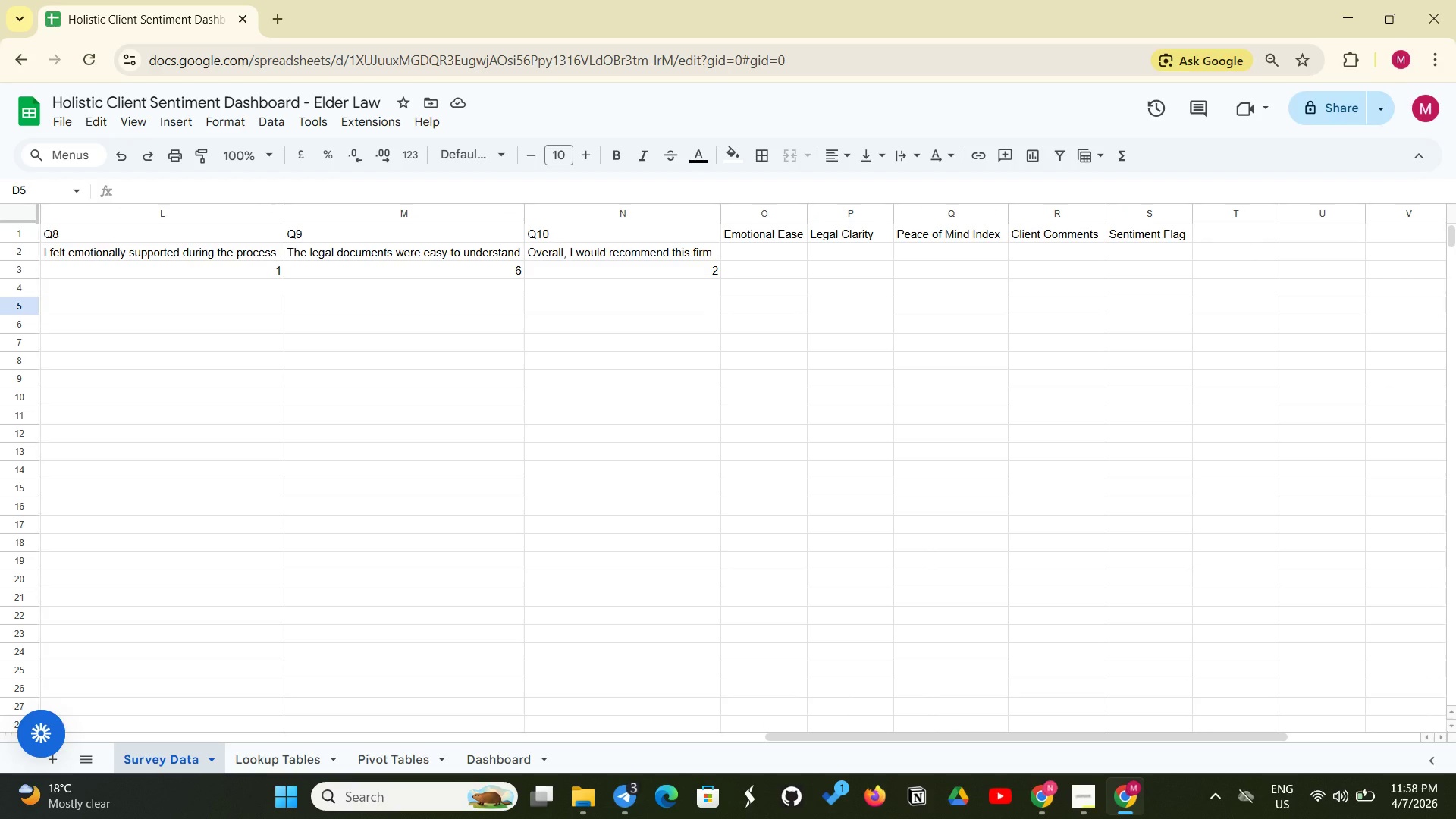 
wait(29.33)
 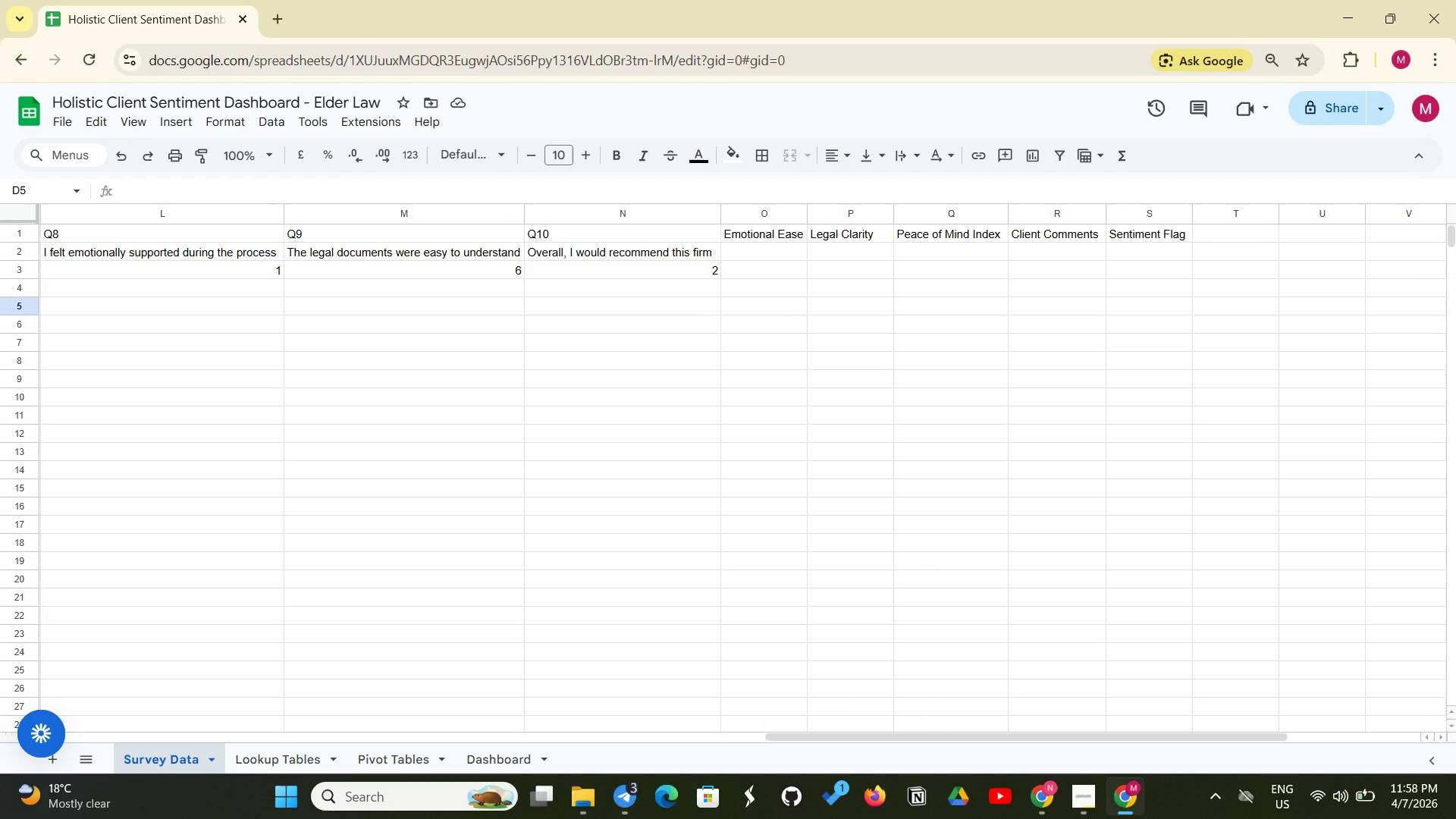 
type(+)
key(Backspace)
type(=AVERAGE(F3)
 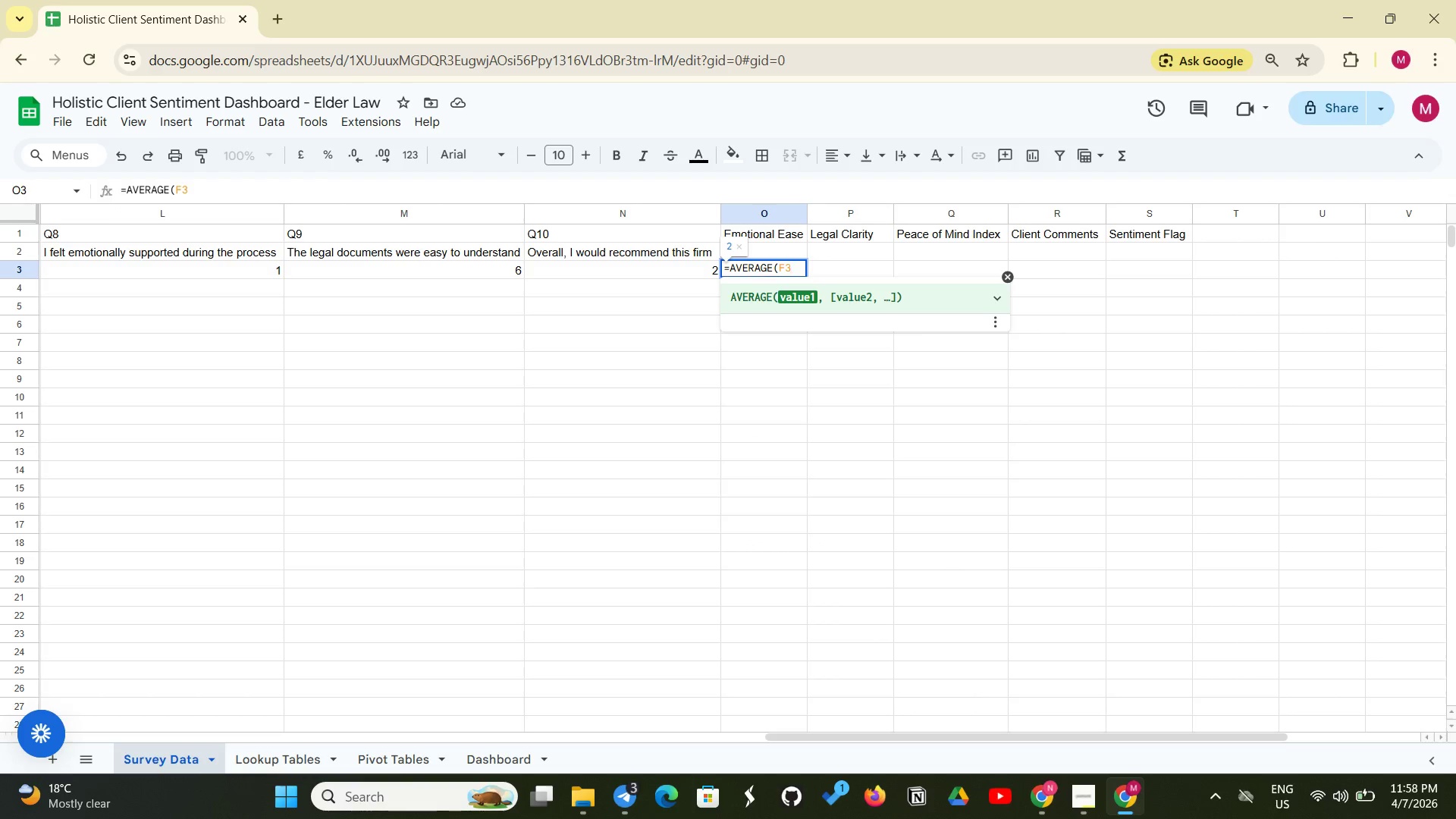 
type(, I3, L3)
 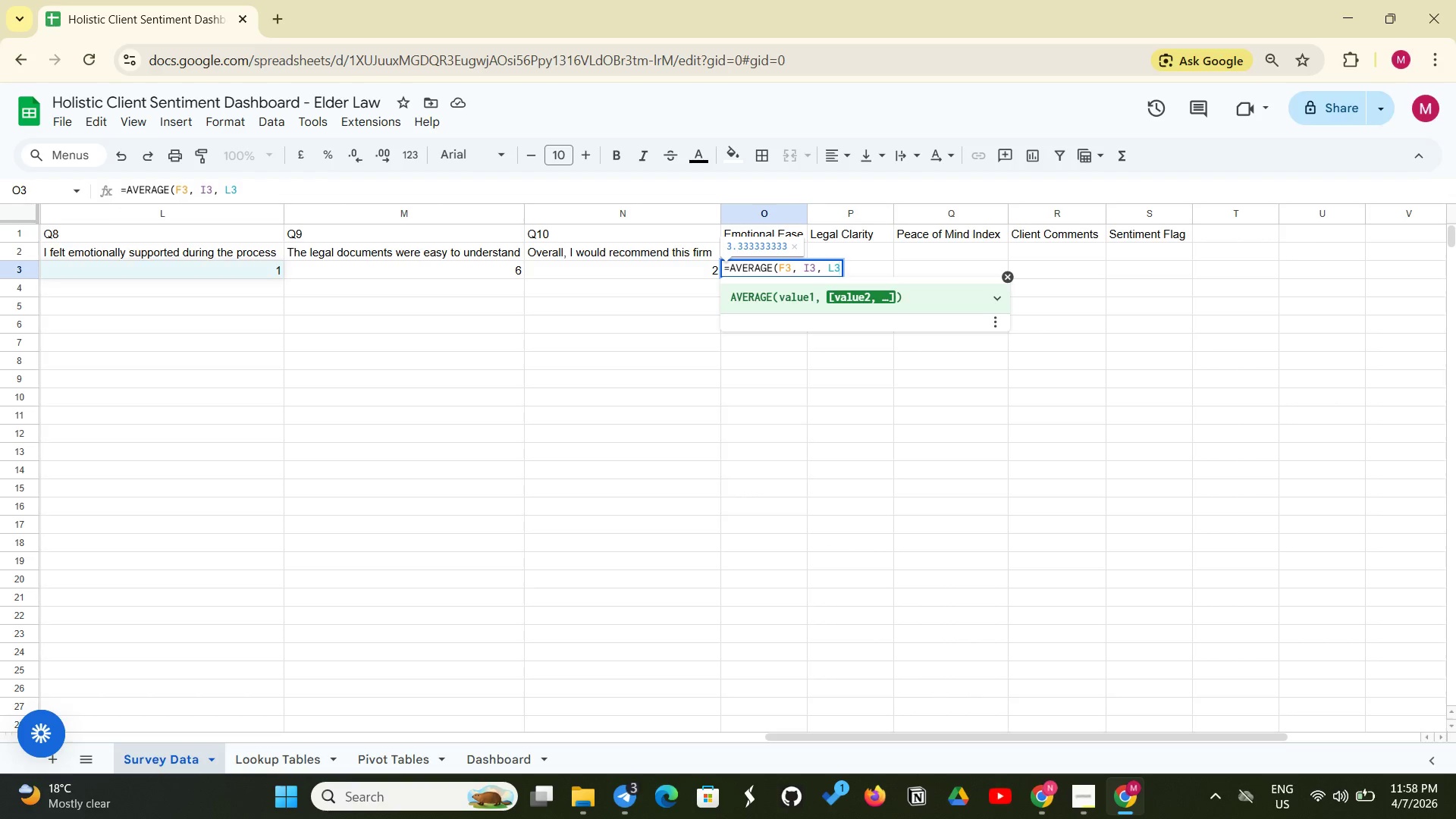 
key(Shift+0)
 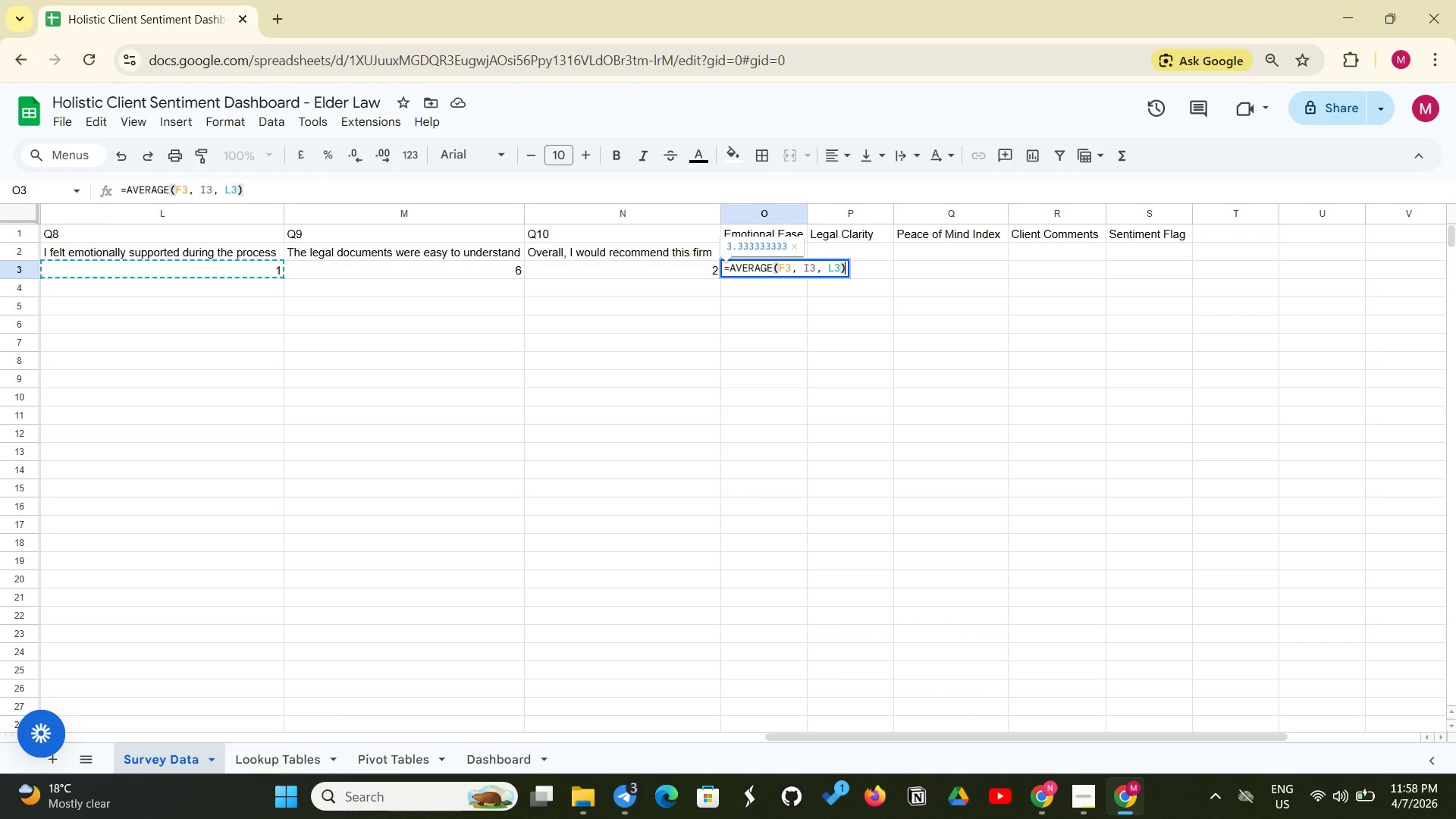 
key(Enter)
 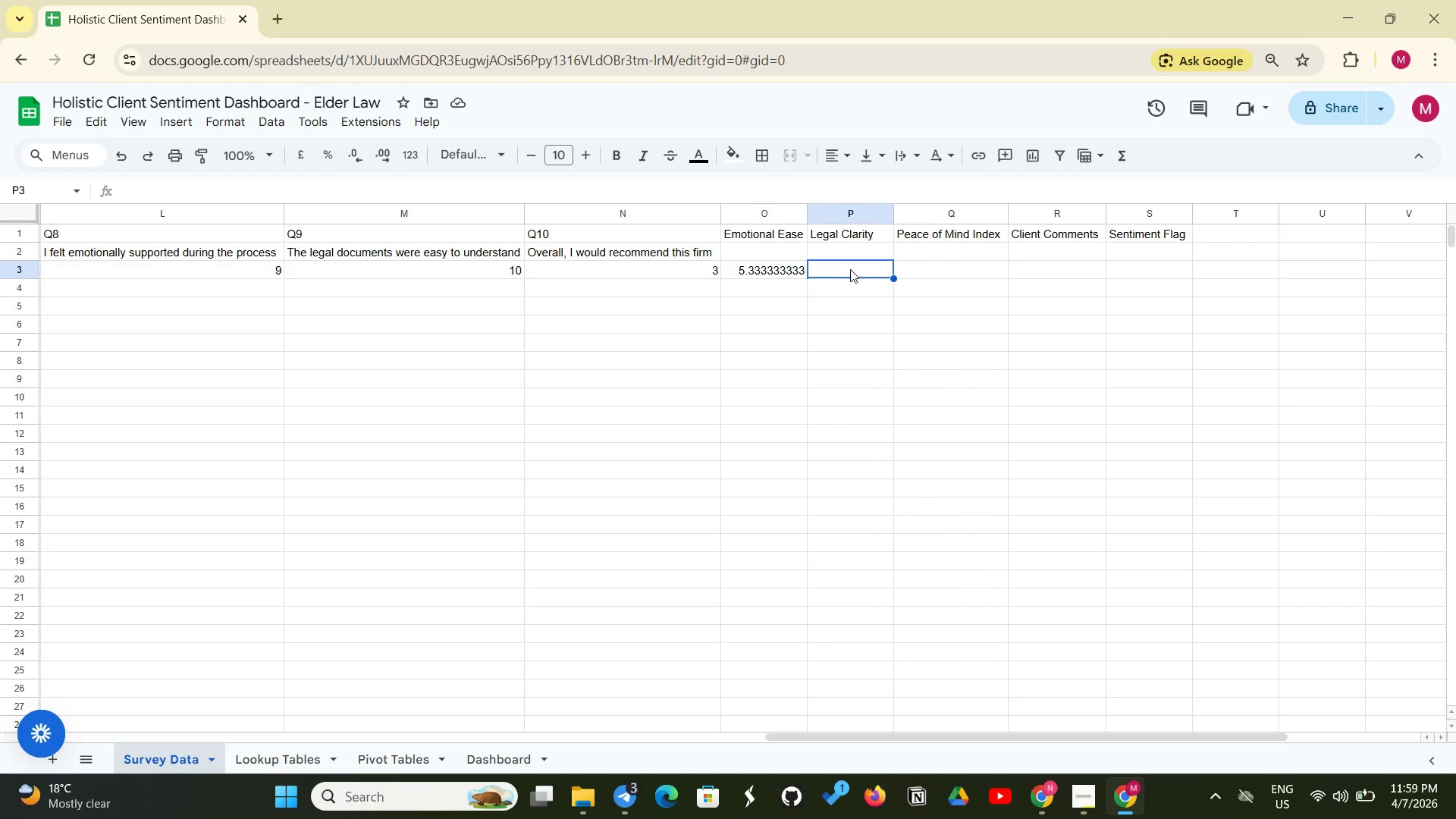 
wait(11.98)
 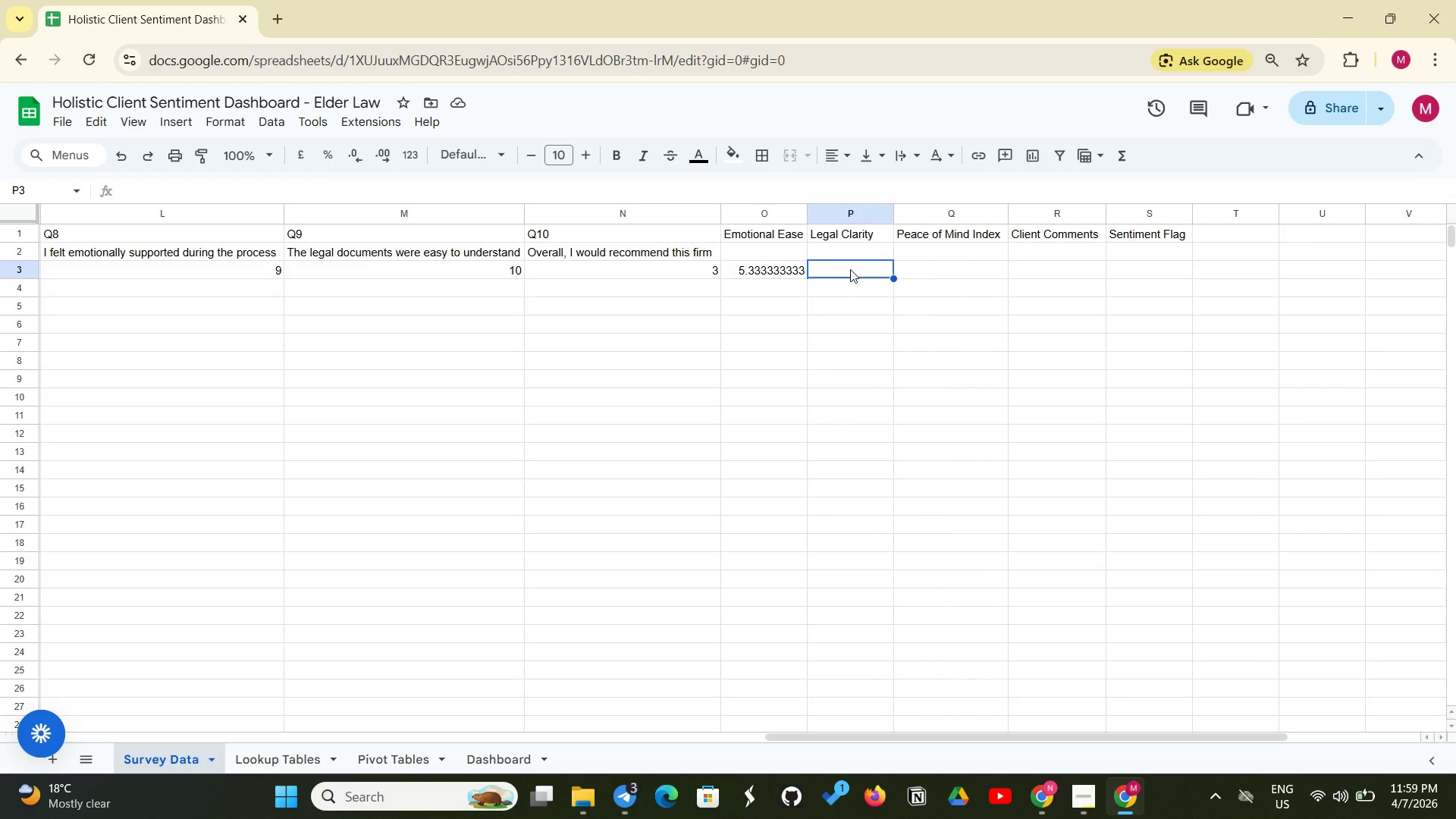 
left_click([849, 268])
 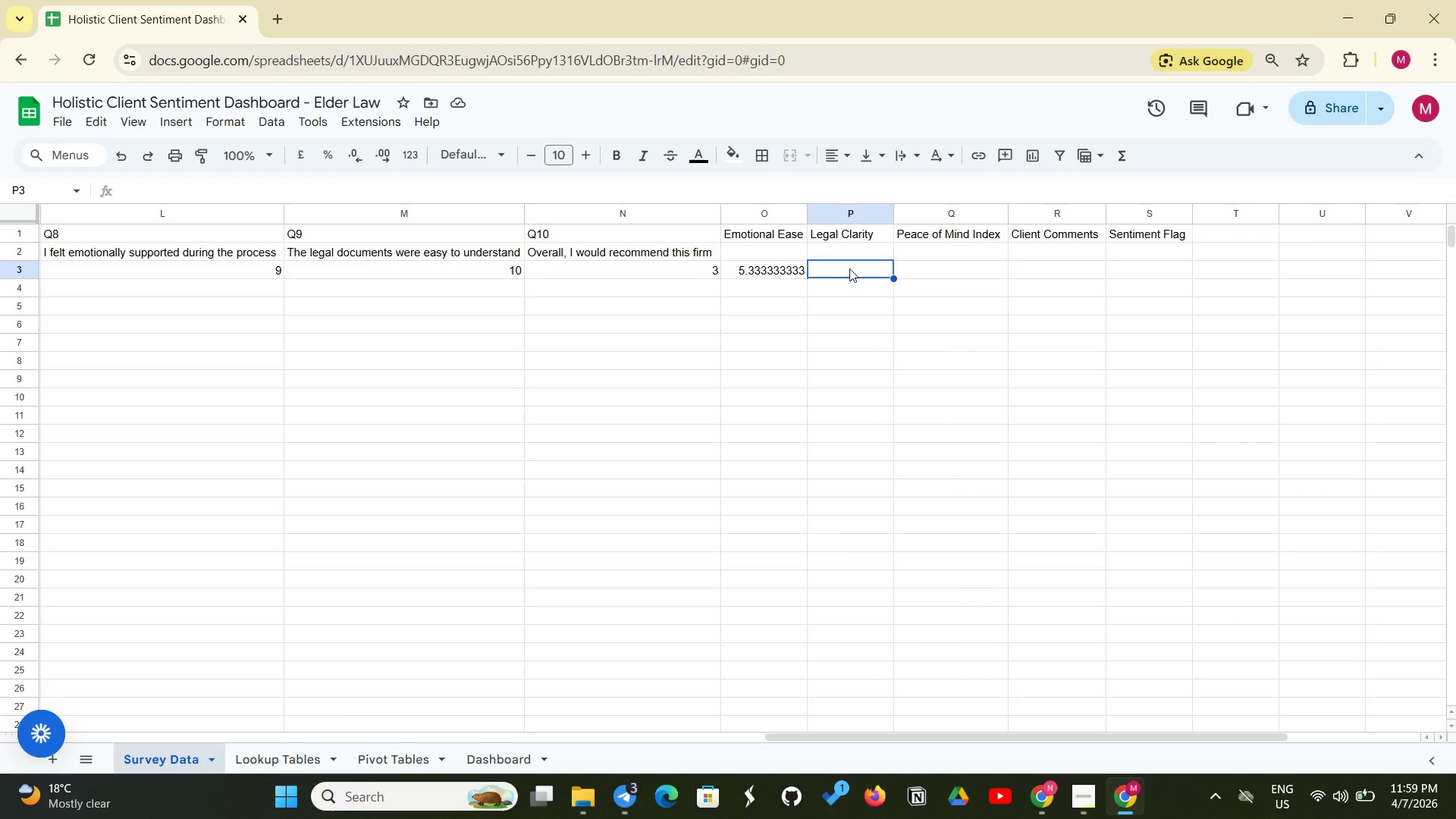 
hold_key(key=ShiftLeft, duration=0.61)
 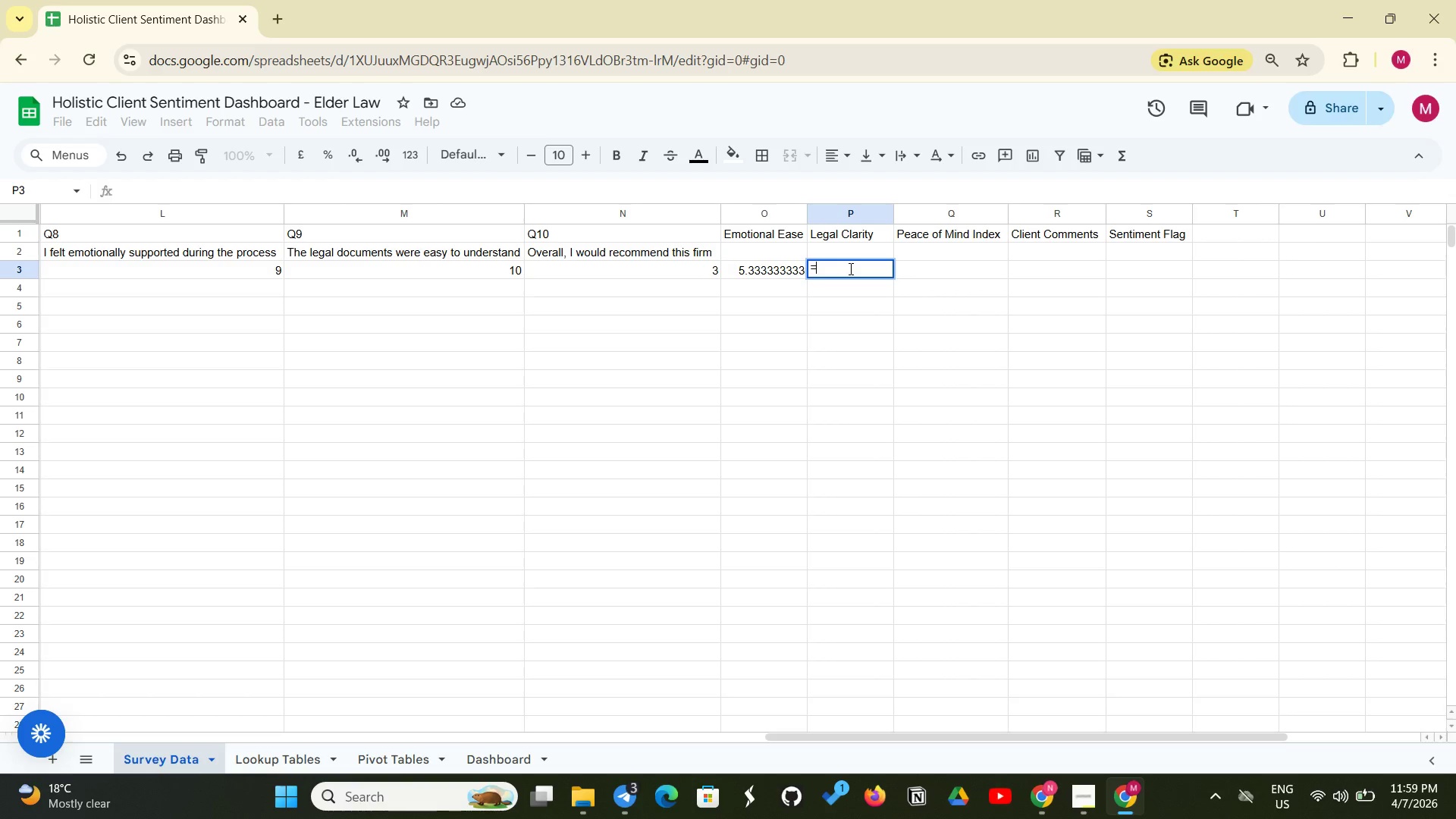 
type(=AVERAGE(E3, H#)
key(Backspace)
type(3, M3))
 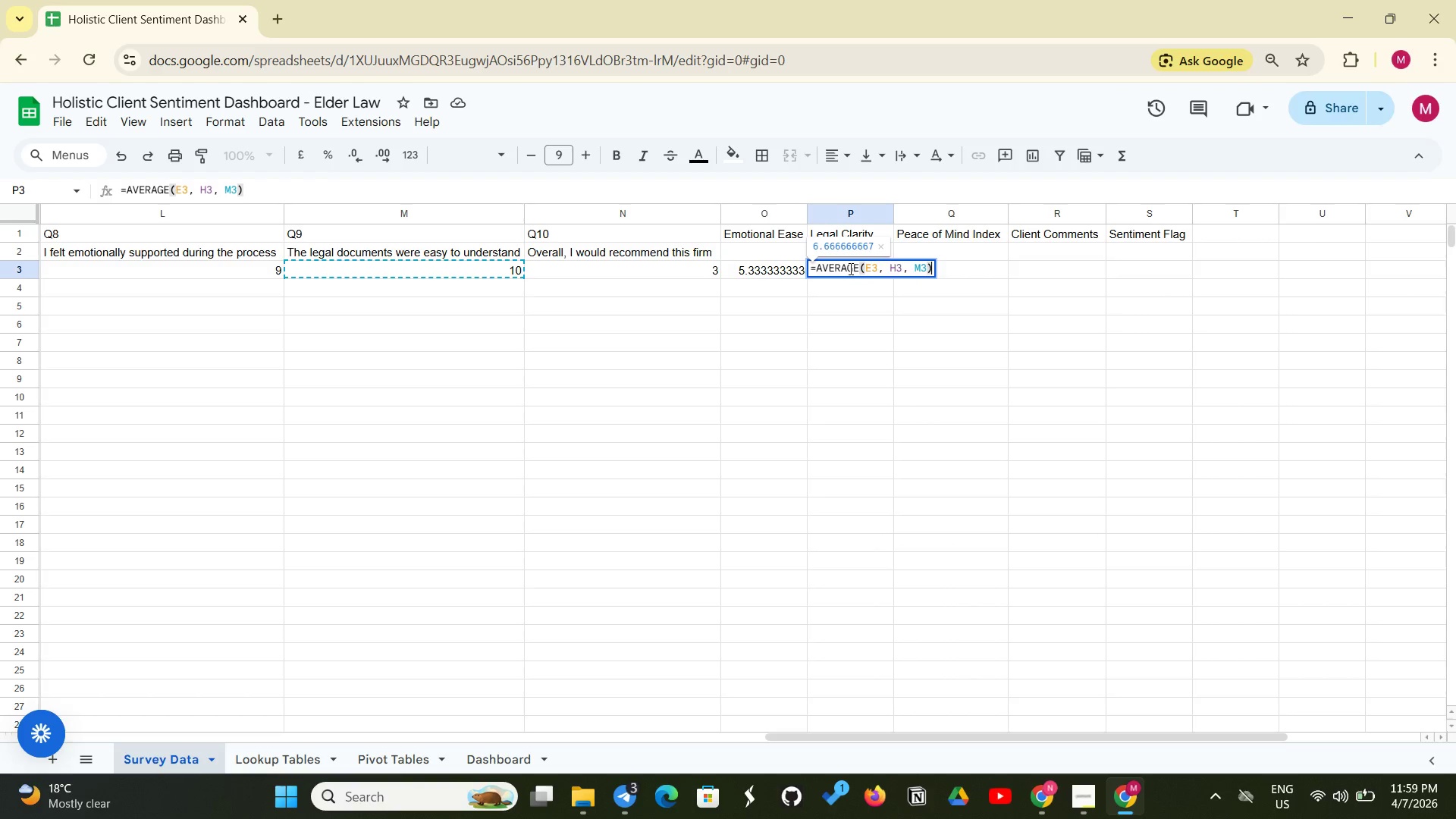 
key(Enter)
 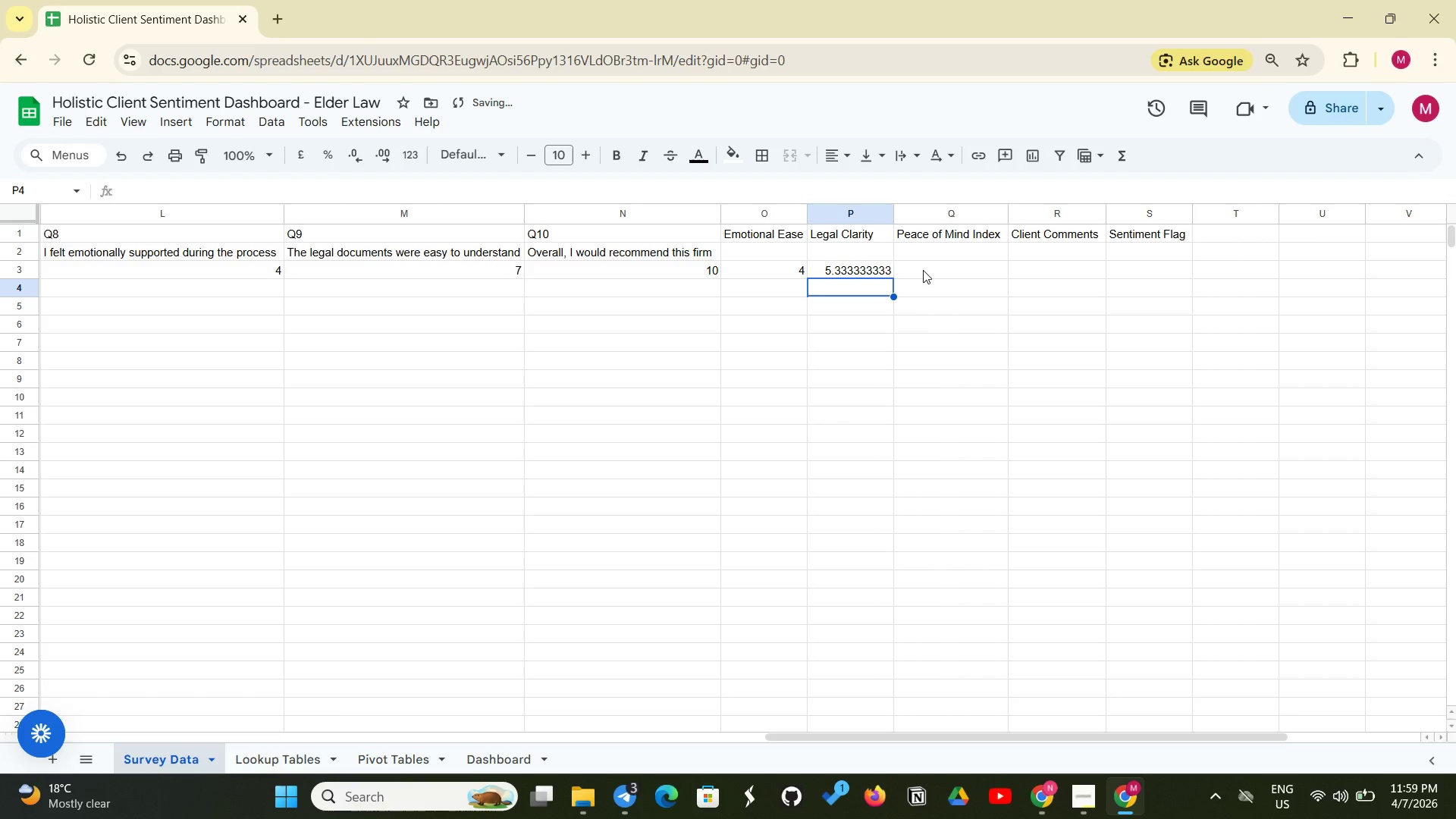 
left_click([923, 270])
 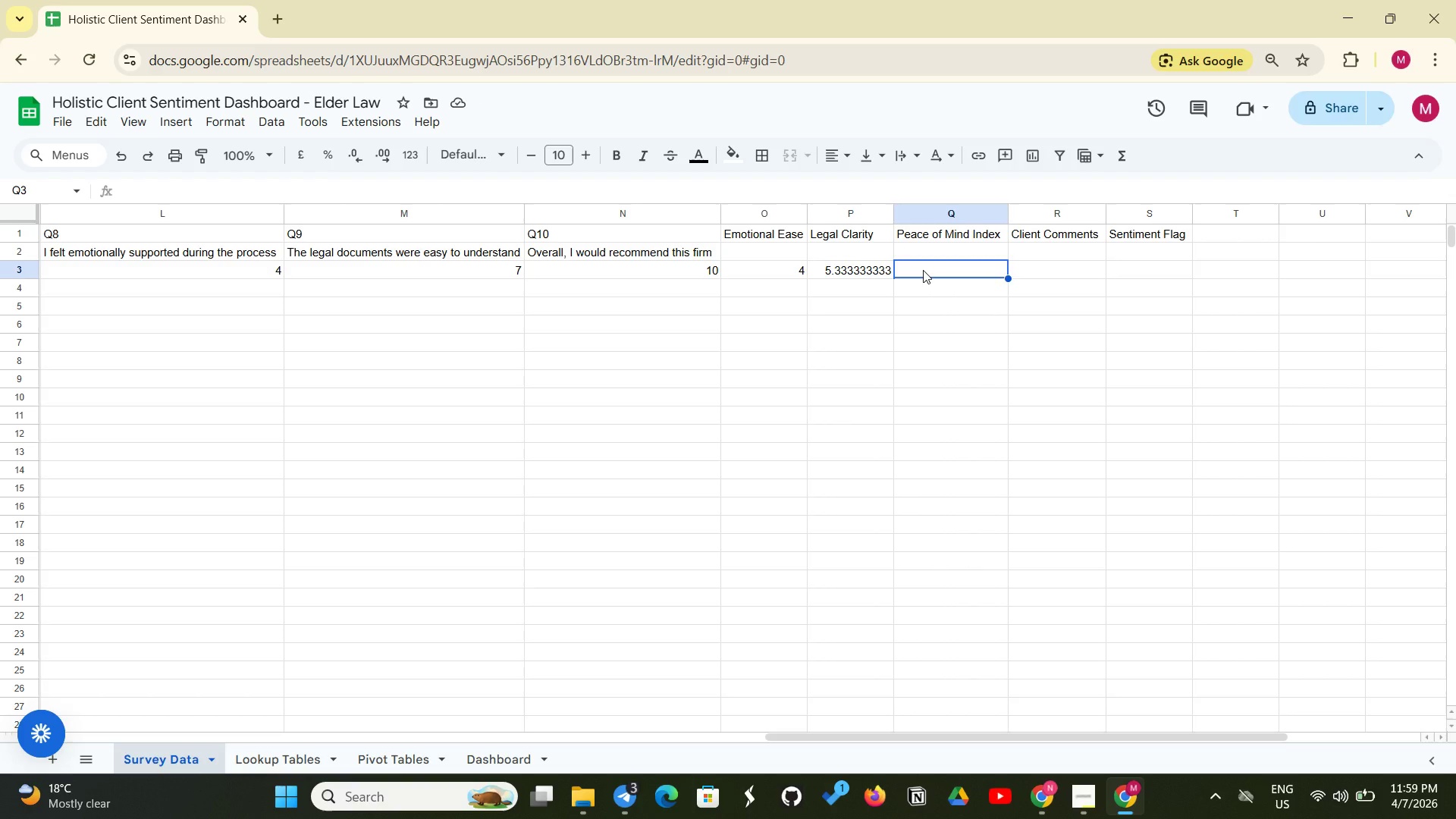 
wait(9.88)
 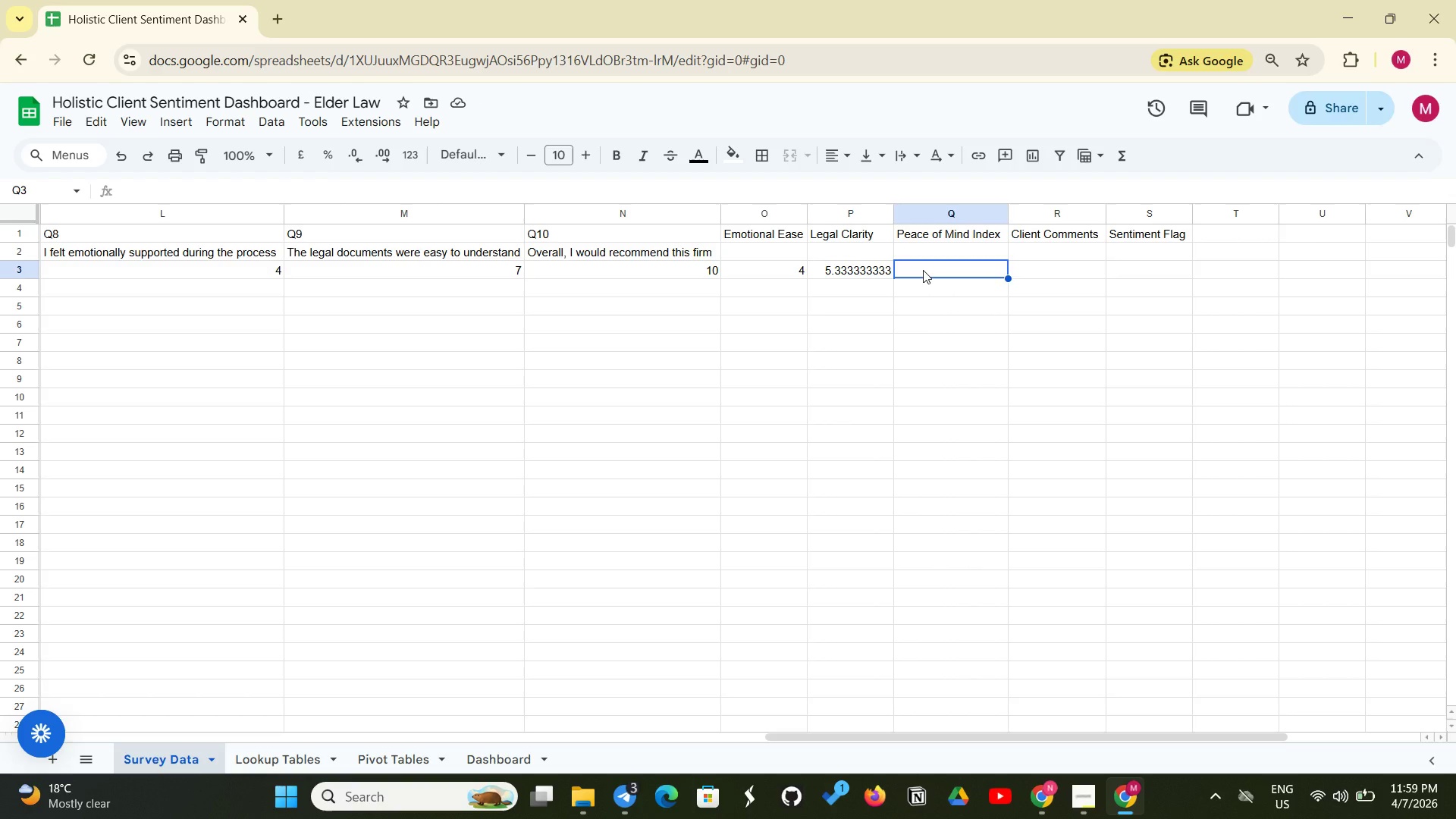 
scroll: coordinate [923, 270], scroll_direction: up, amount: 1.0
 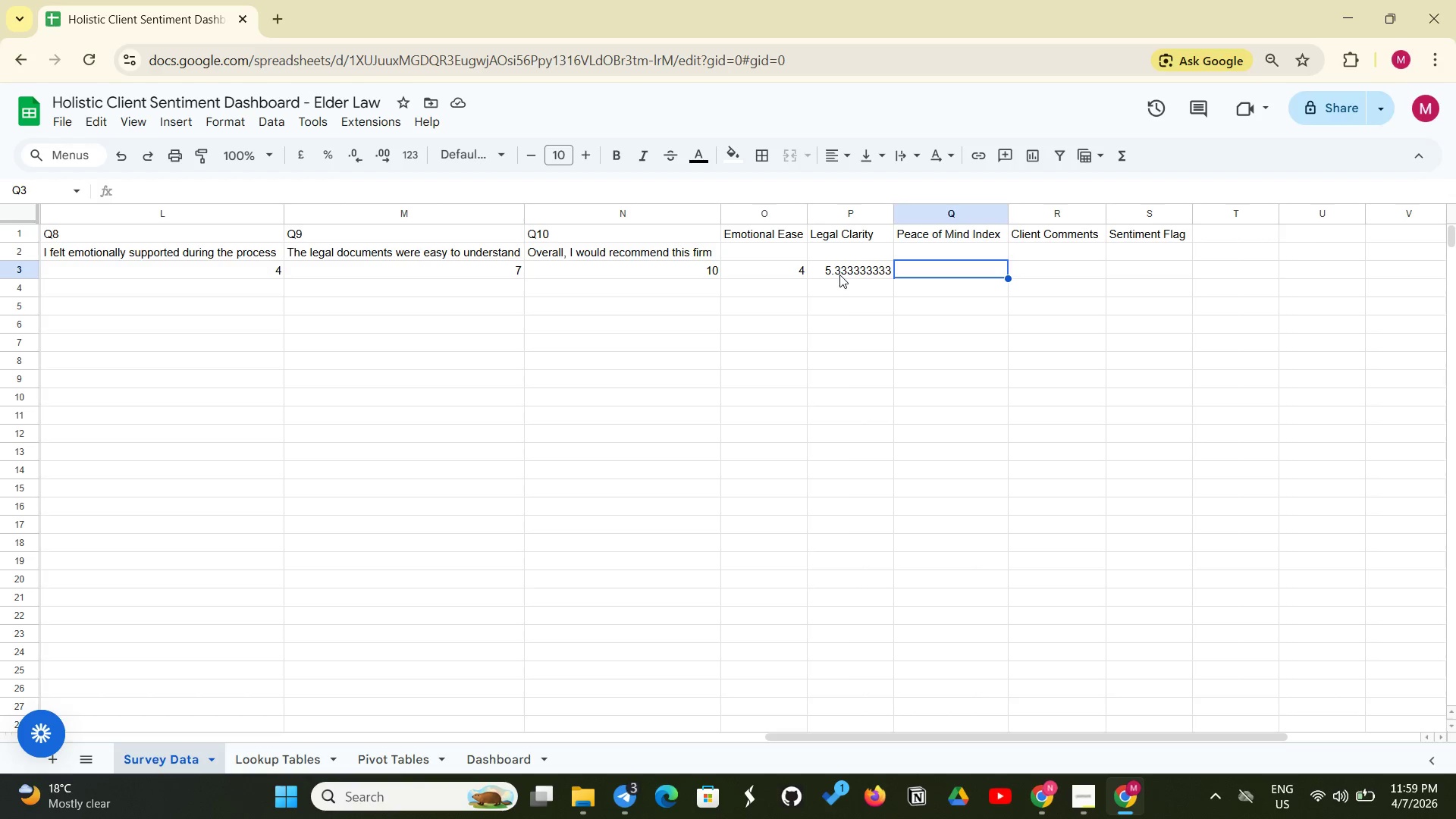 
left_click([839, 275])
 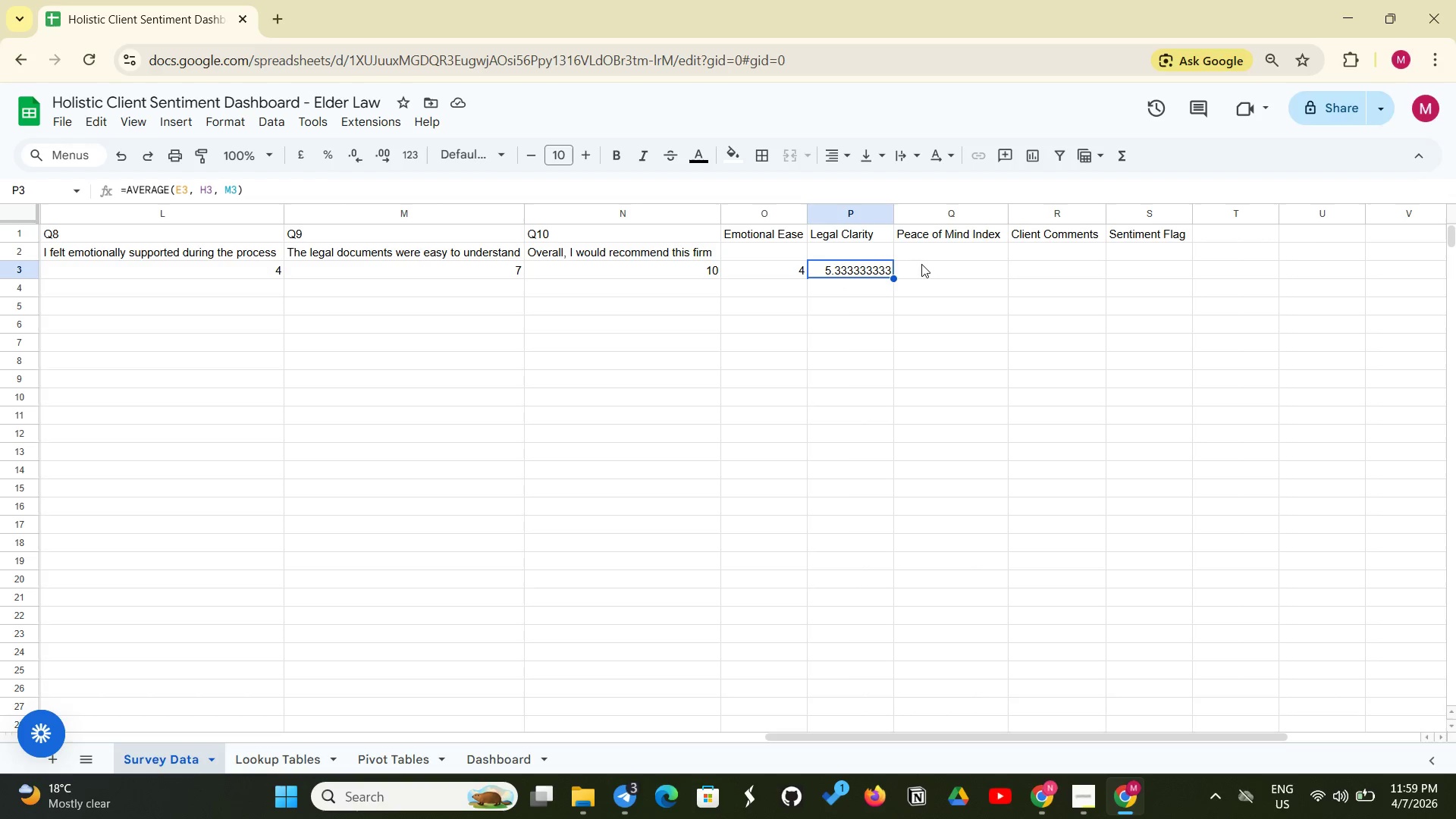 
left_click([924, 265])
 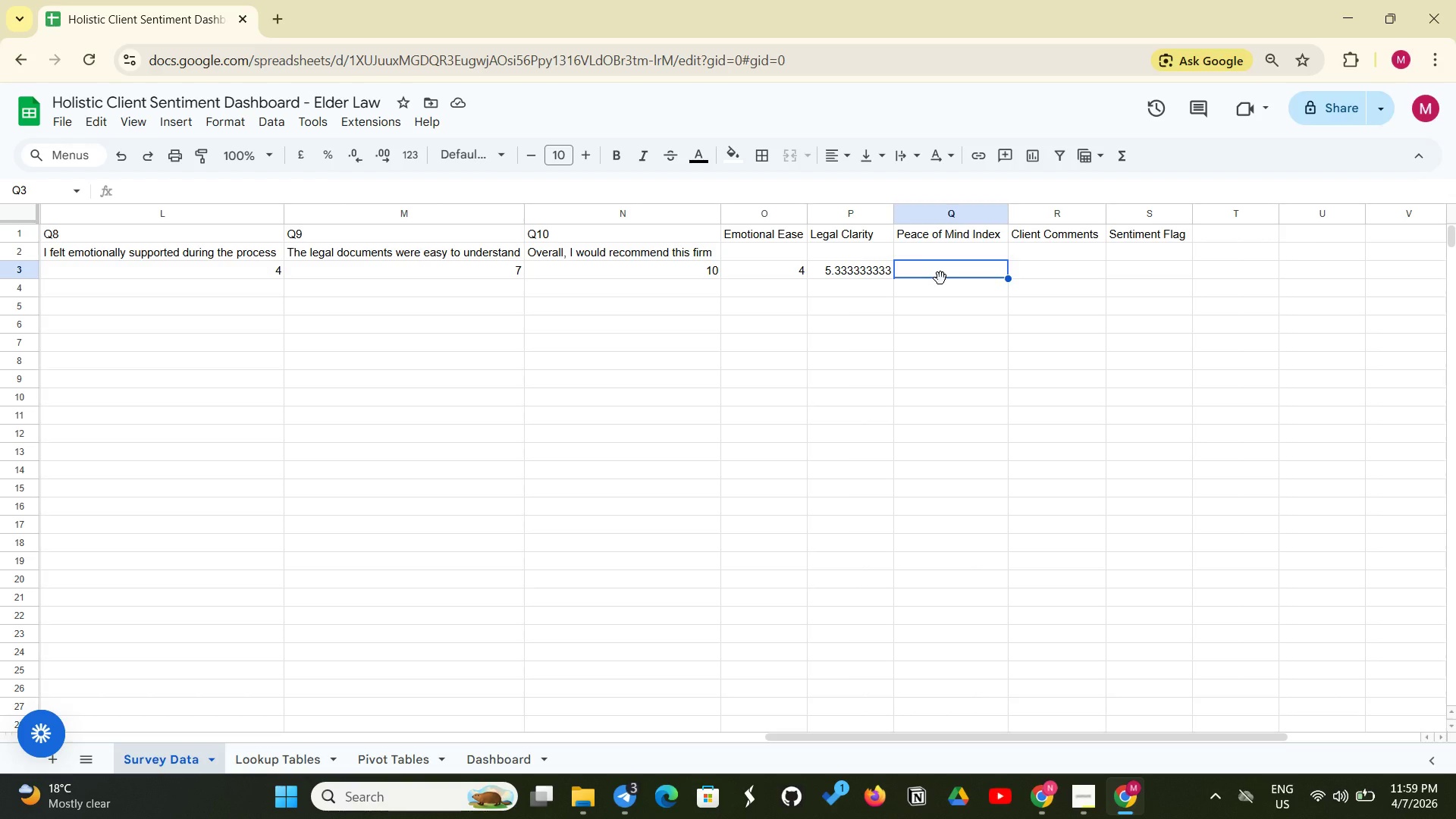 
wait(9.56)
 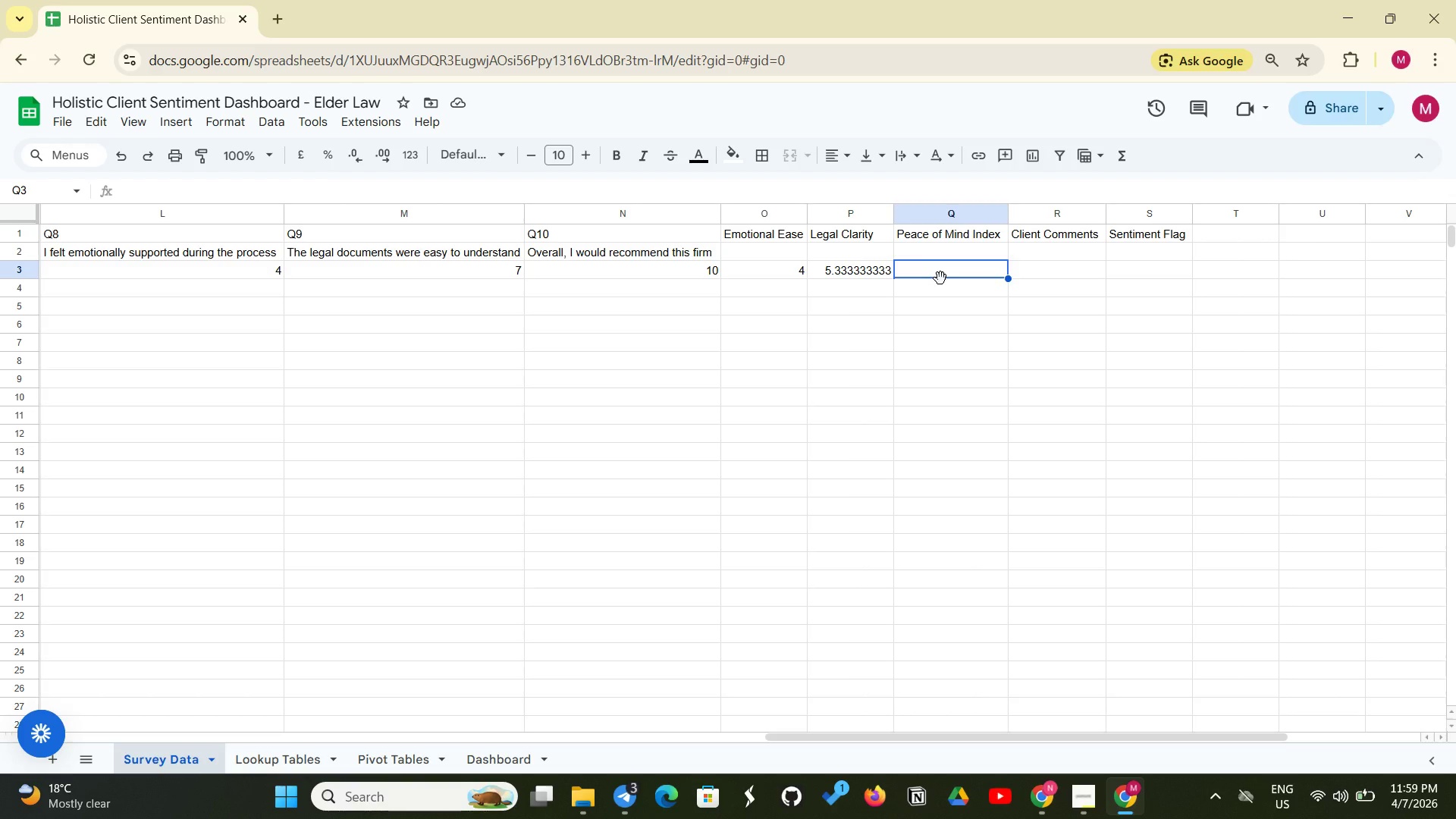 
type(=(P3*0,)
key(Backspace)
type(.6)+(0.3*)
 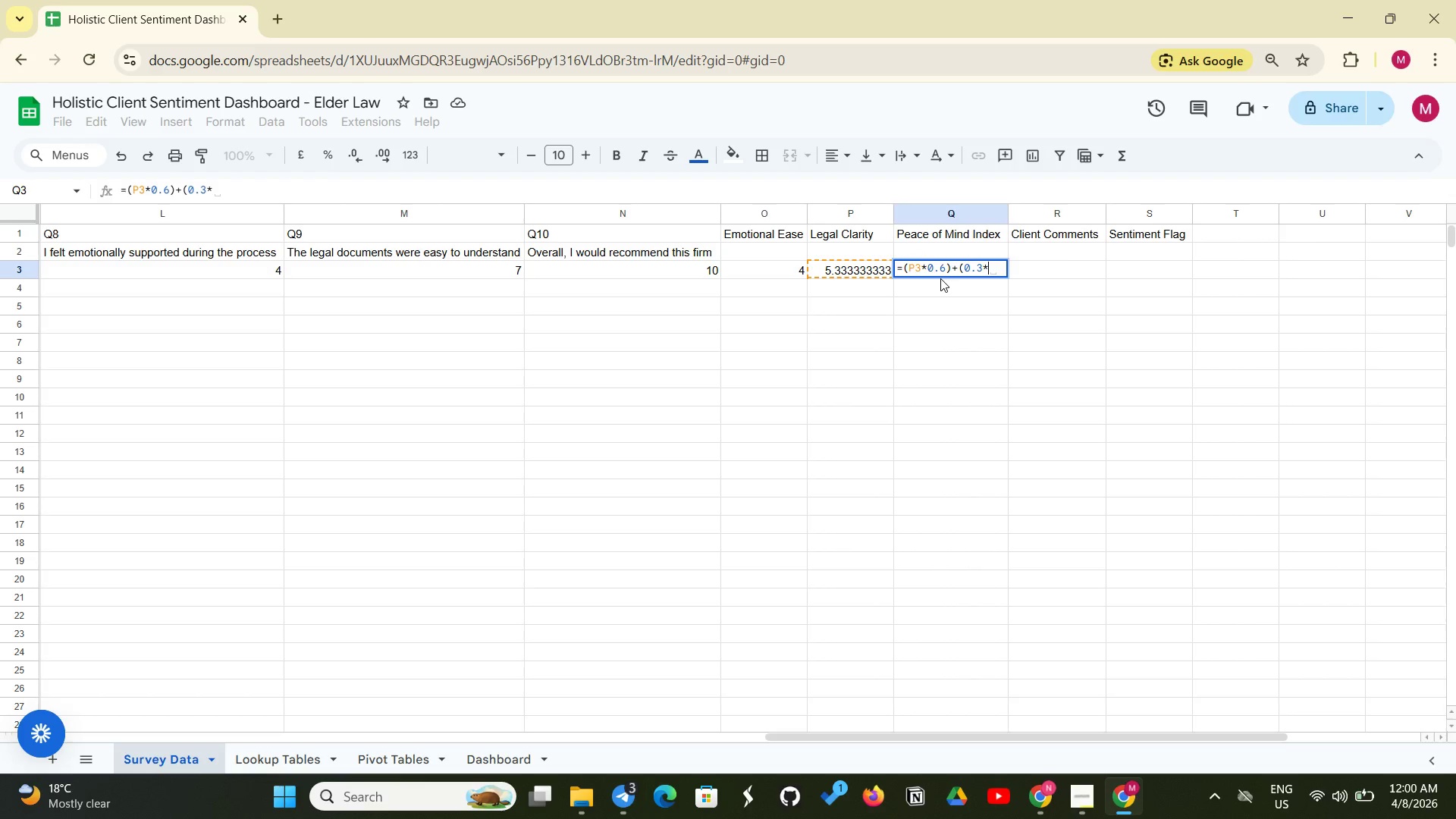 
key(ArrowLeft)
 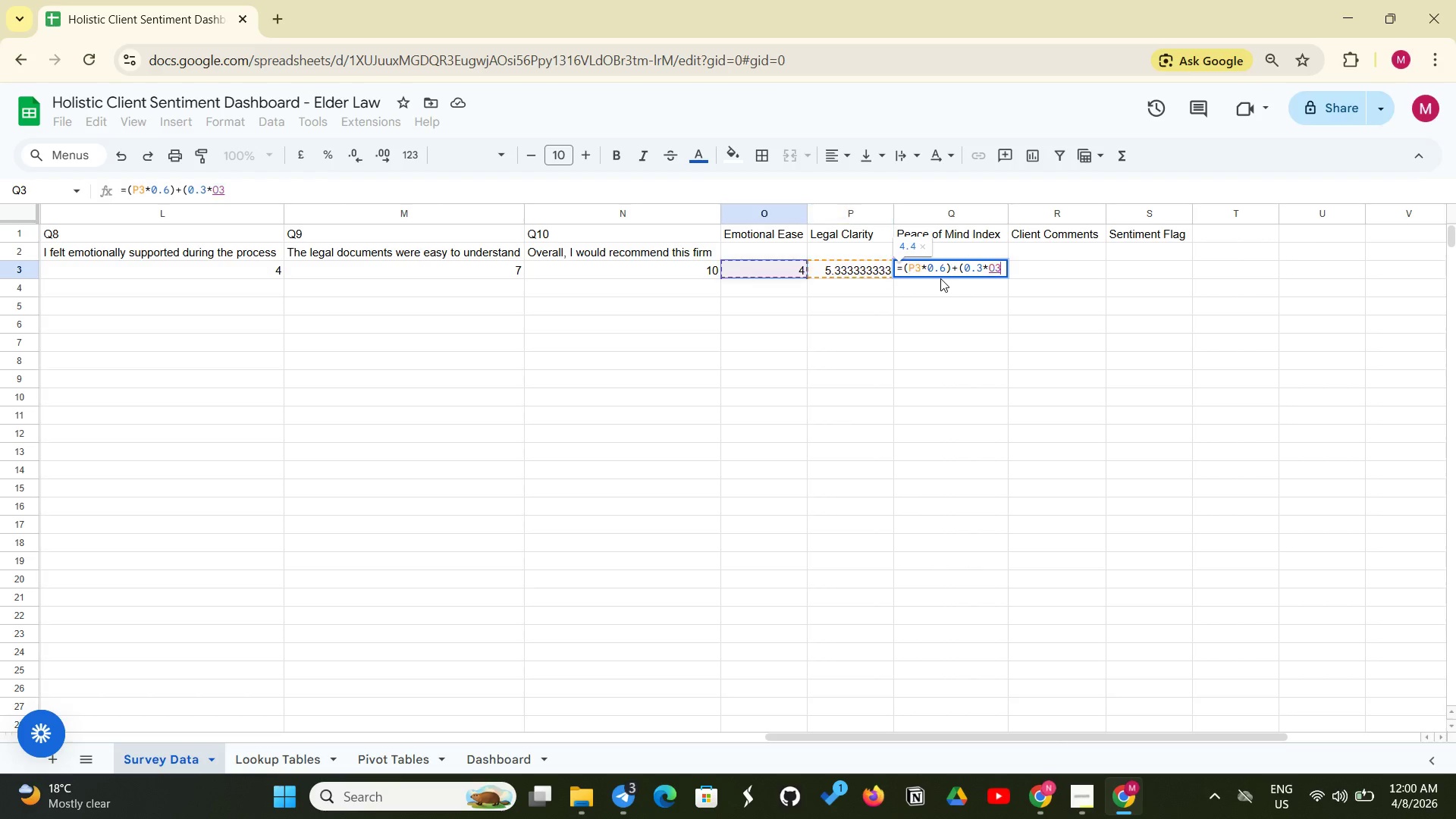 
key(ArrowLeft)
 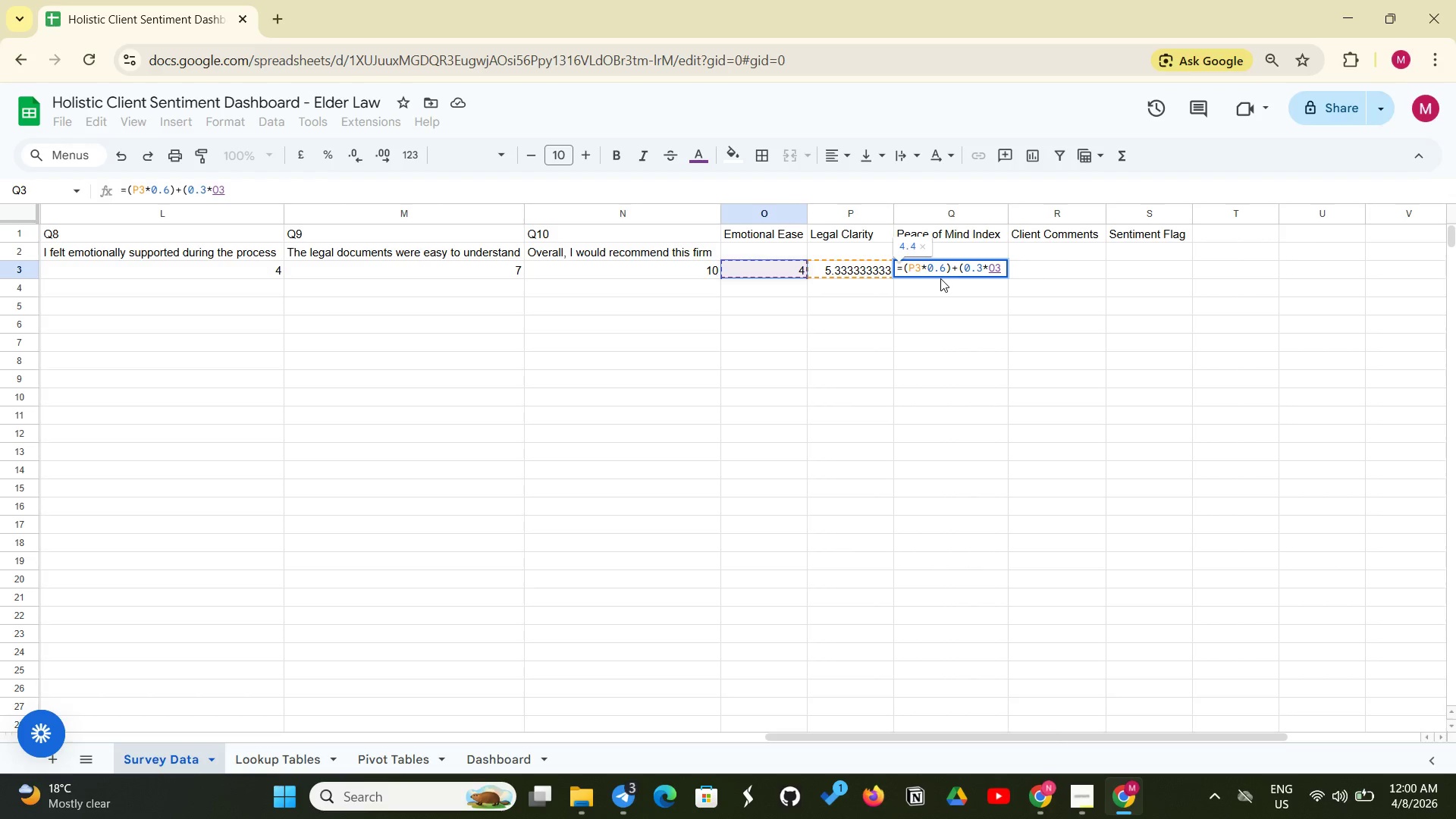 
key(ArrowLeft)
 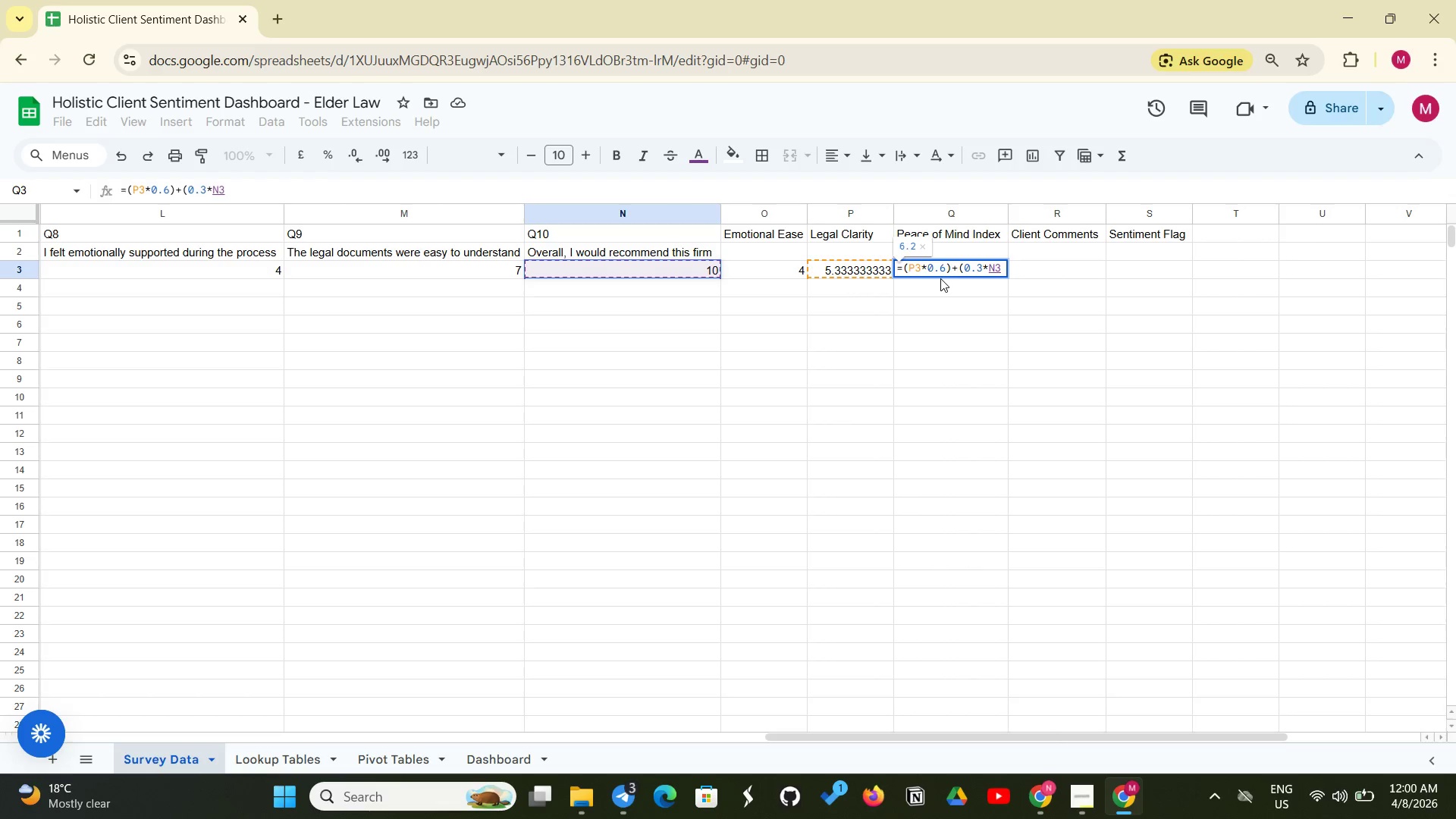 
key(Backspace)
 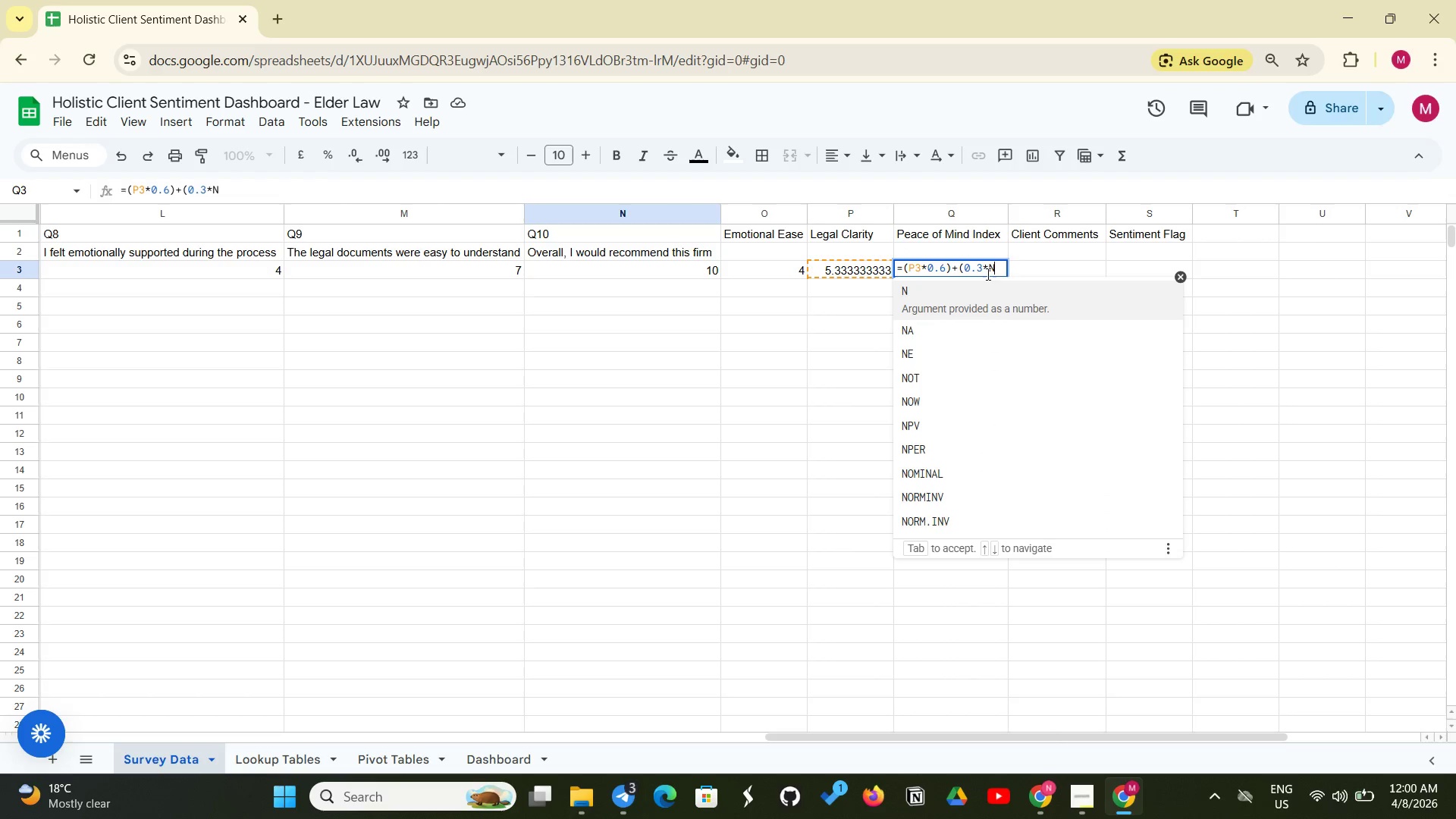 
left_click([987, 266])
 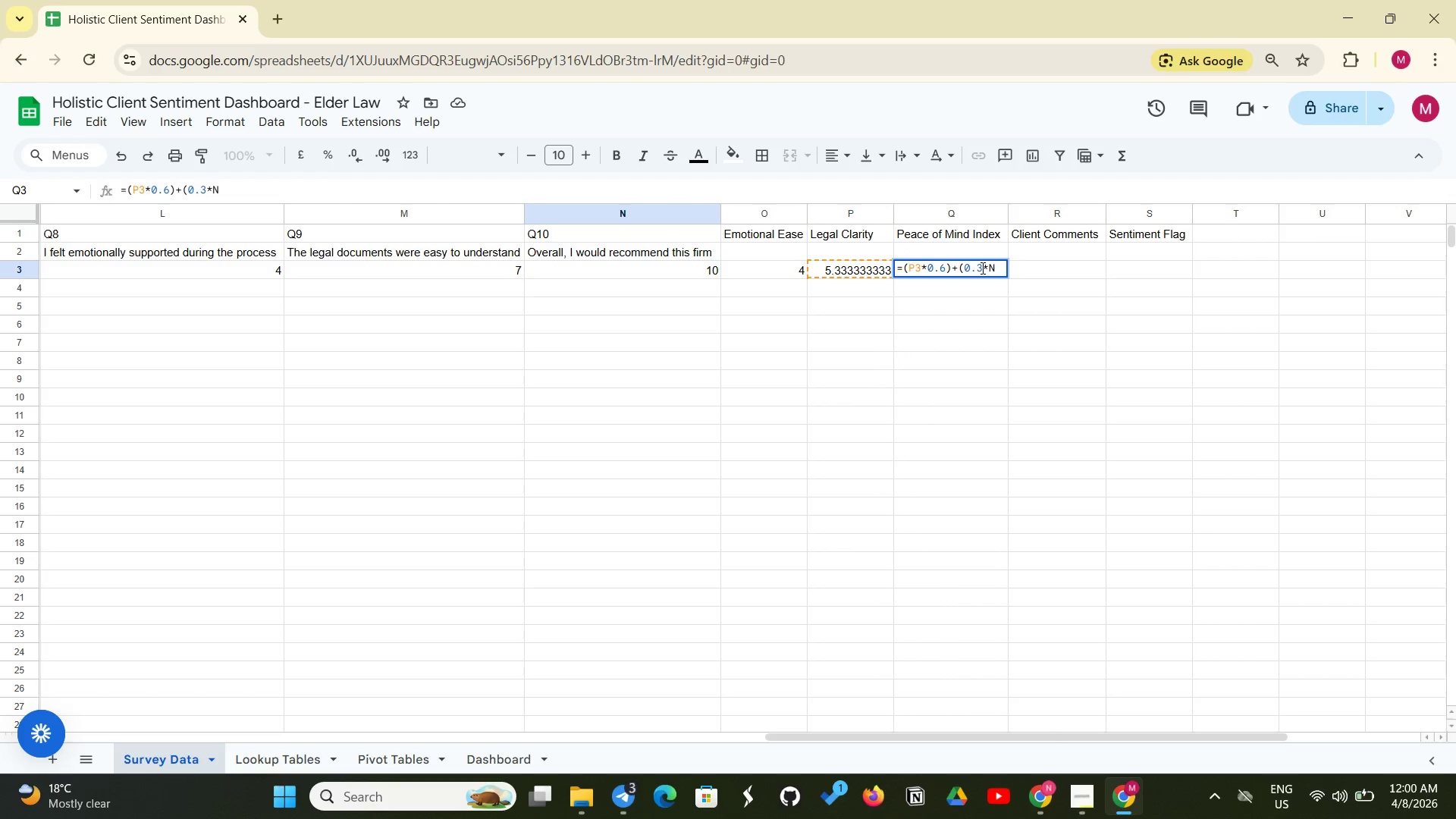 
left_click([981, 268])
 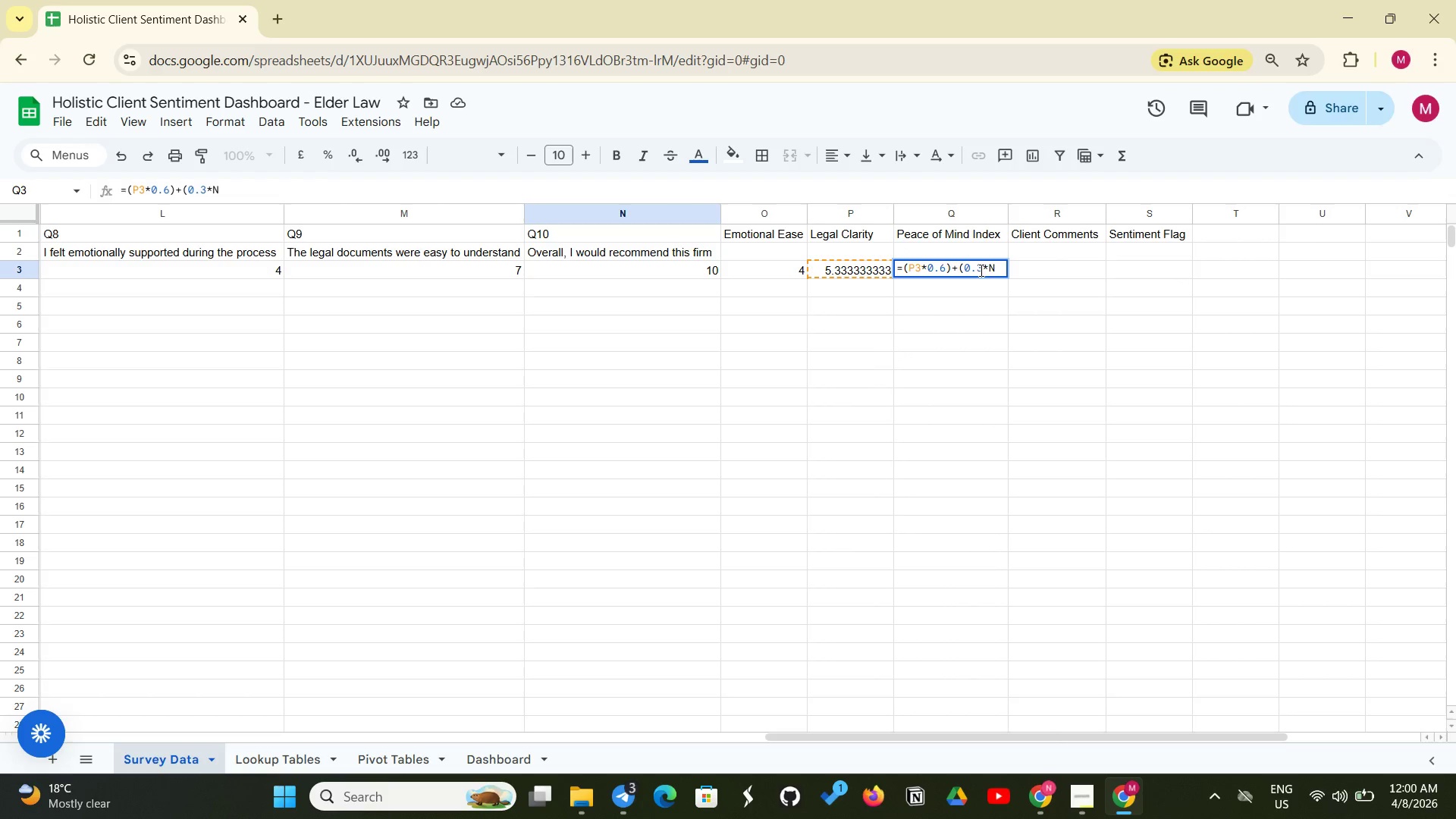 
key(Backspace)
 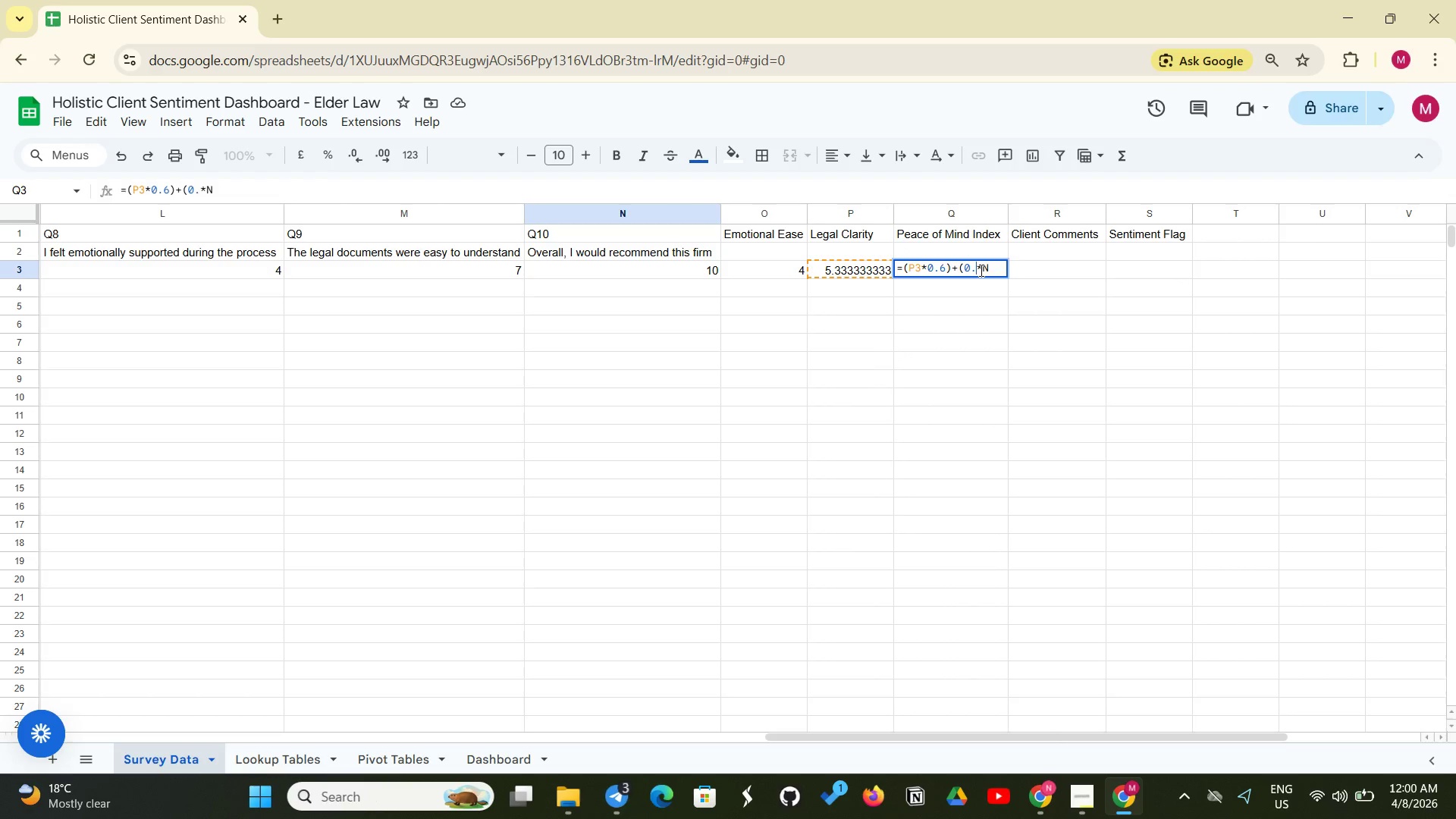 
key(Backspace)
 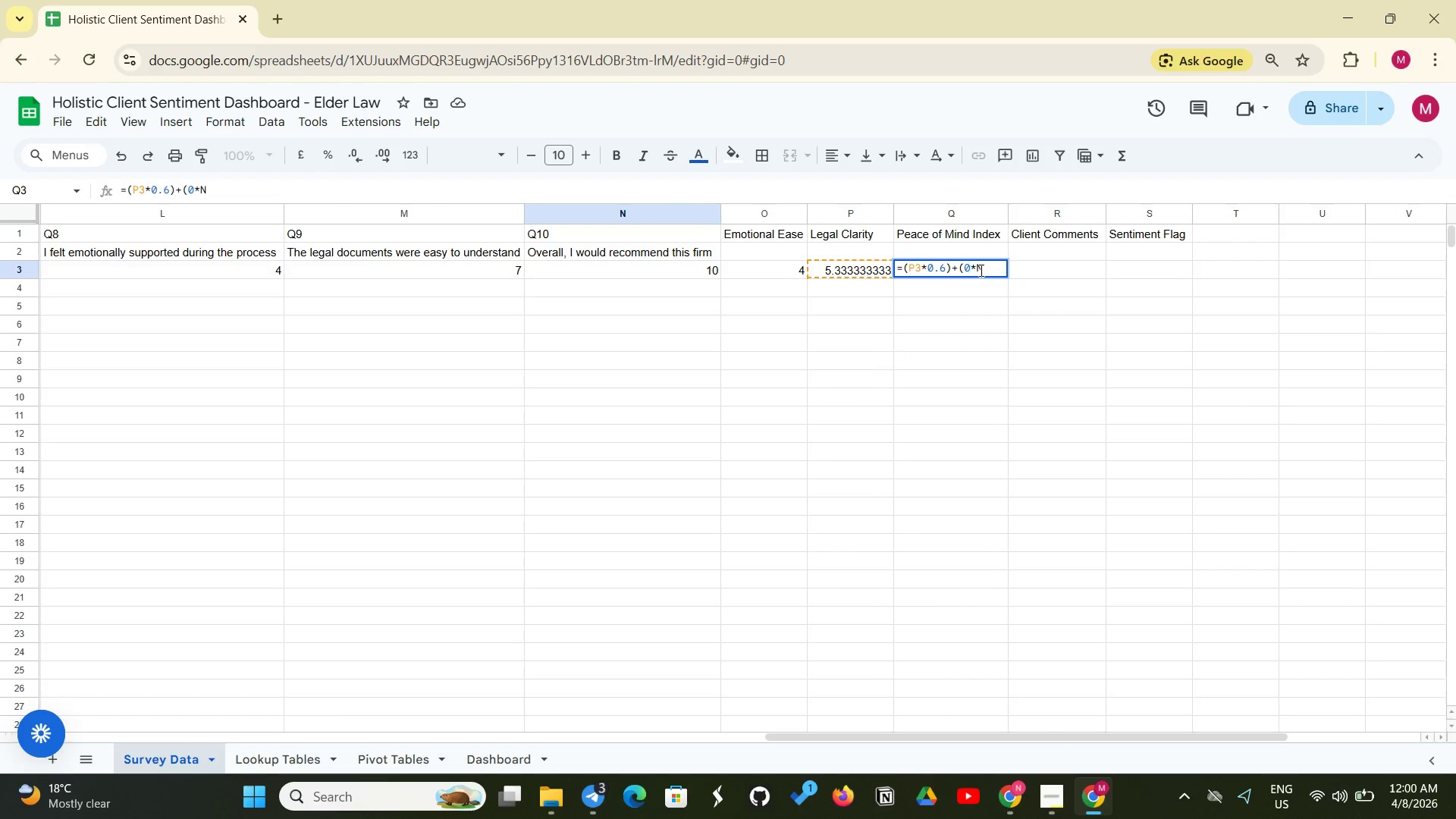 
key(3)
 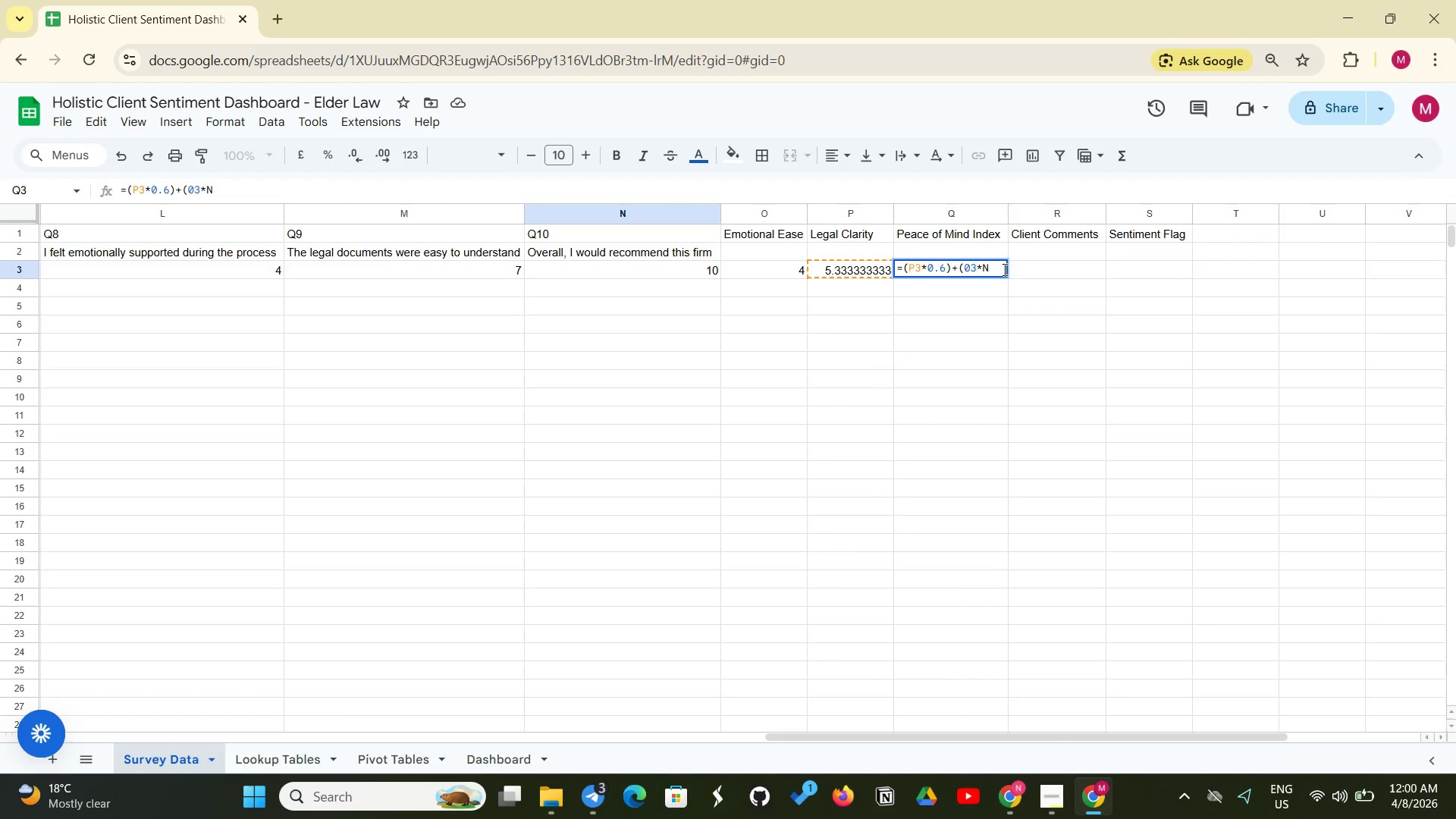 
left_click([990, 270])
 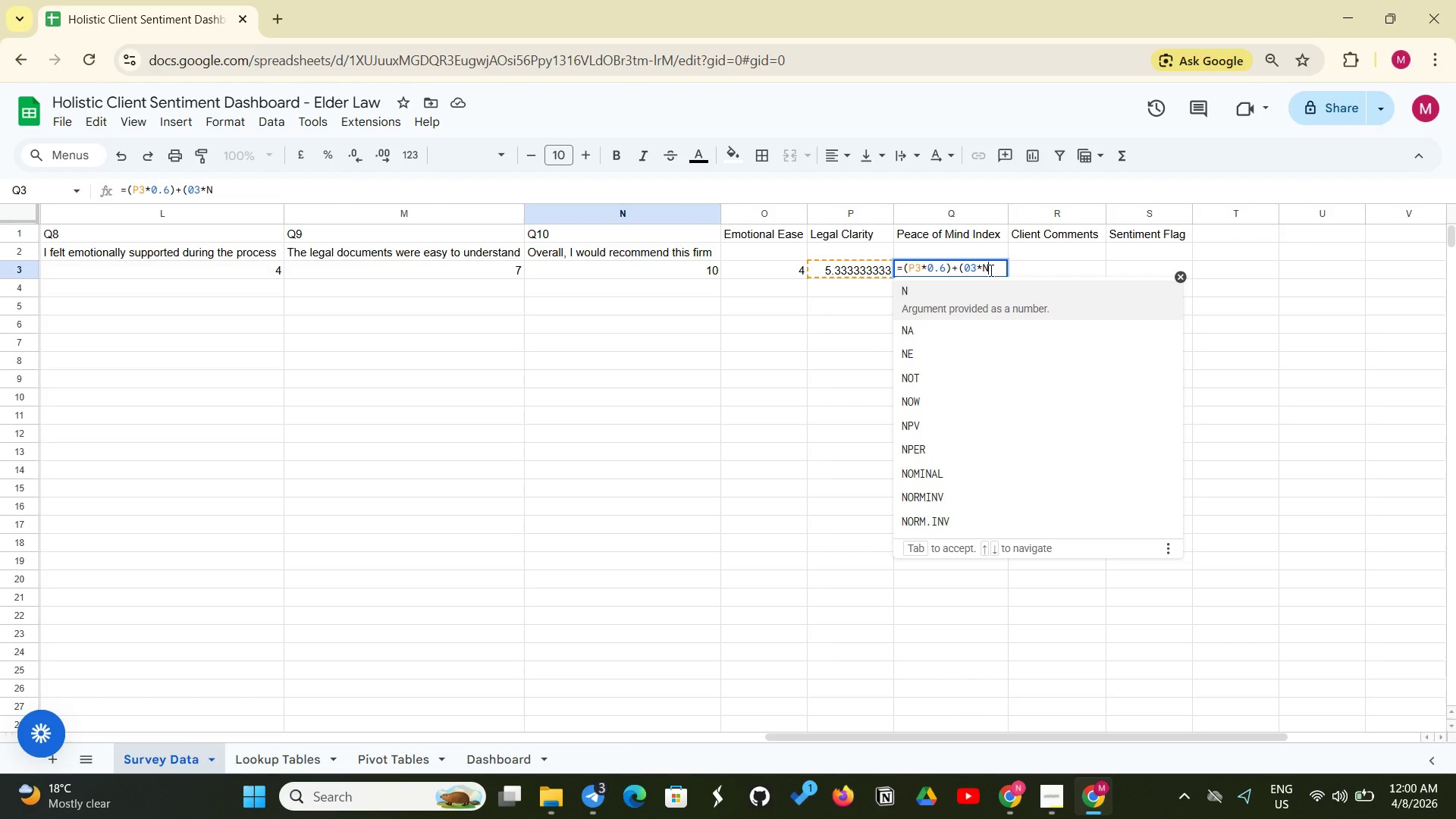 
key(Backspace)
type(0.4))
 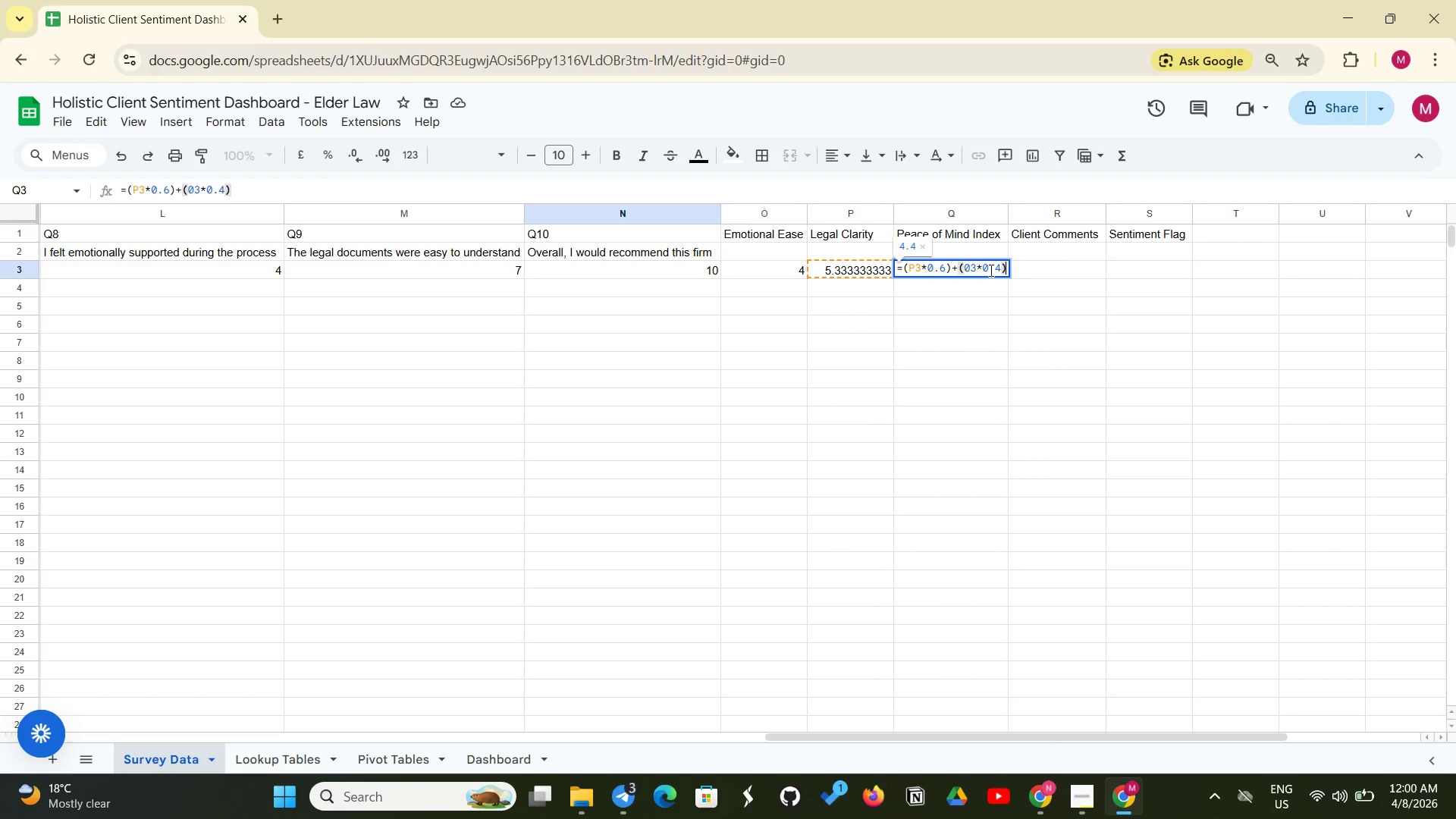 
key(Enter)
 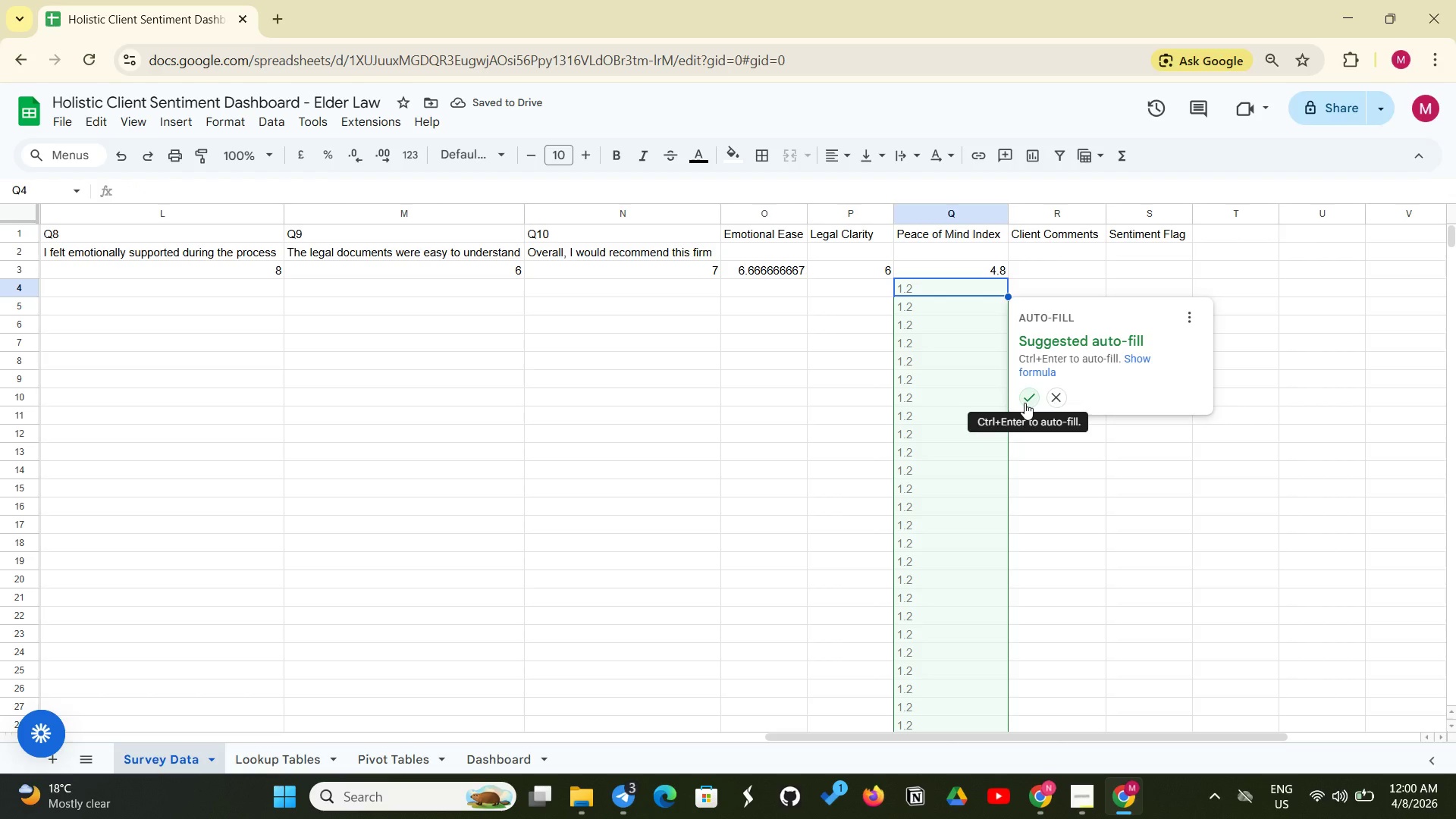 
wait(5.34)
 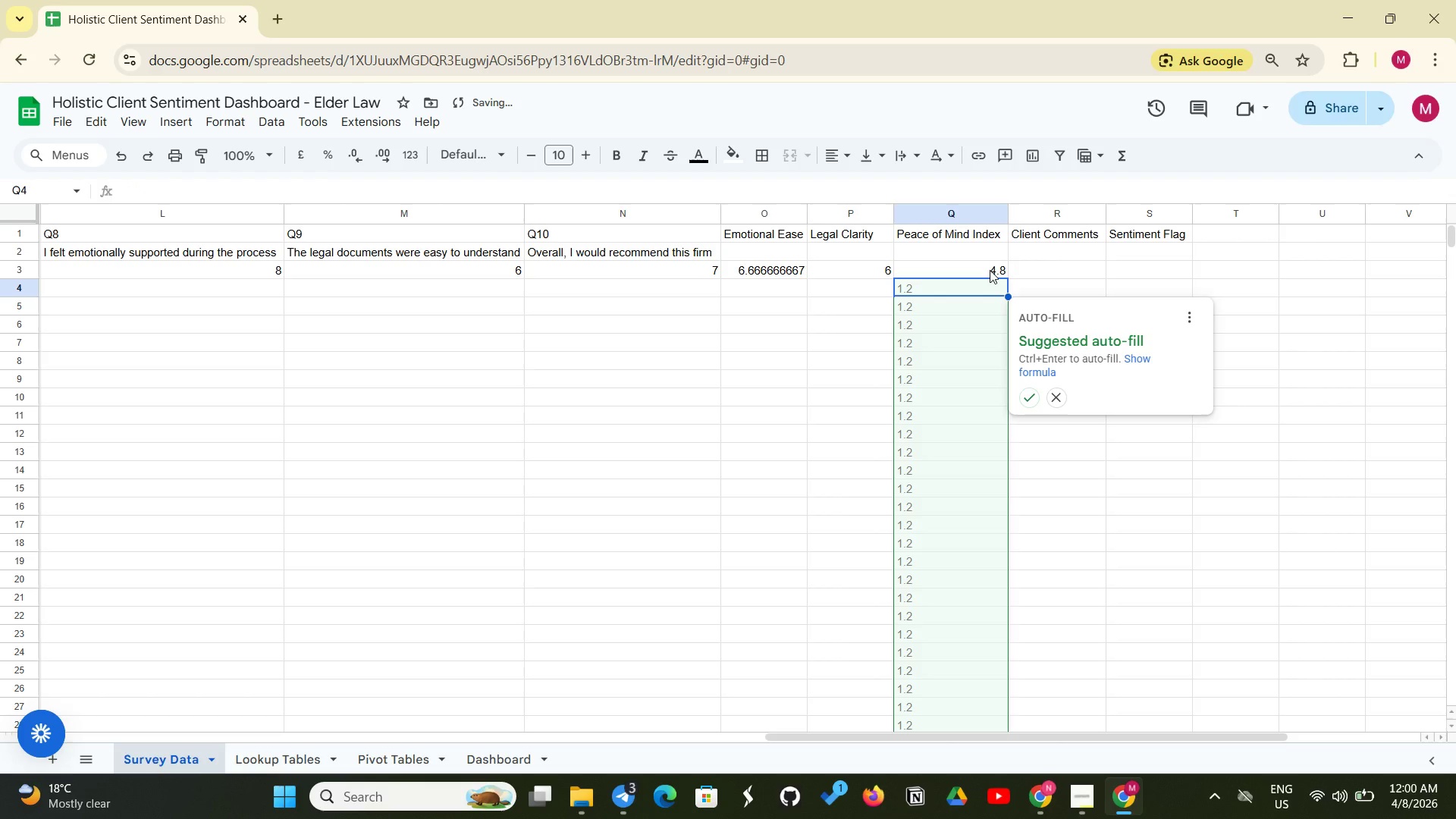 
left_click([1025, 403])
 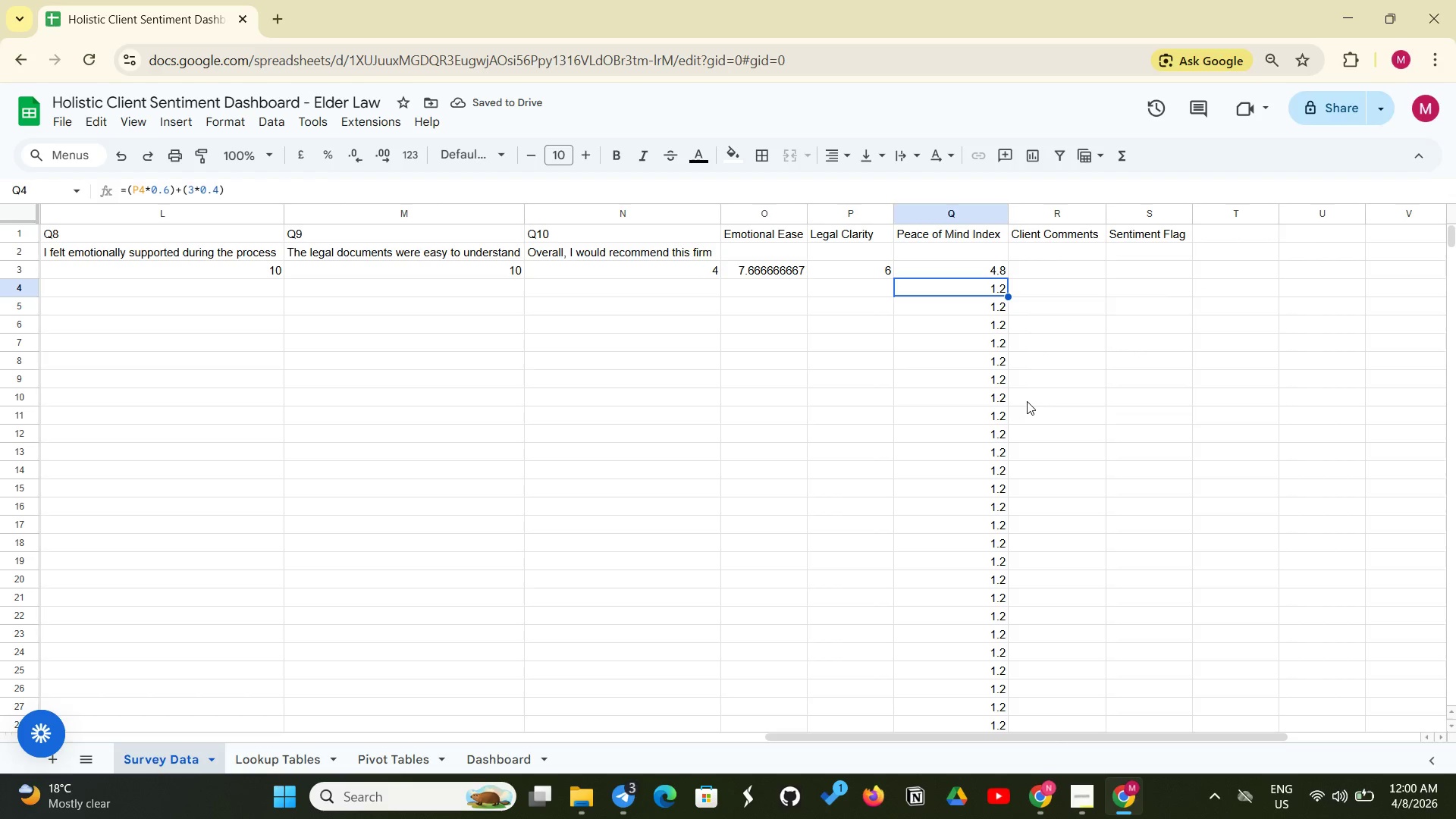 
scroll: coordinate [967, 543], scroll_direction: up, amount: 2.0
 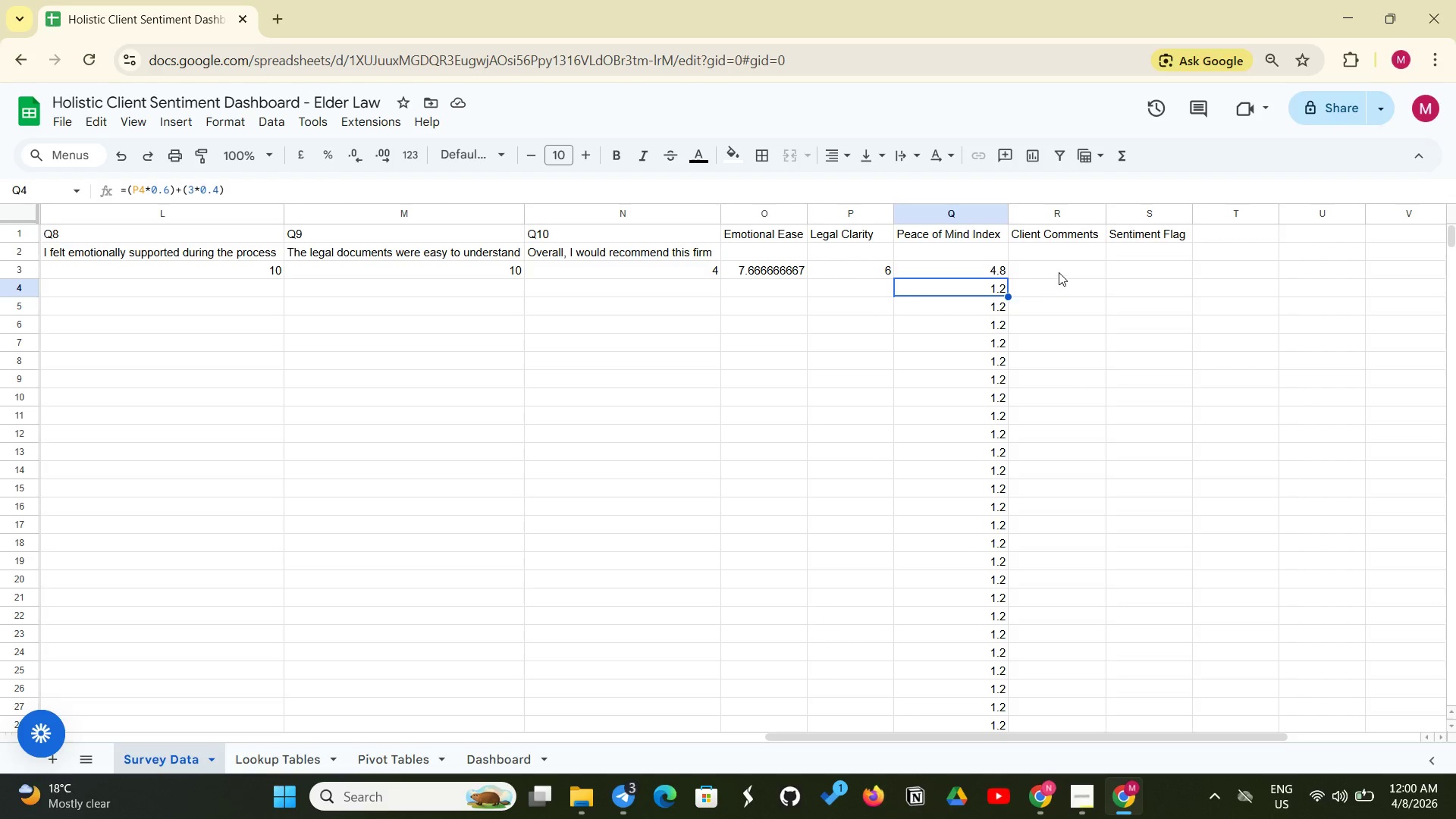 
left_click([1059, 271])
 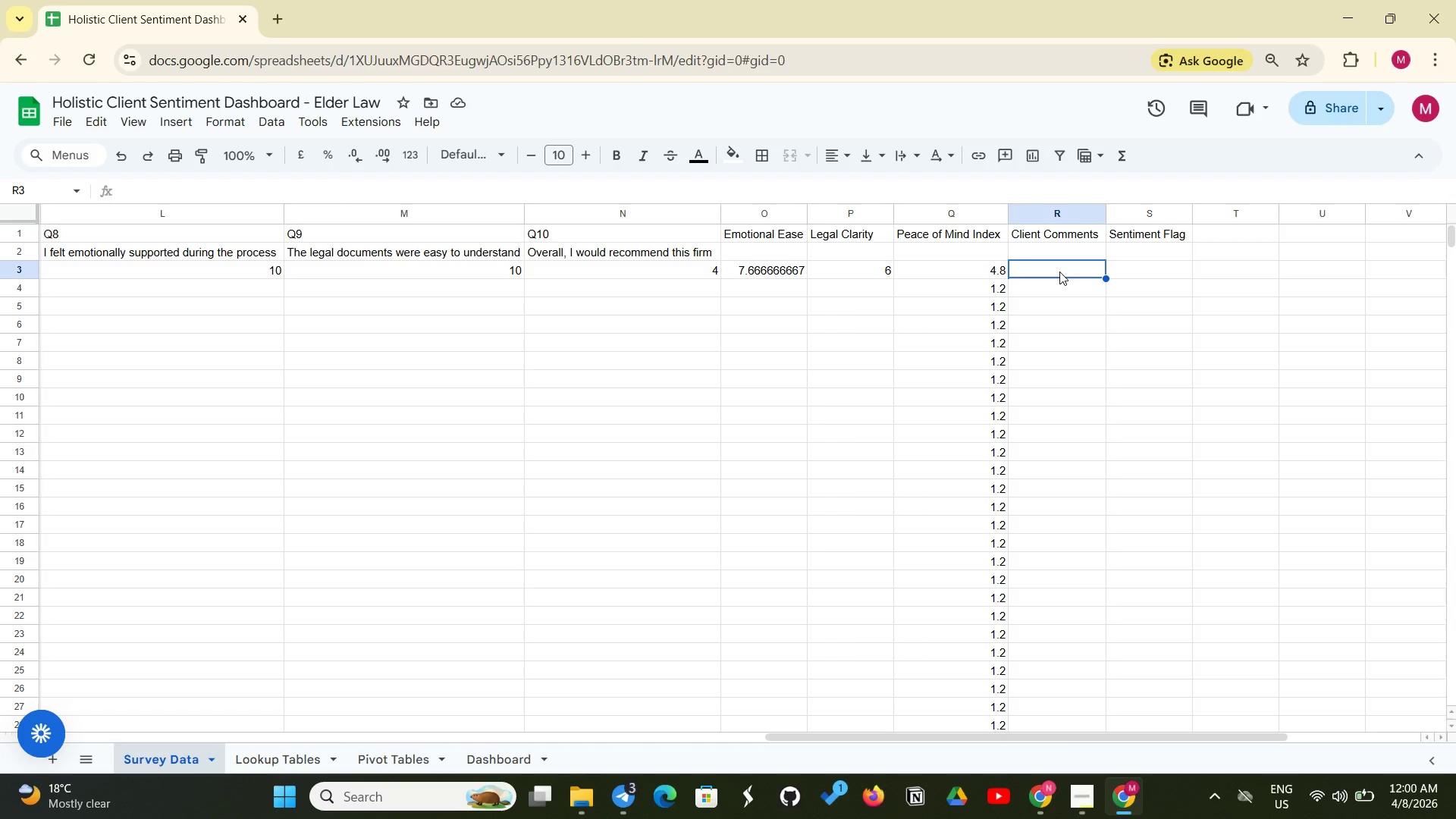 
wait(11.95)
 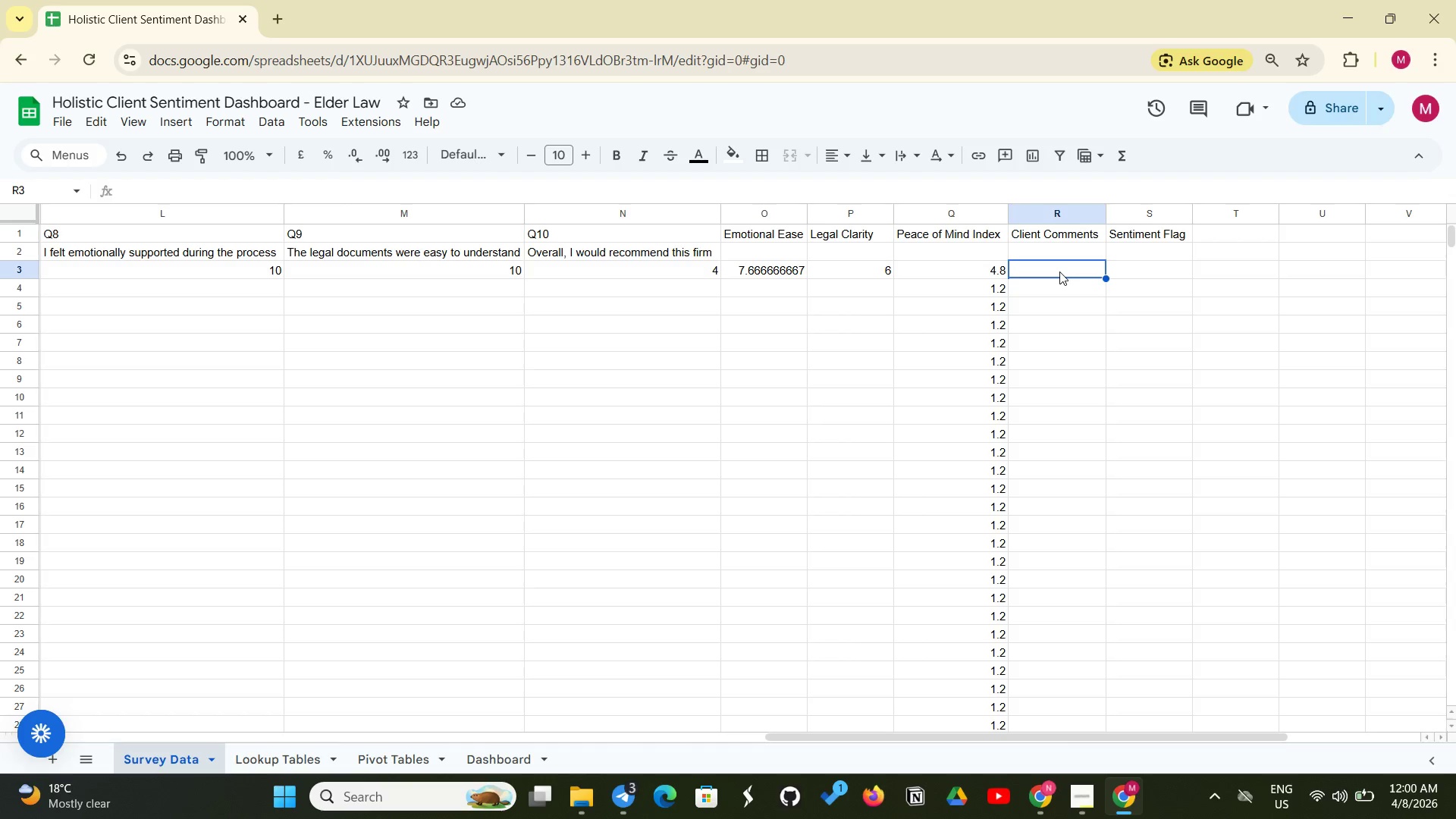 
type(=INDEX{)
 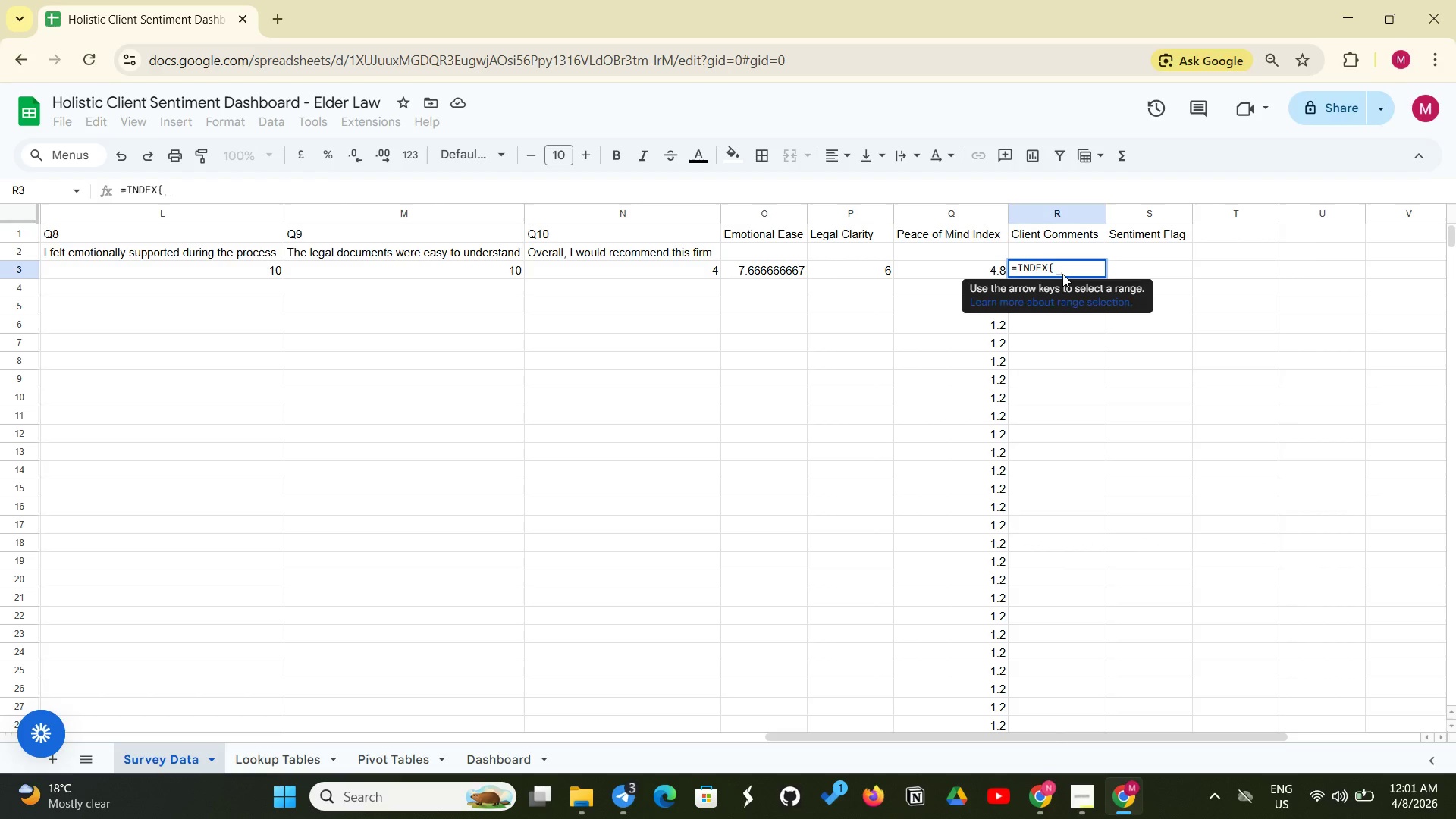 
key(ArrowLeft)
 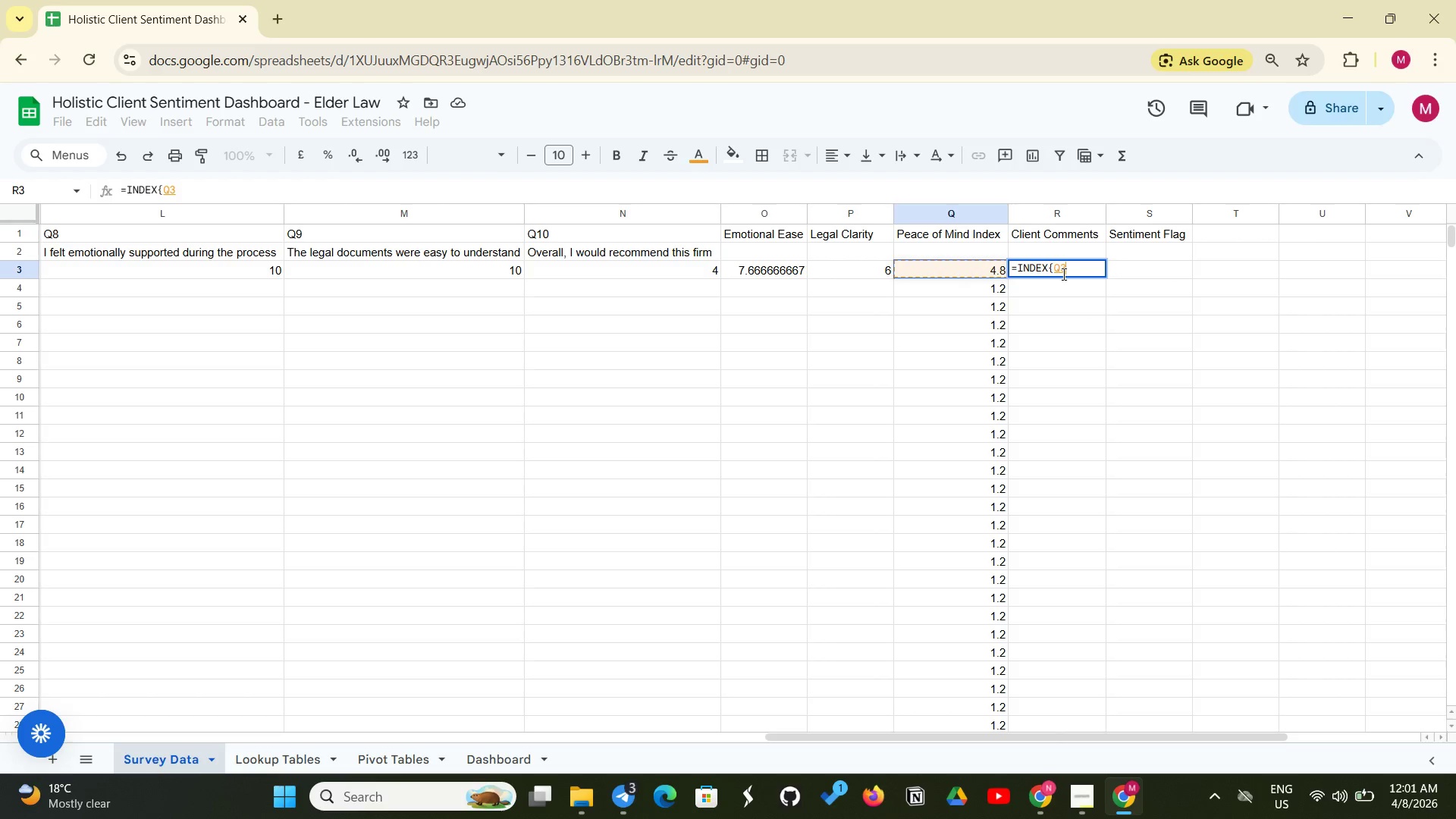 
type(()
key(Backspace)
key(Backspace)
key(Backspace)
key(Backspace)
type(({"ery caring and explained )
 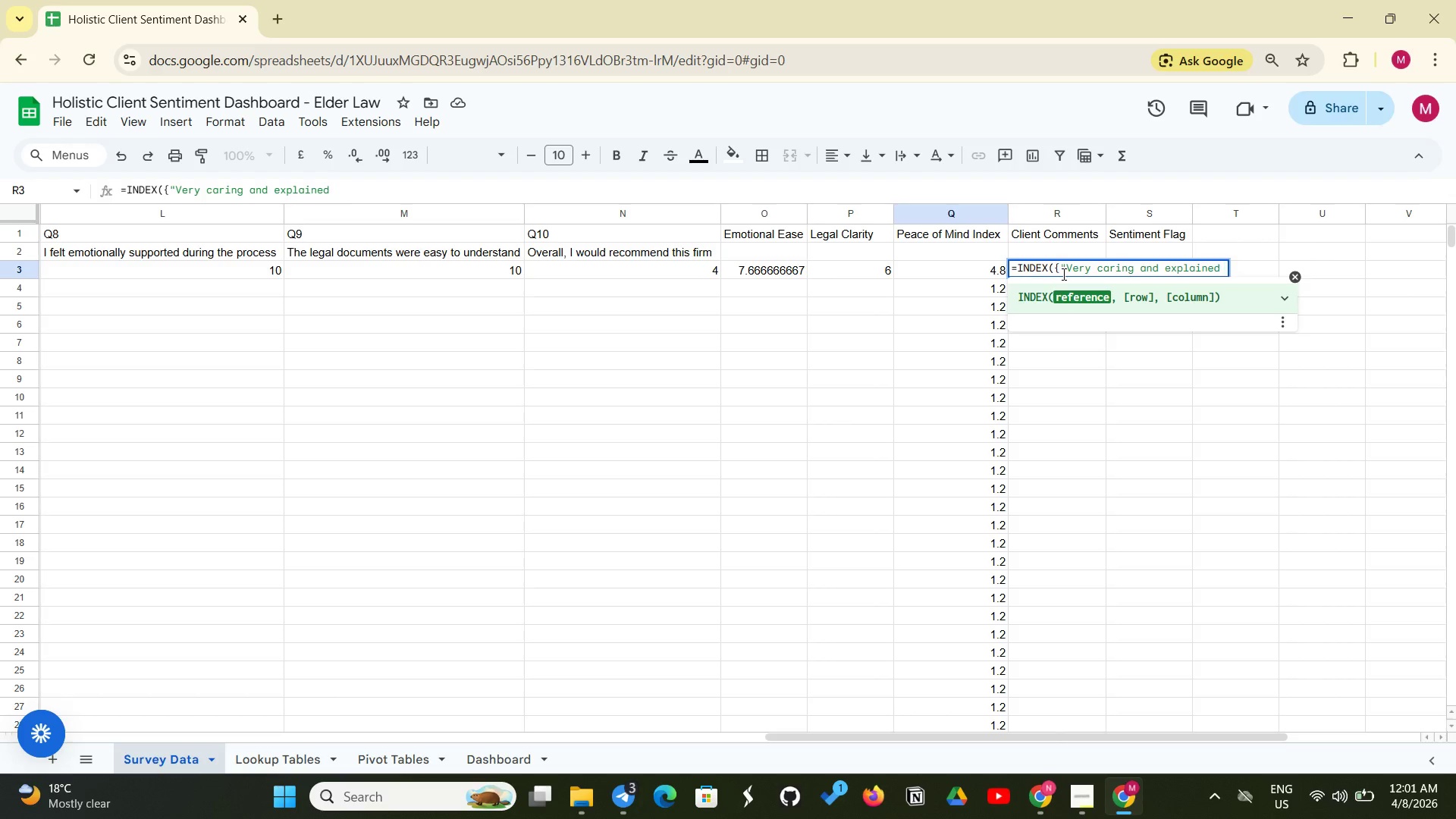 
wait(6.5)
 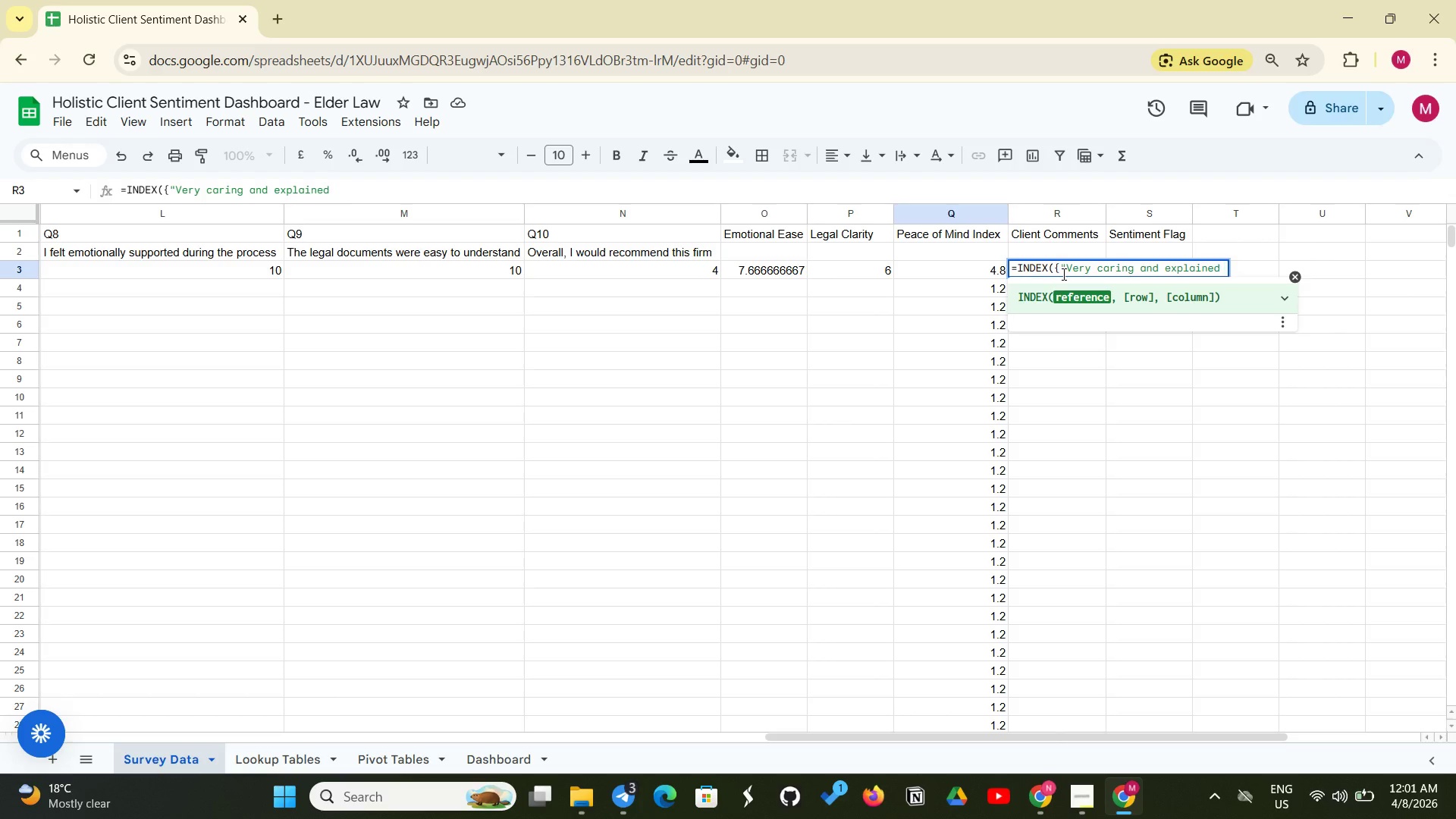 
type( everything )
 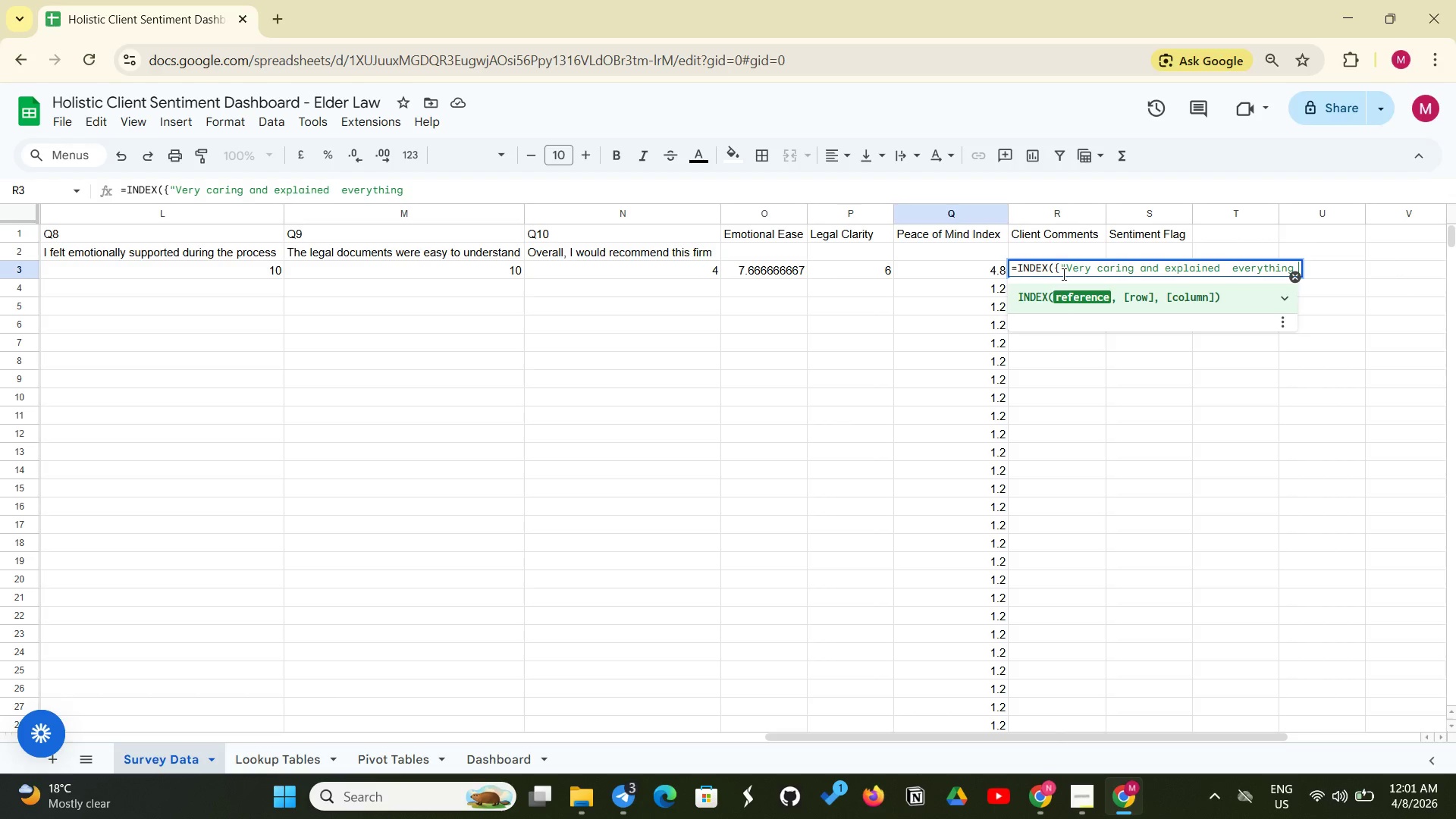 
wait(6.17)
 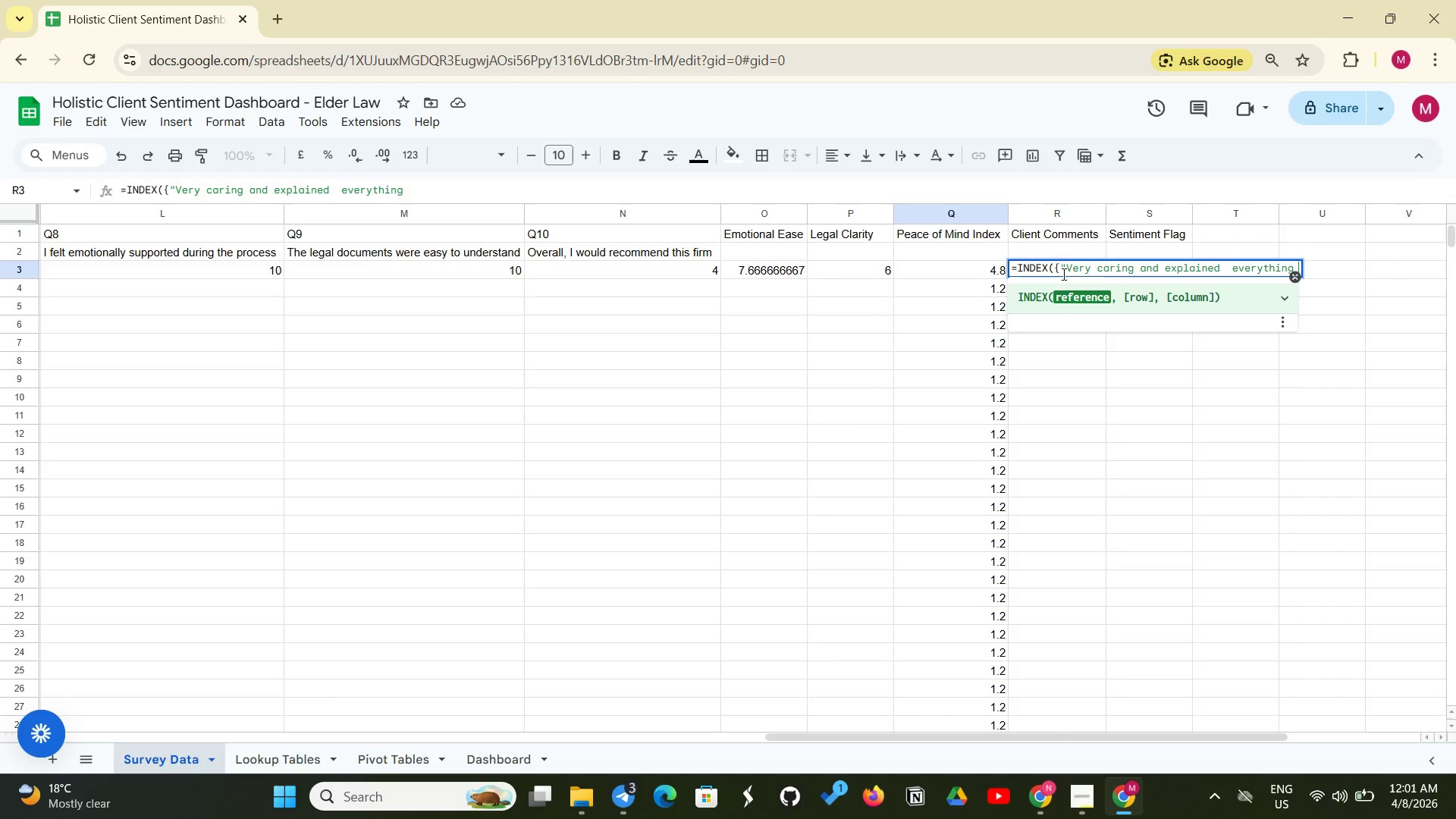 
type(", "Process was too slow", )
 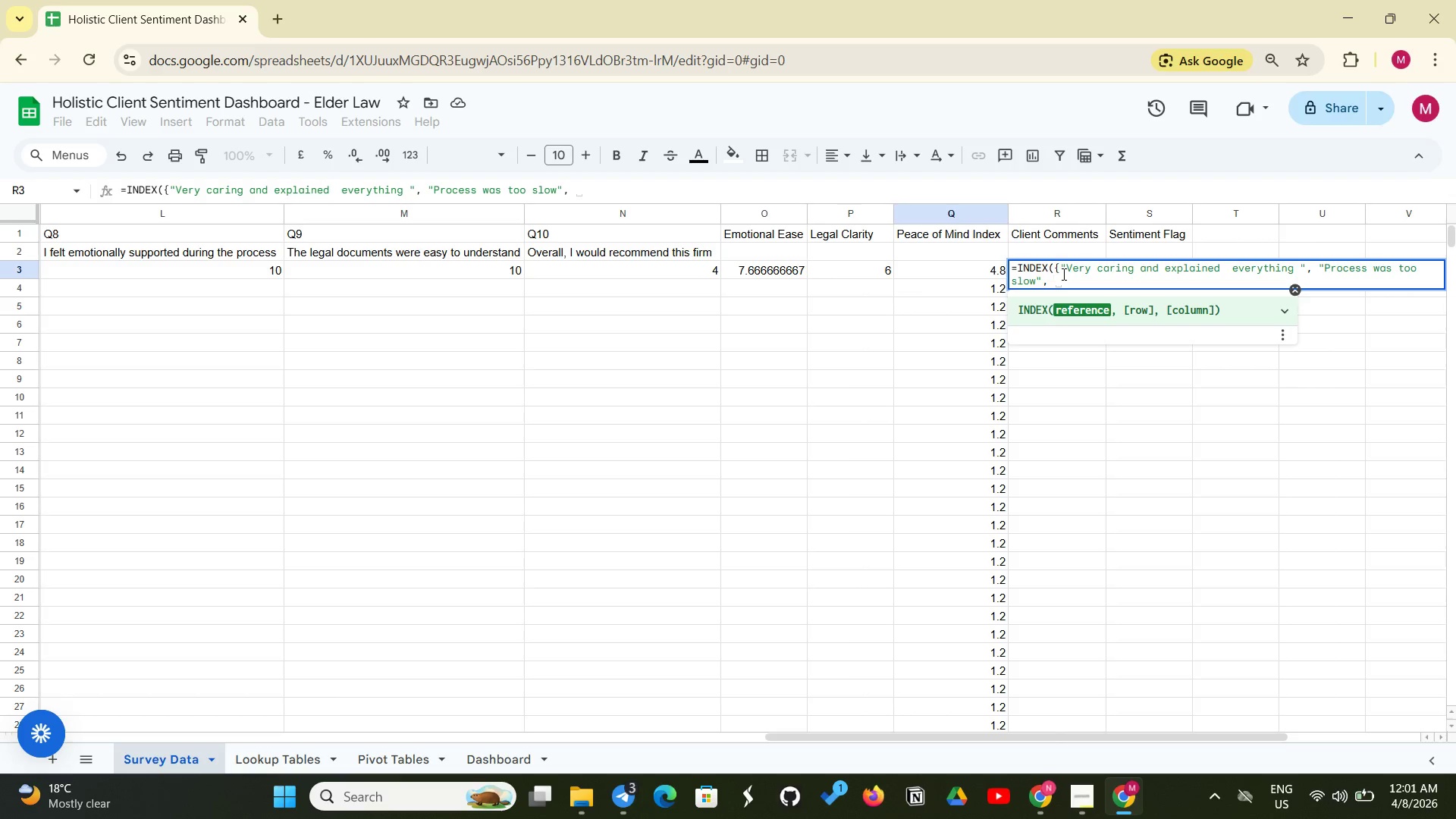 
type("Documents were clear and easy", ")
 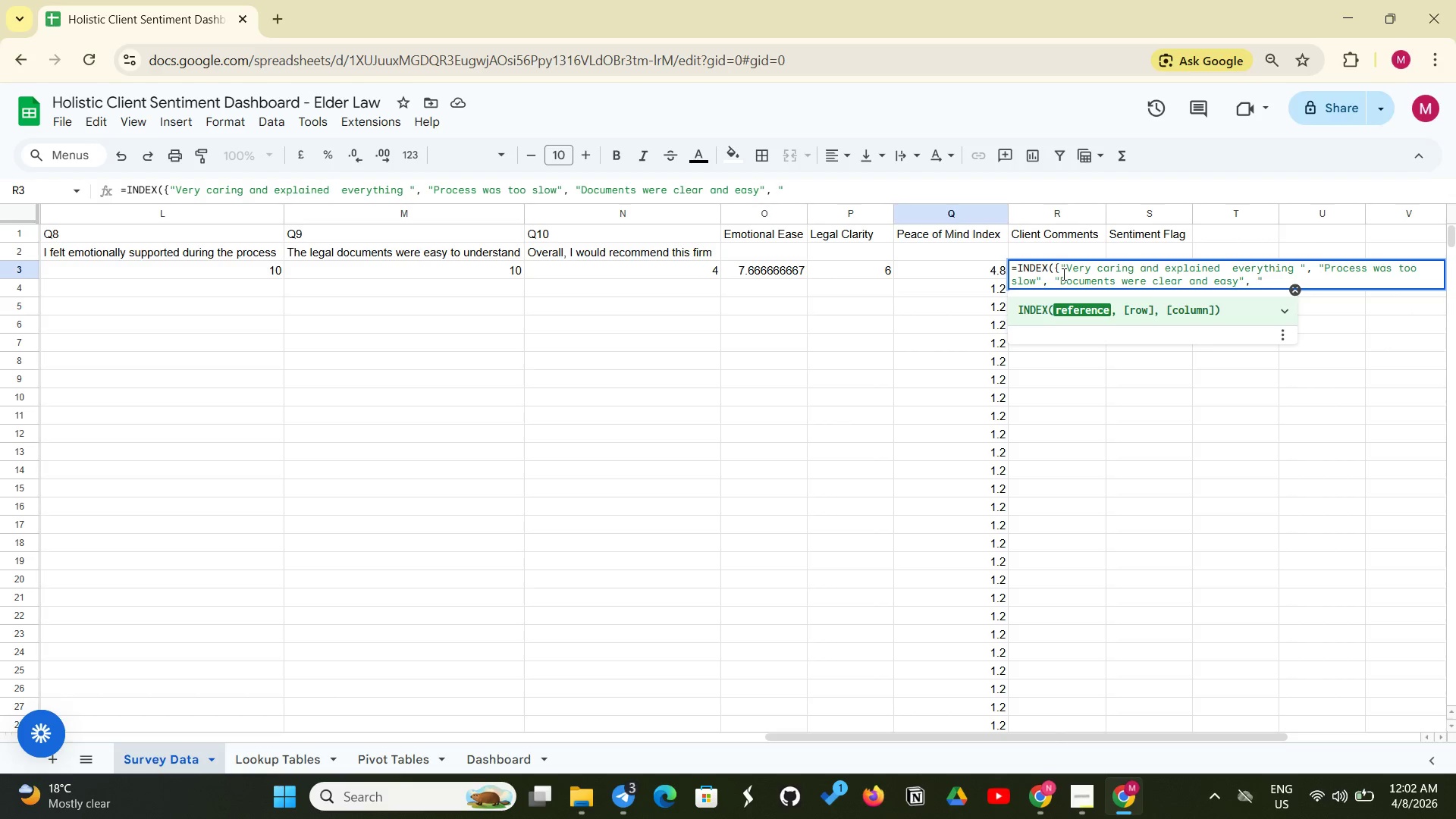 
type(Attorney was helpful", "Felt confused at times",)
 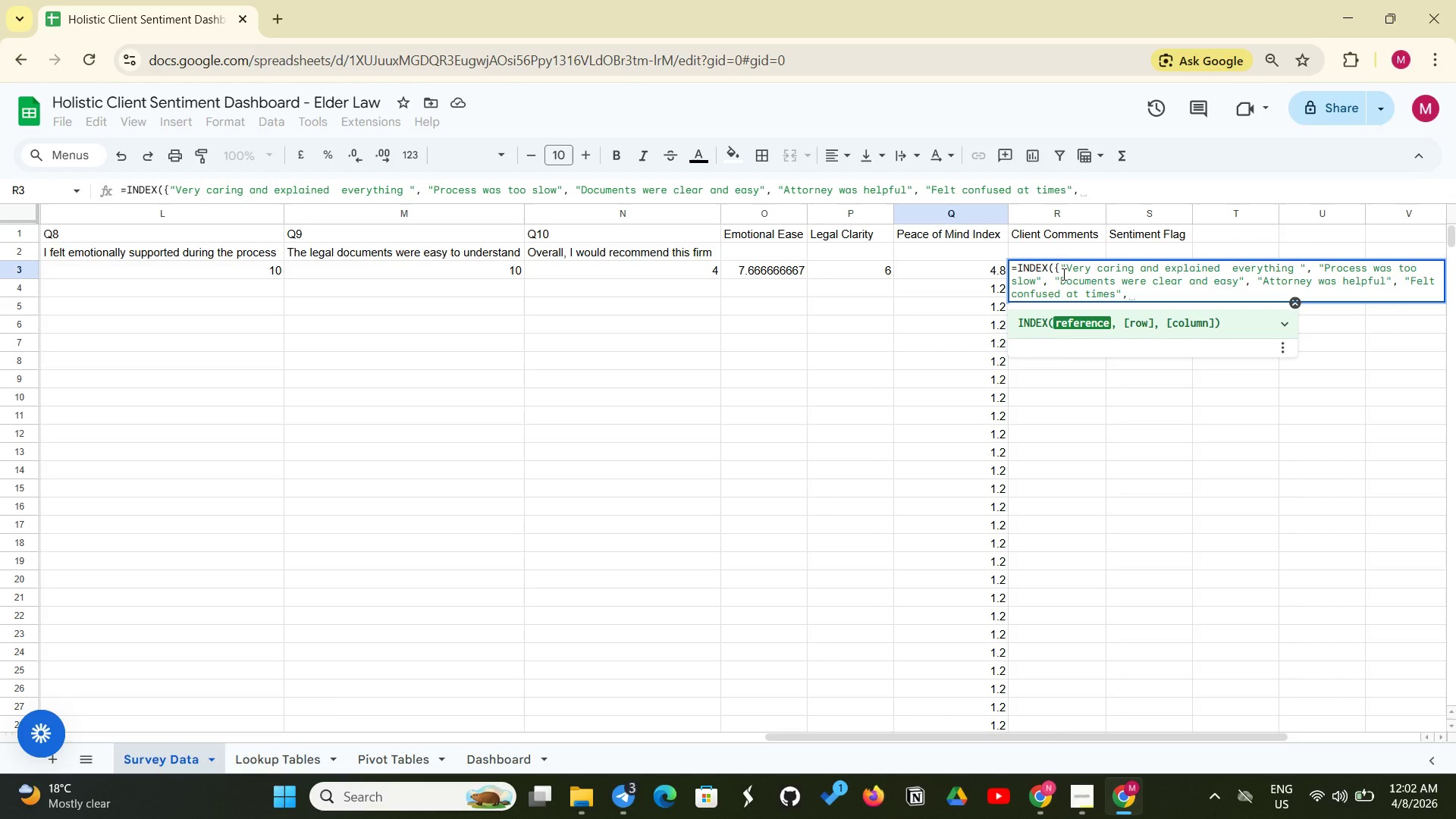 
type( "Excellent service", )
 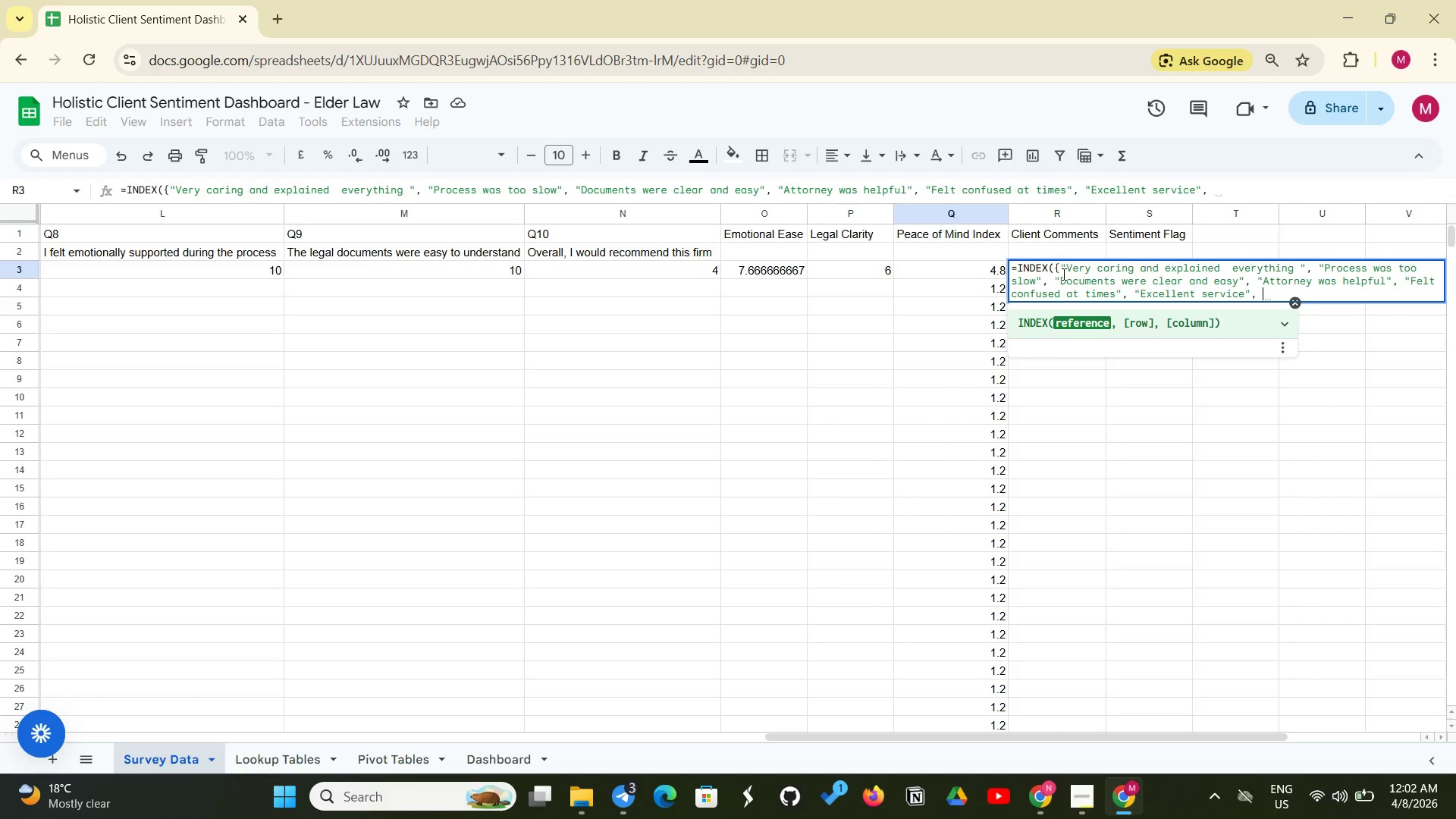 
type("Would recommend to family", ")
 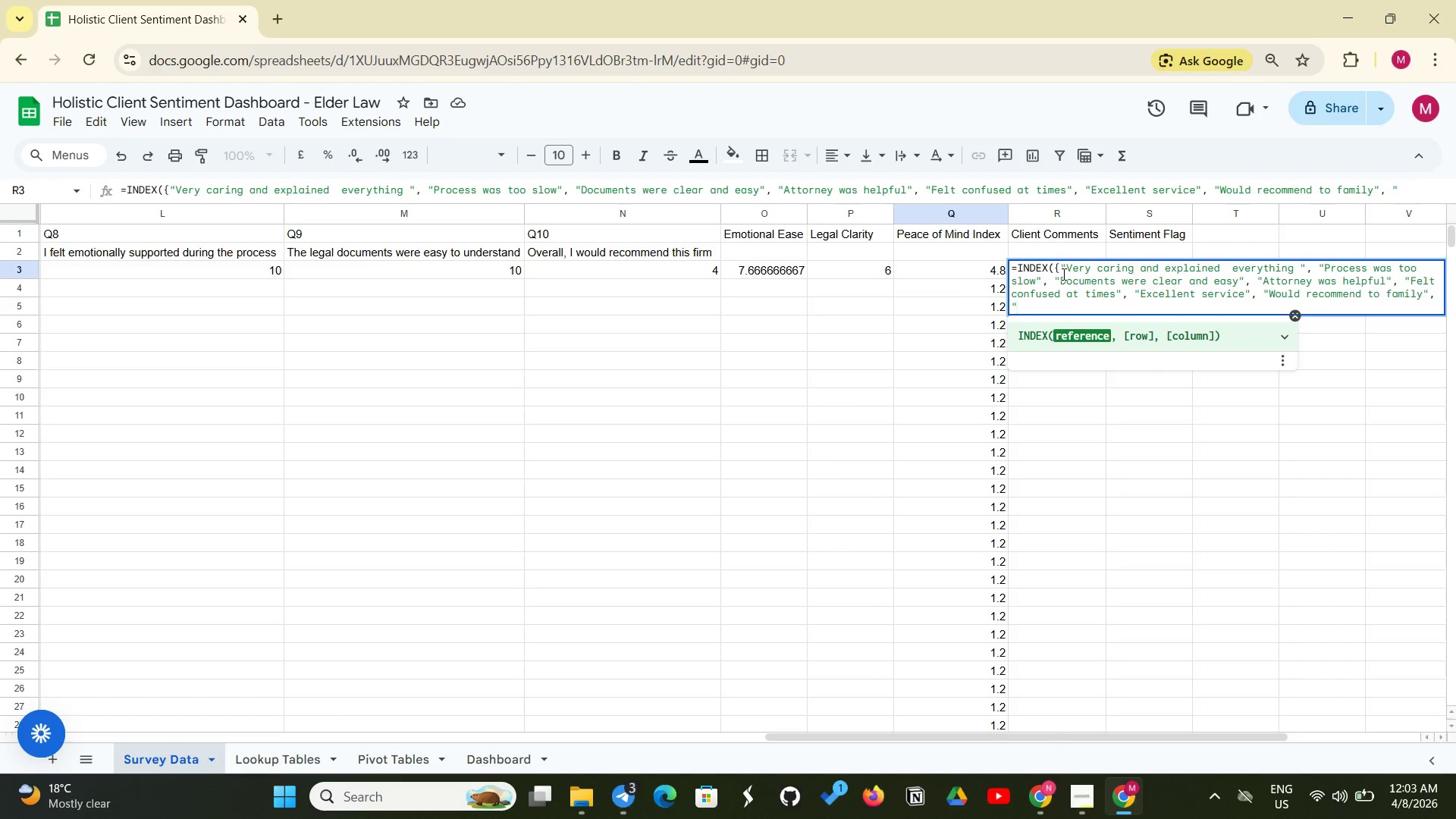 
wait(5.3)
 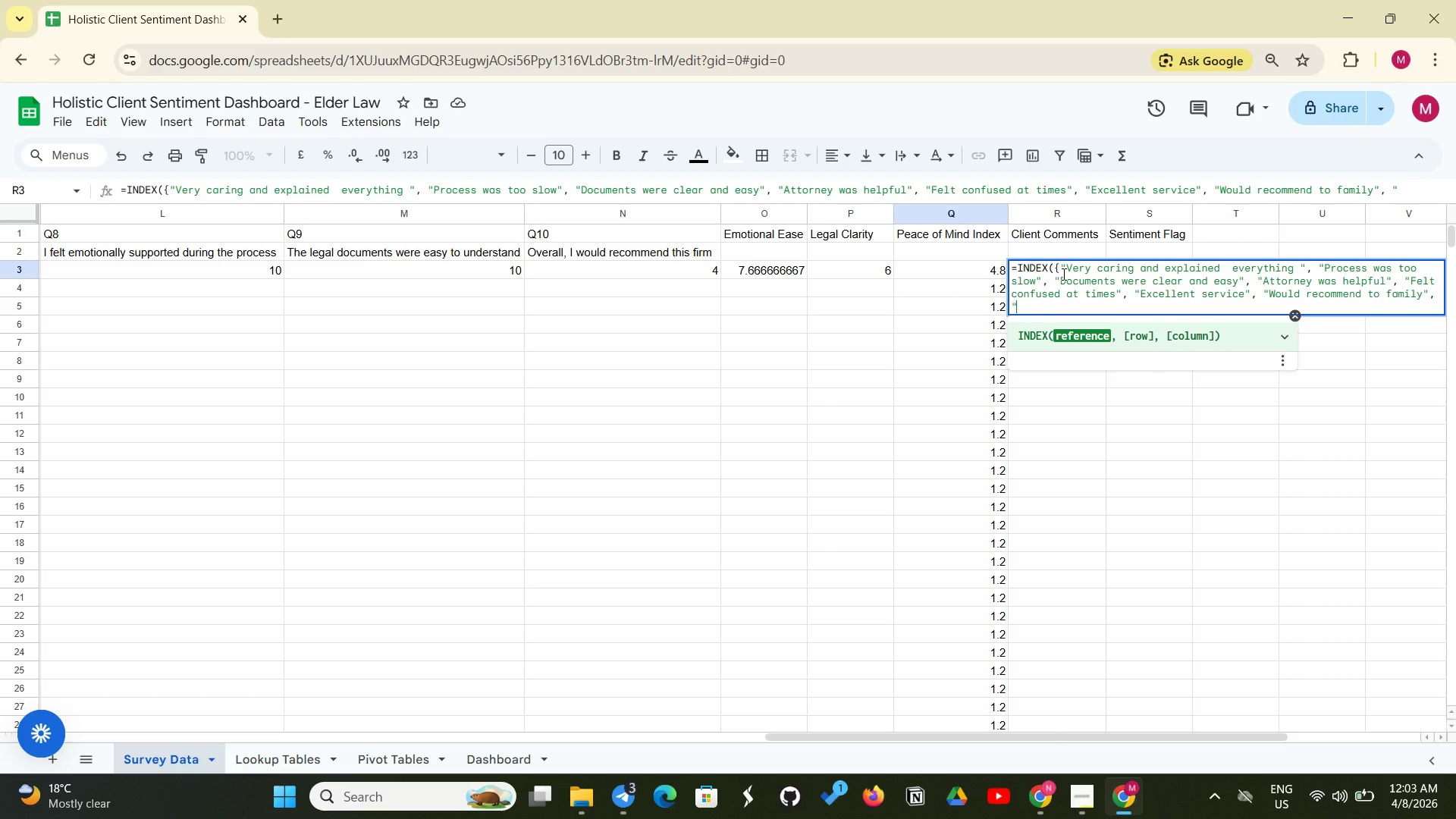 
type(Communication could be better" ,)
key(Backspace)
key(Backspace)
type(, "Very professional)
 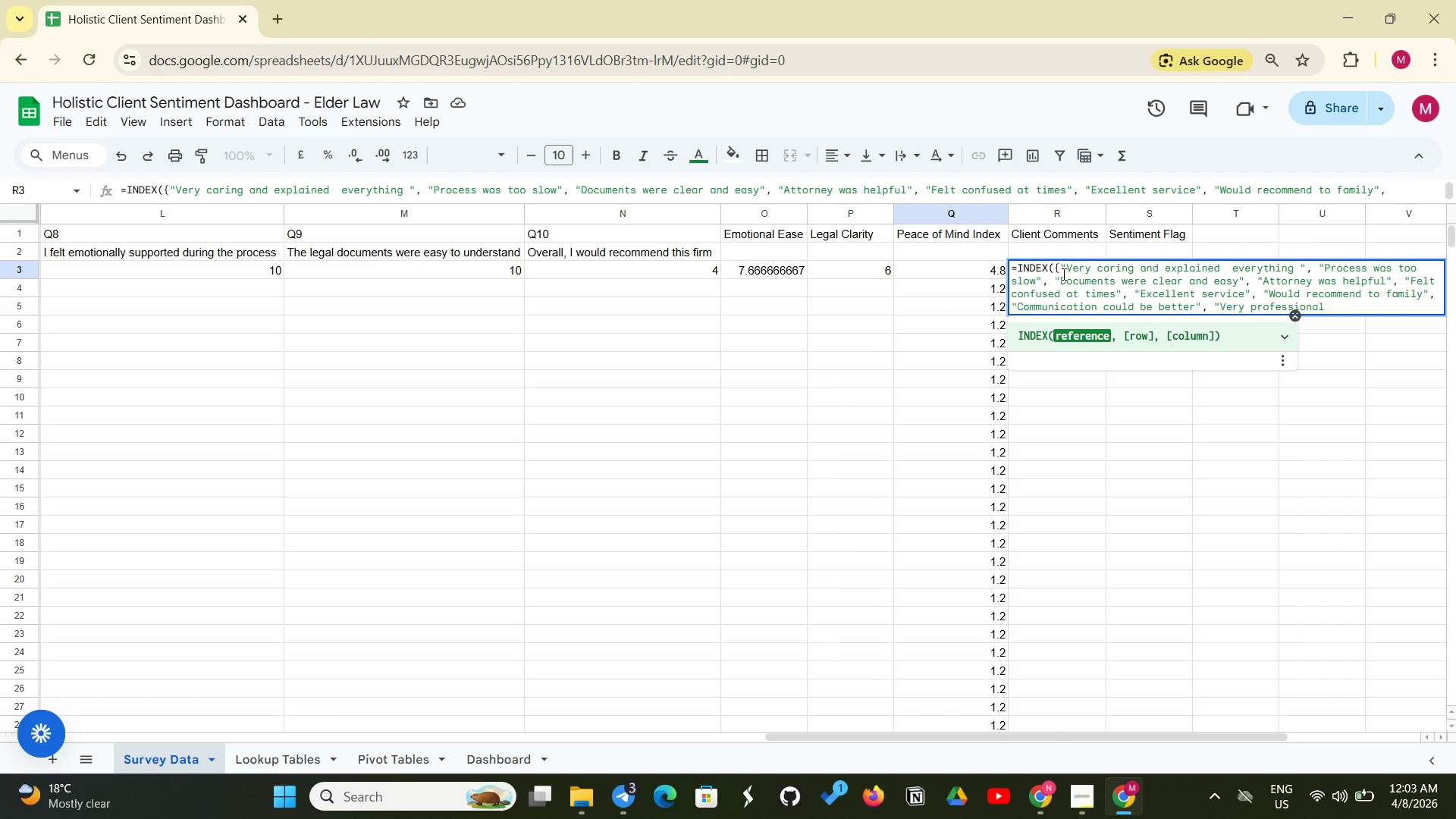 
key(Shift+Quote)
 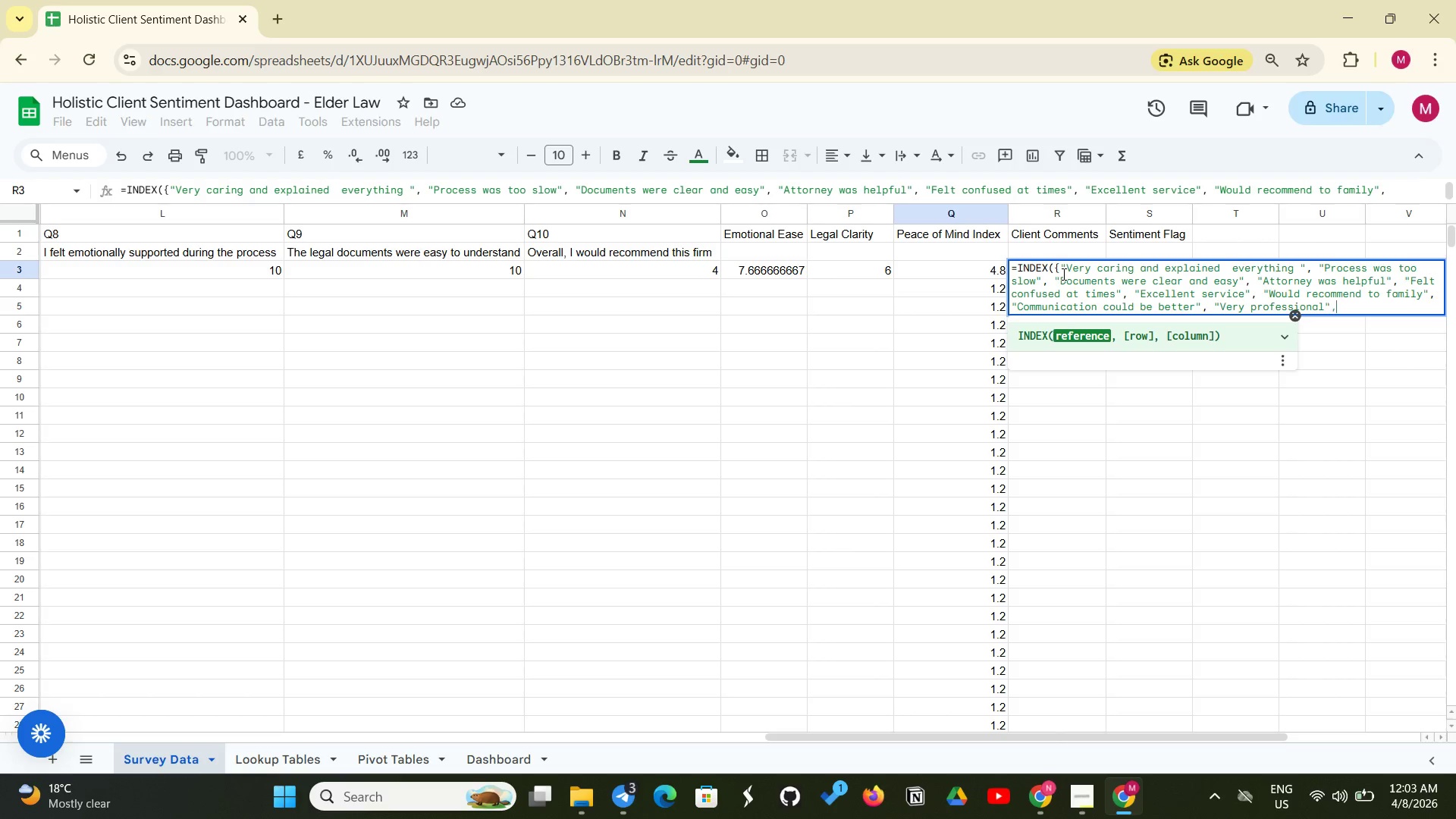 
key(Comma)
 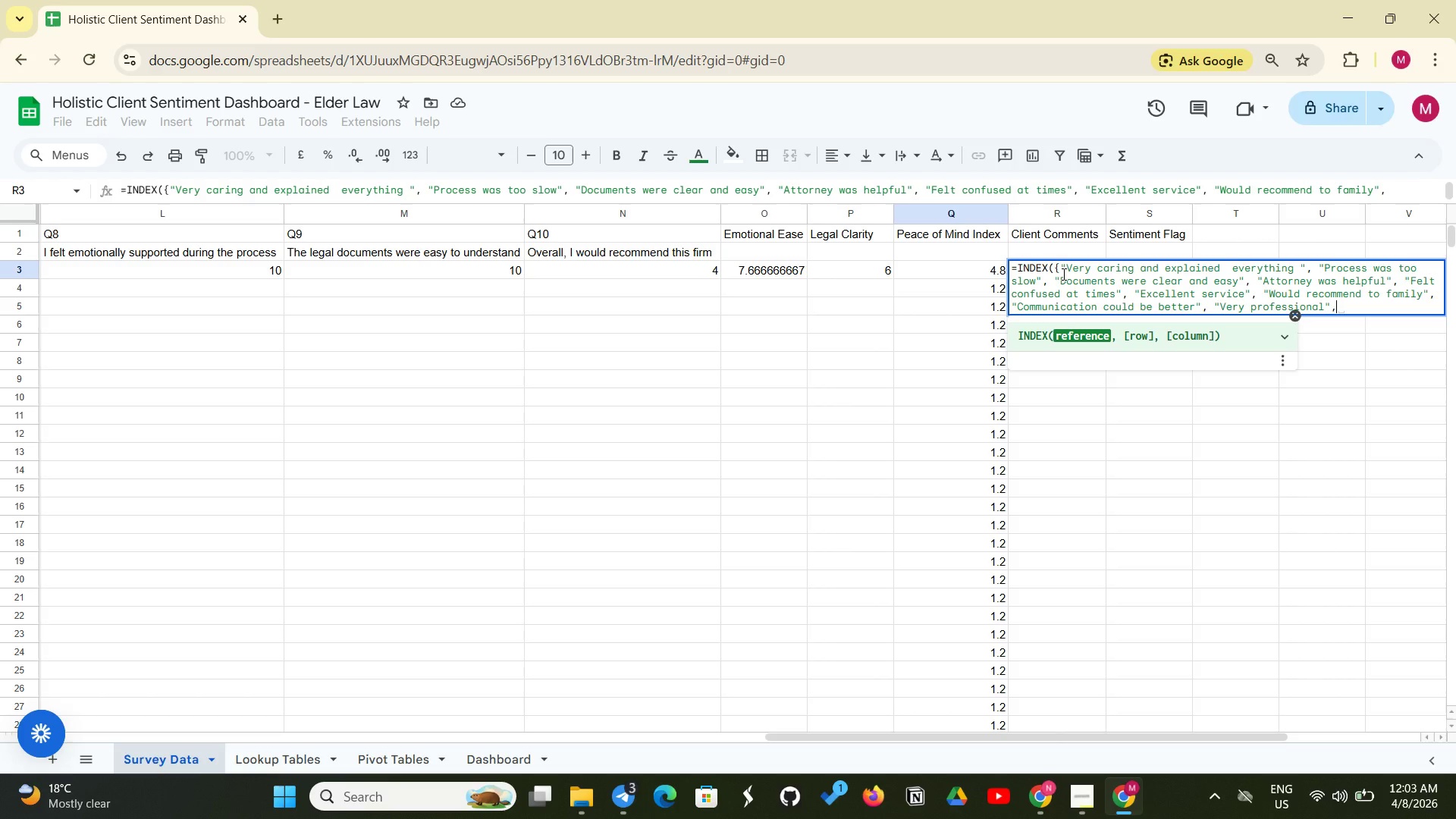 
type( "Felt supported throught)
 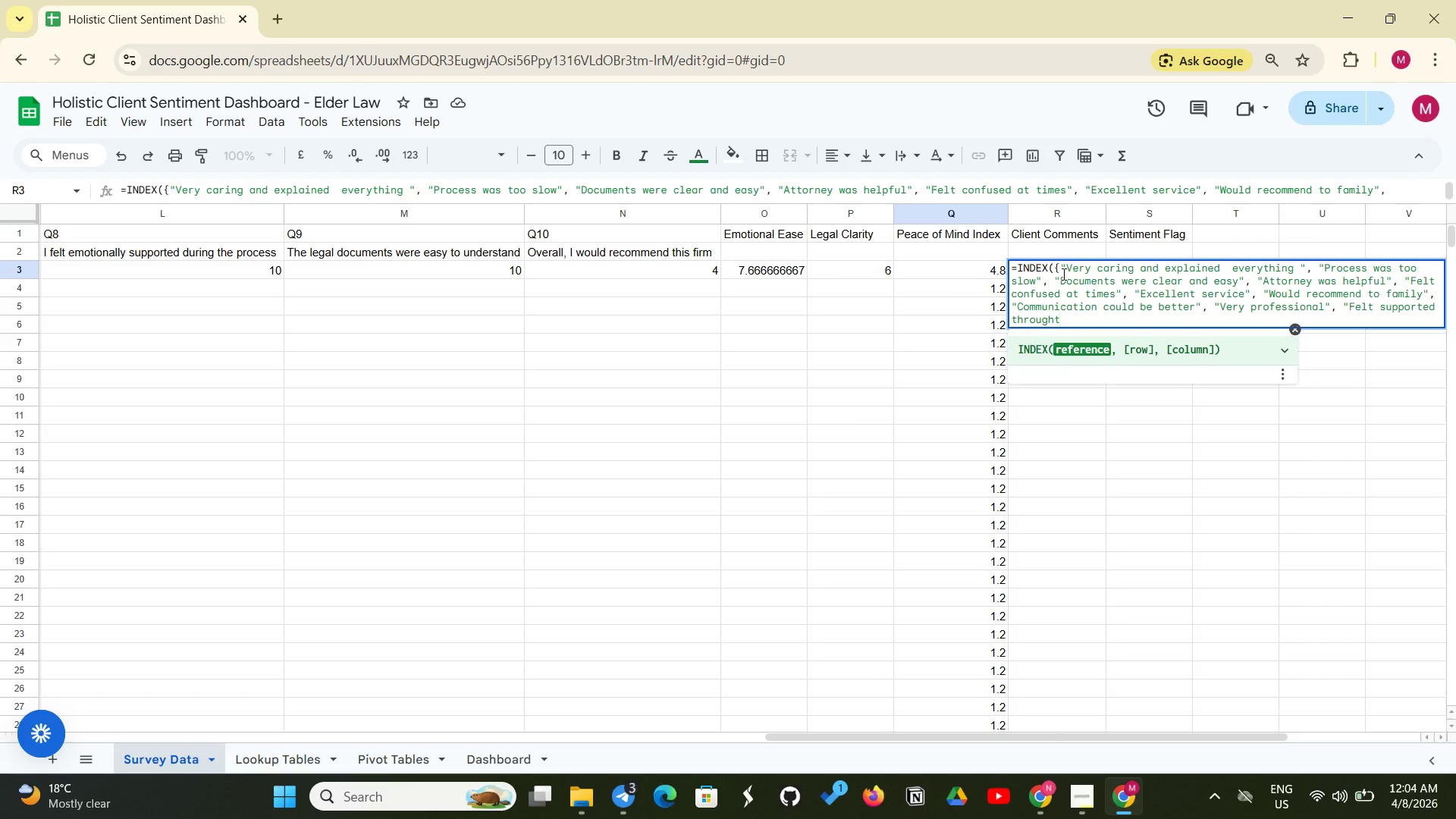 
wait(6.22)
 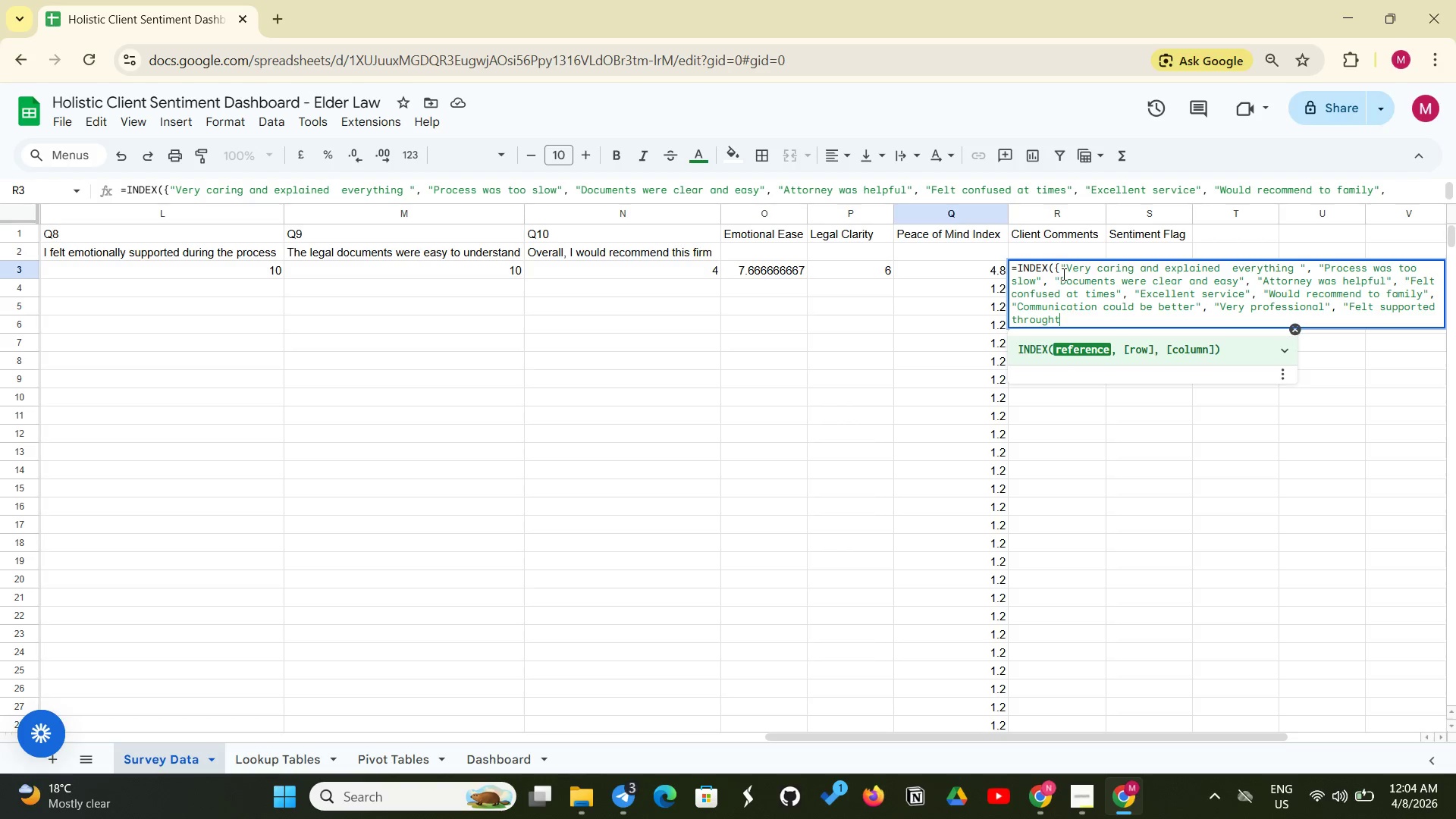 
key(Backspace)
 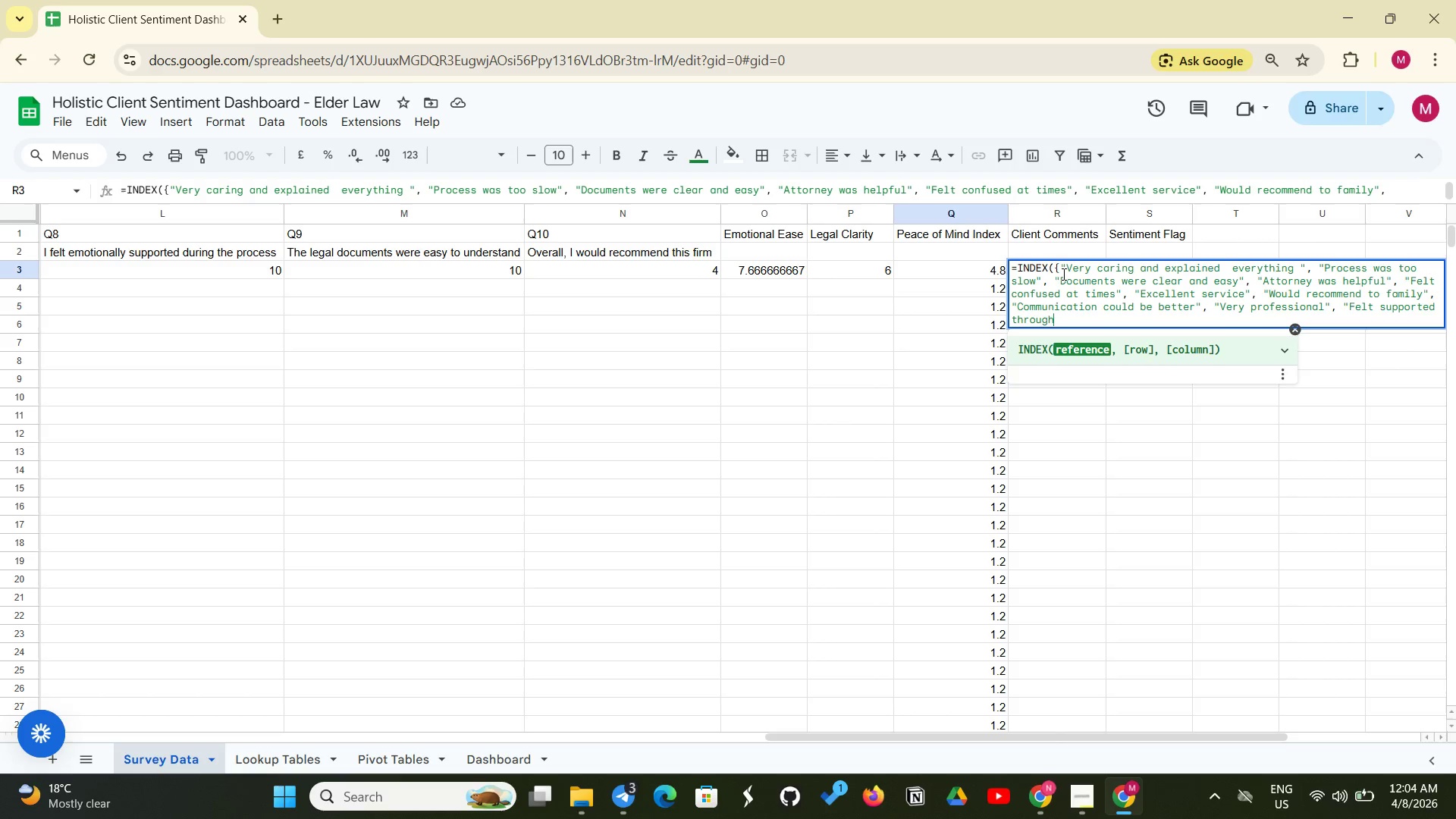 
key(Backspace)
 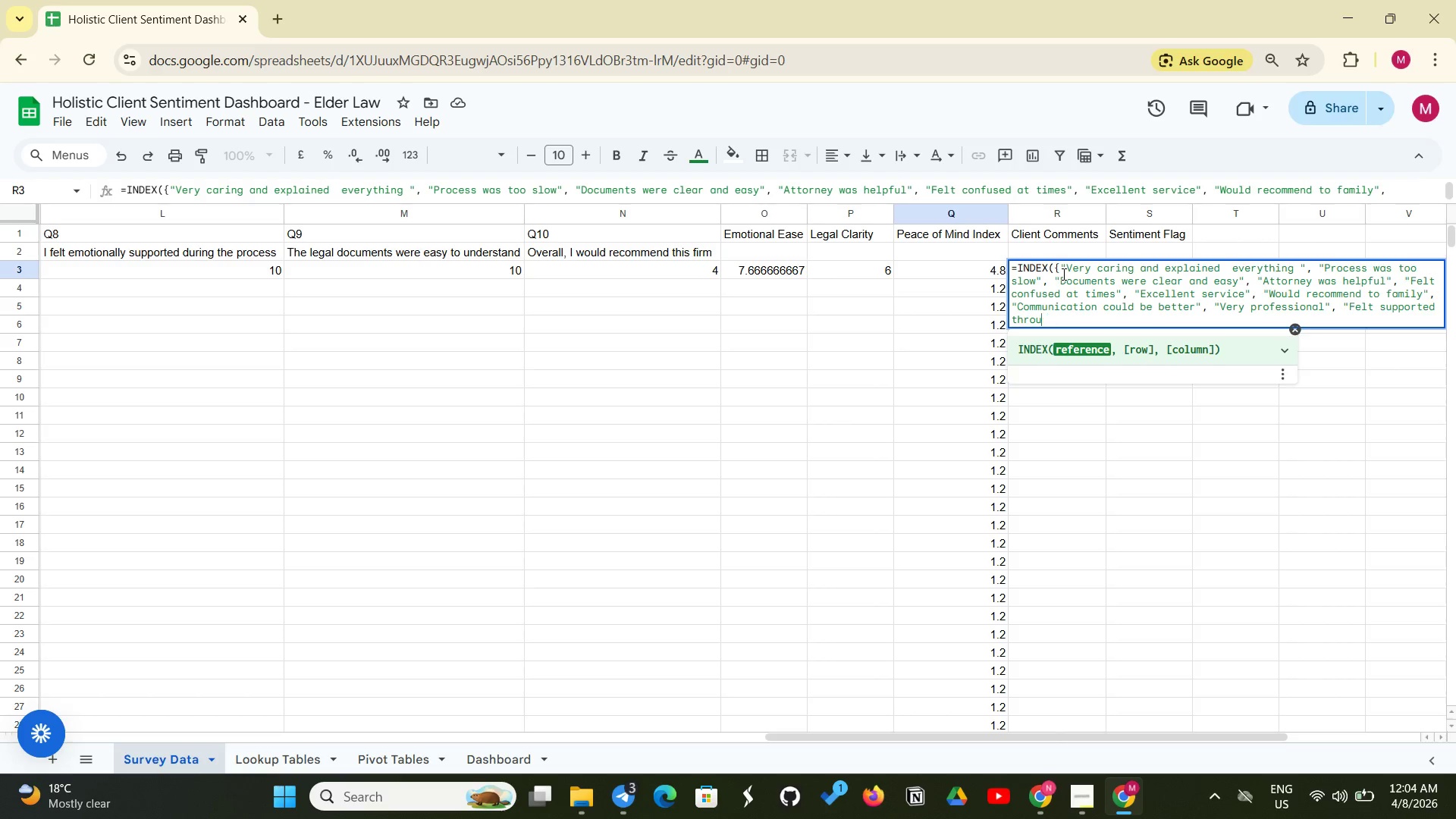 
key(Backspace)
 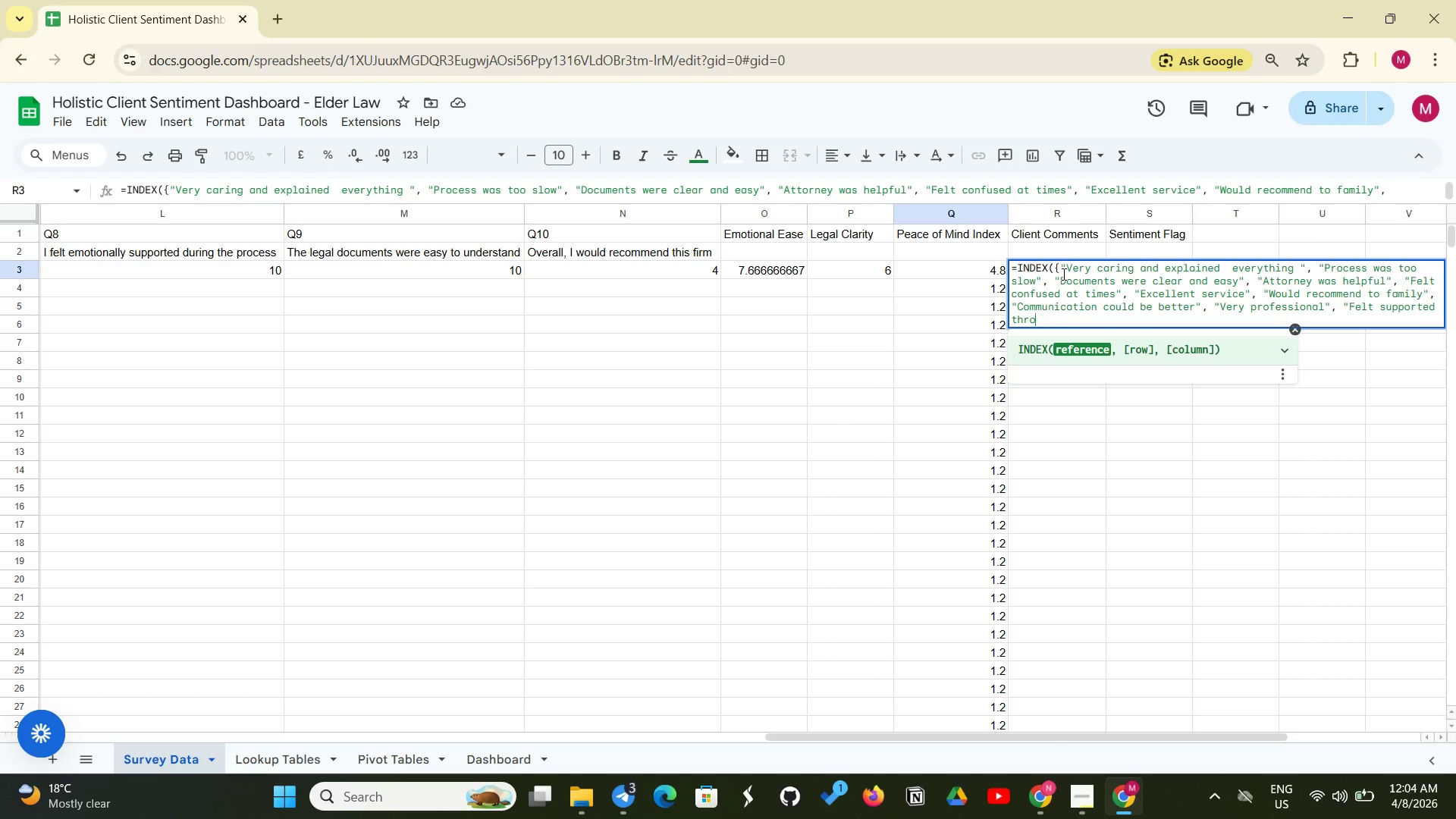 
key(Backspace)
 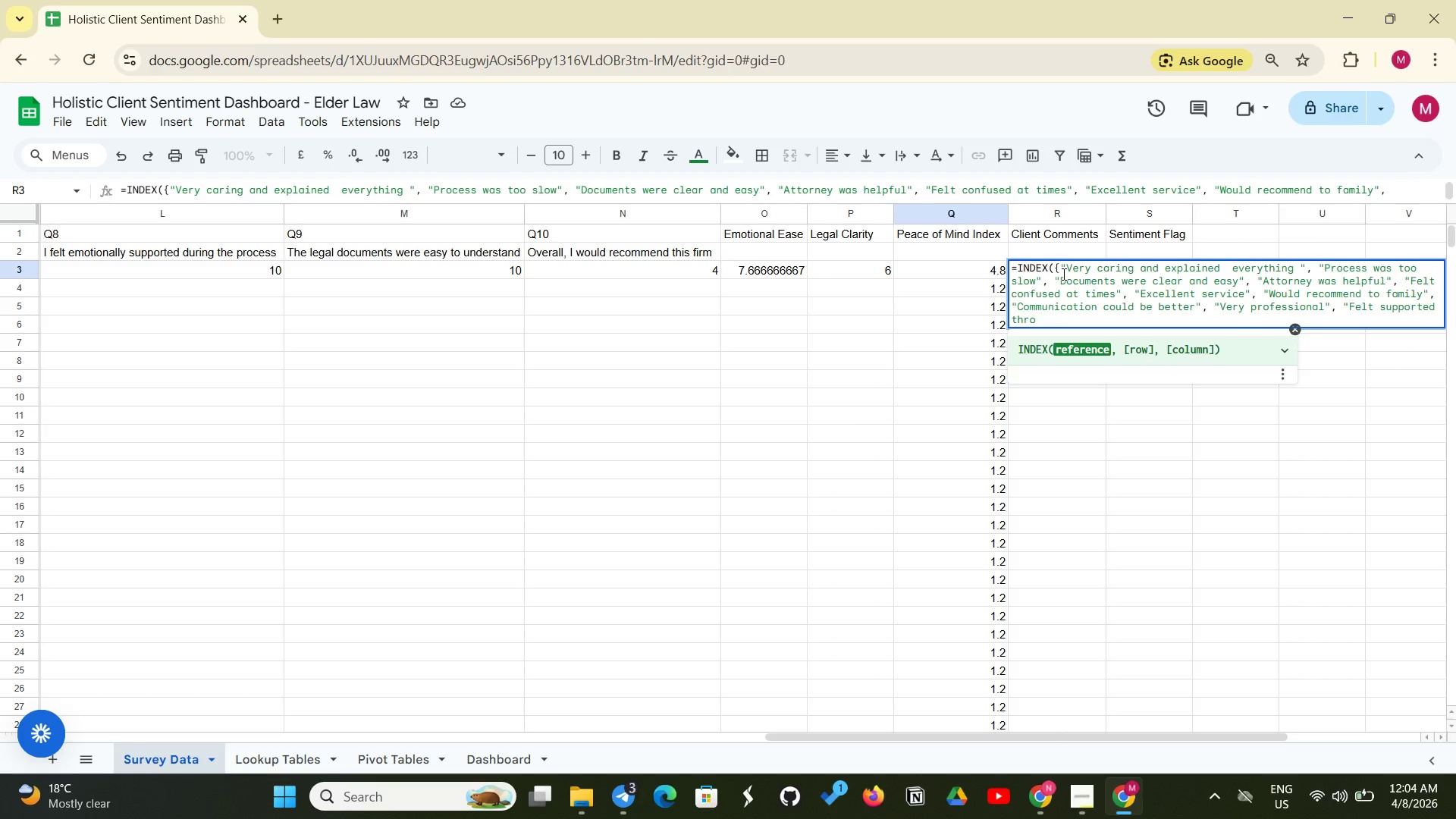 
type(ugh)
 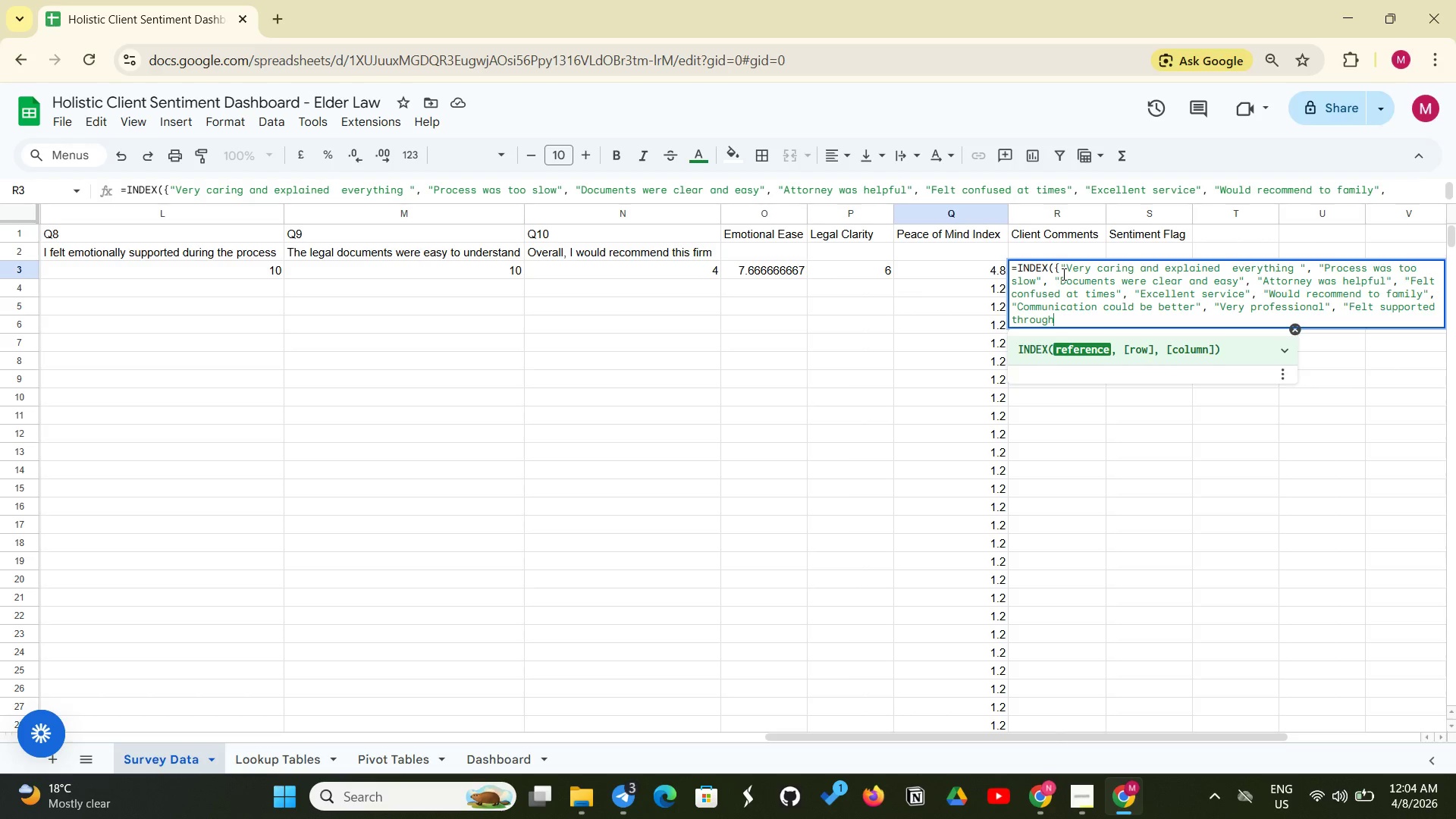 
wait(10.56)
 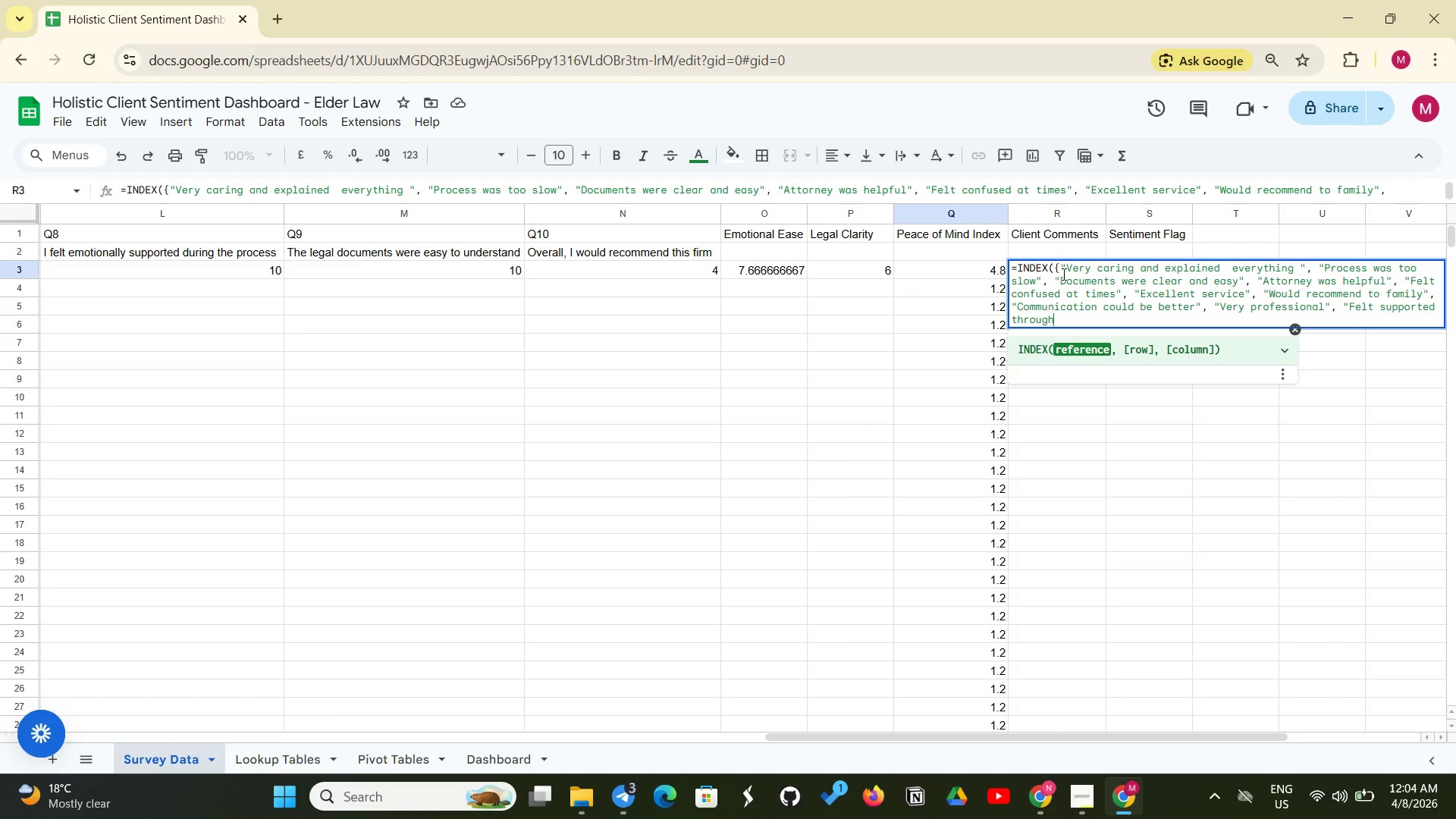 
type(out)
 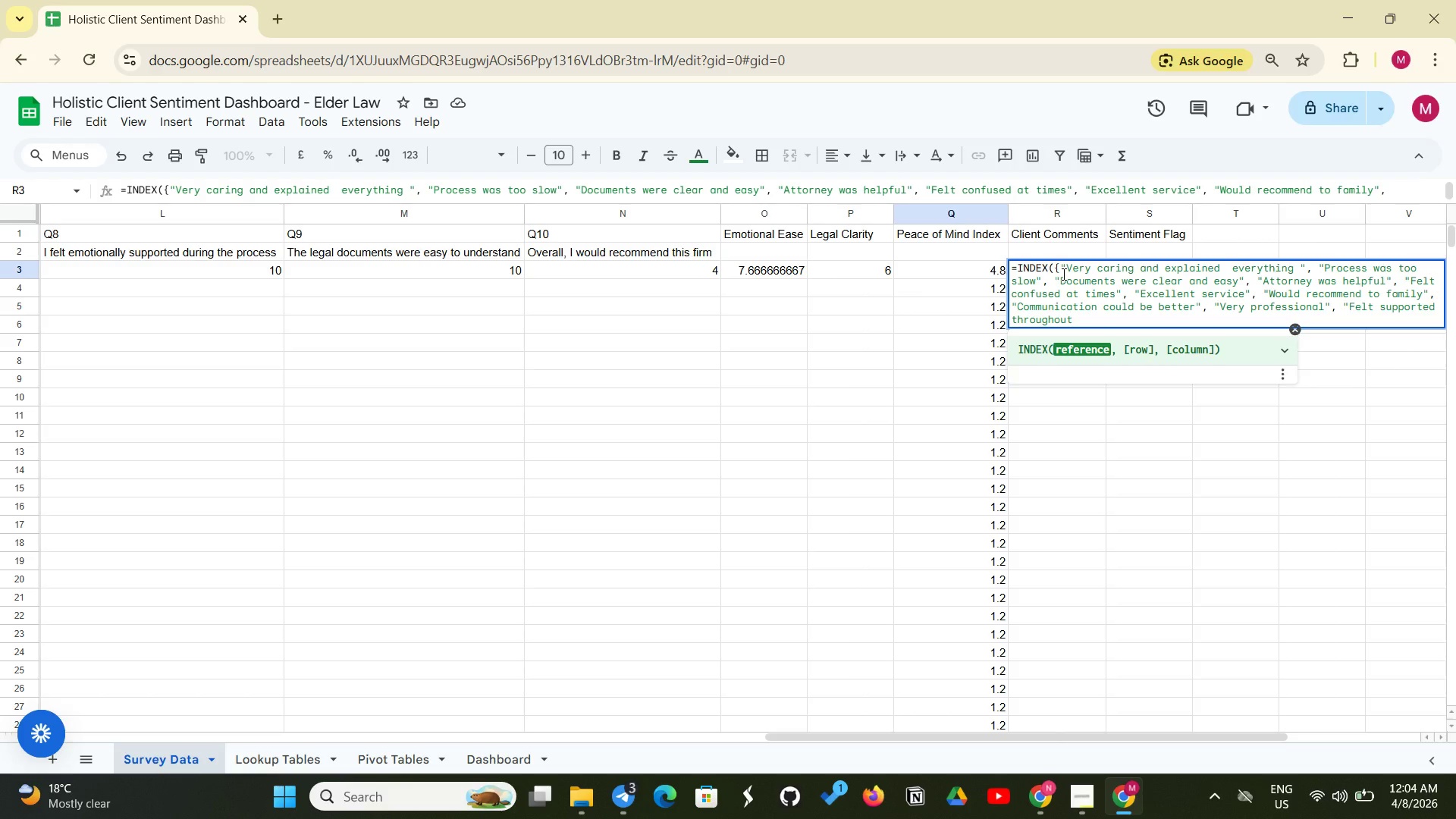 
wait(6.61)
 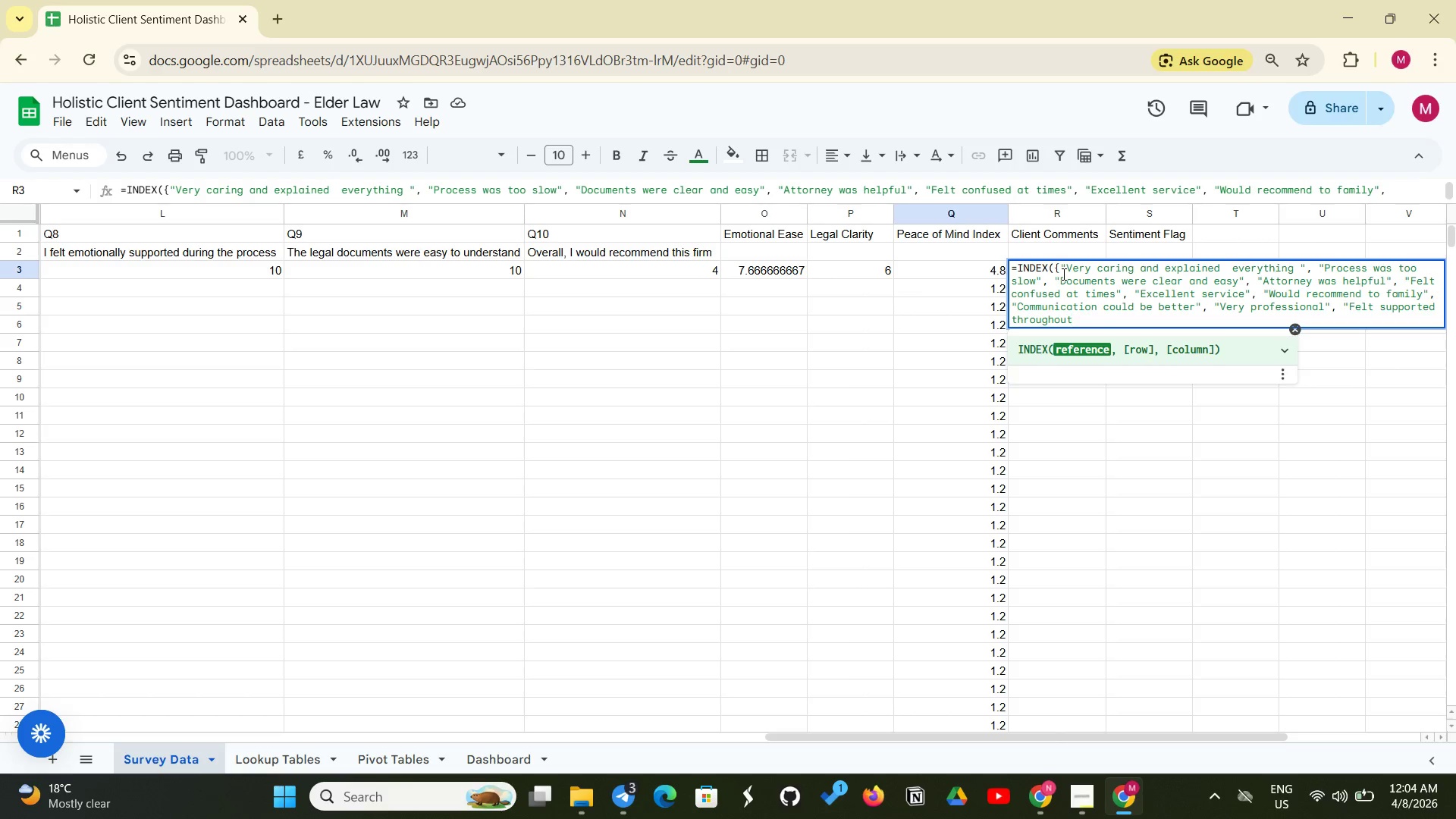 
type("}, Rand)
key(Backspace)
key(Backspace)
key(Backspace)
type(ANDBETWEEN(1,10)))
 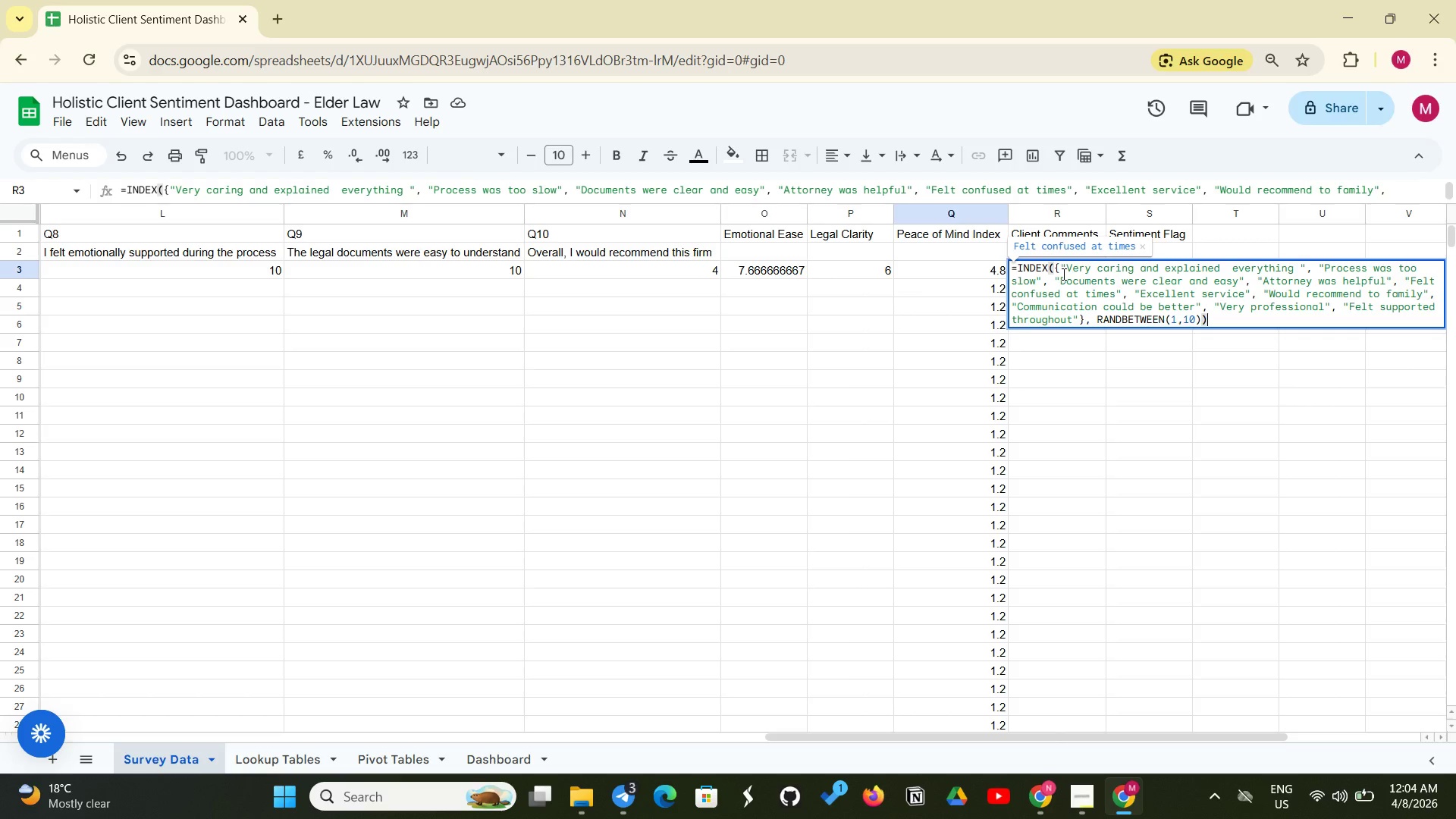 
wait(5.06)
 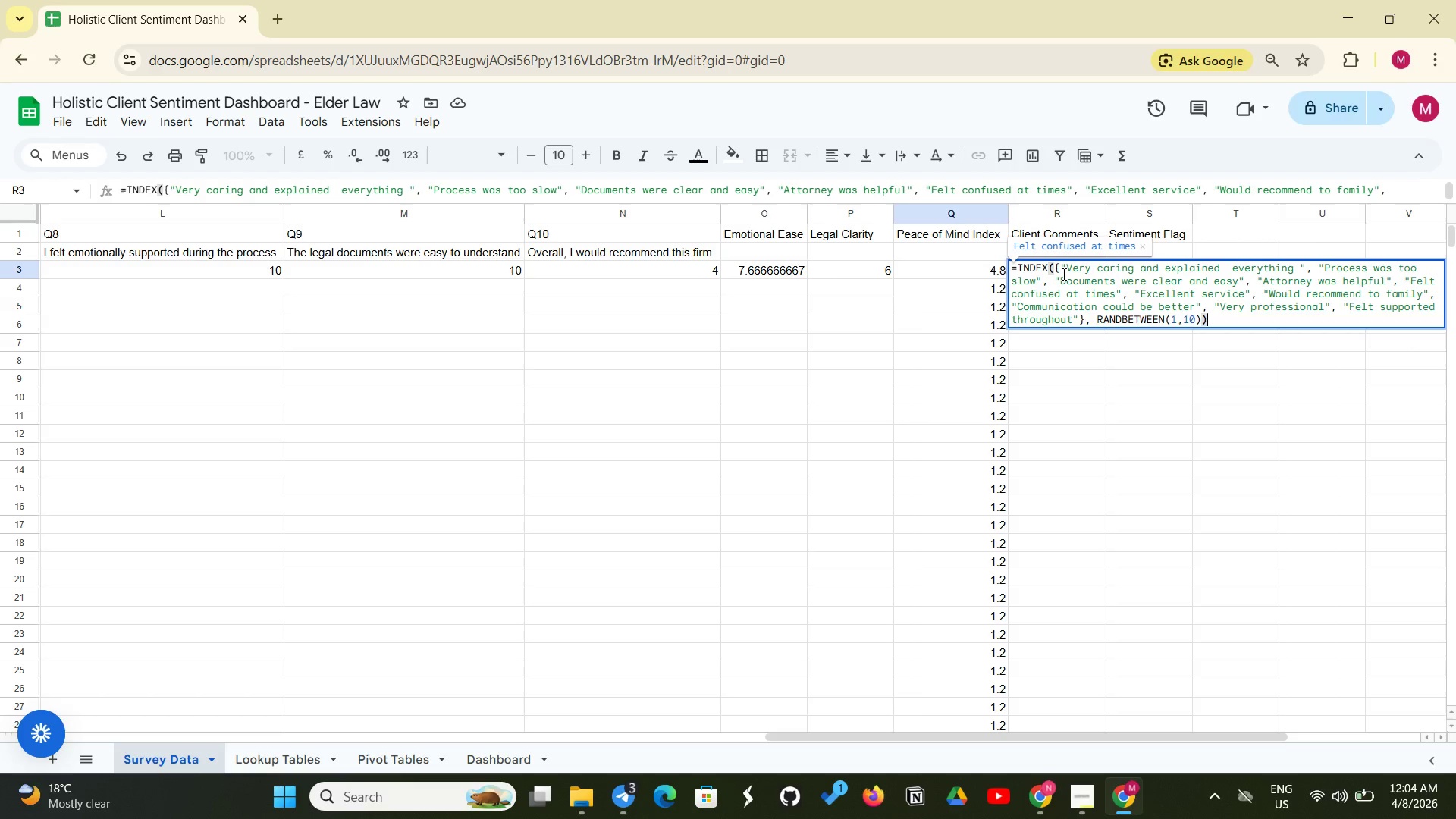 
key(Enter)
 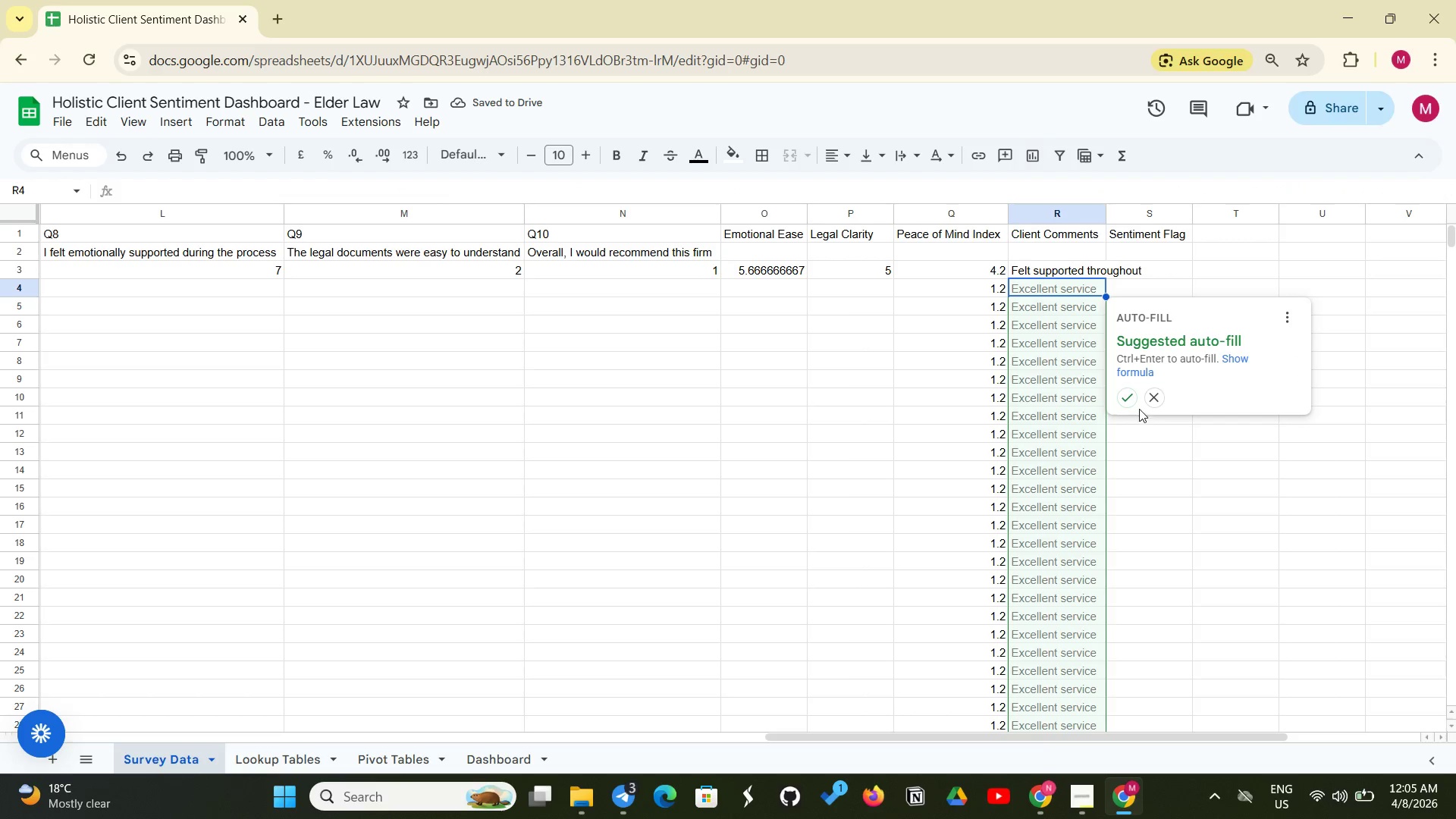 
left_click([1122, 391])
 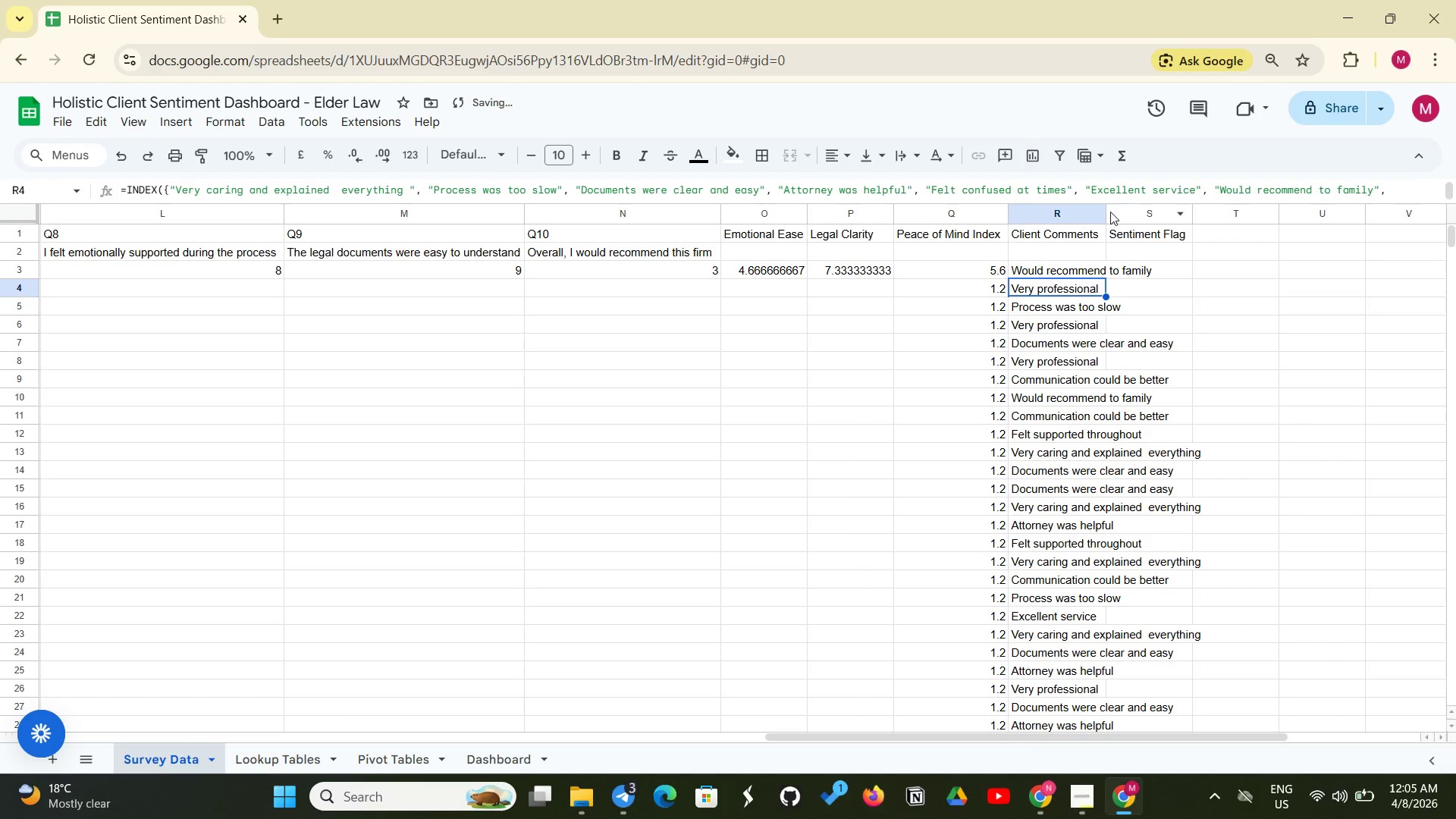 
left_click_drag(start_coordinate=[1110, 212], to_coordinate=[1213, 218])
 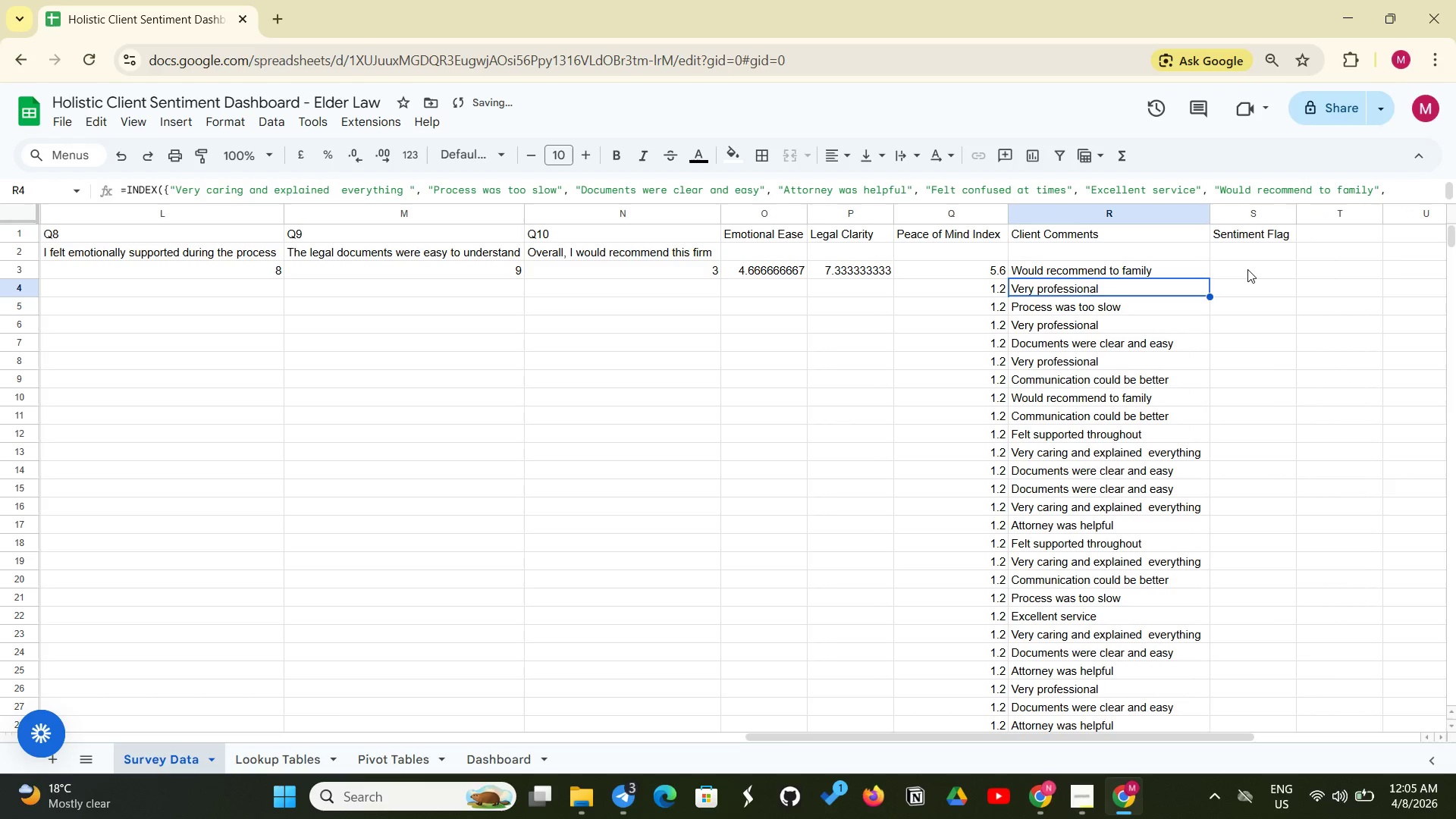 
left_click([1247, 269])
 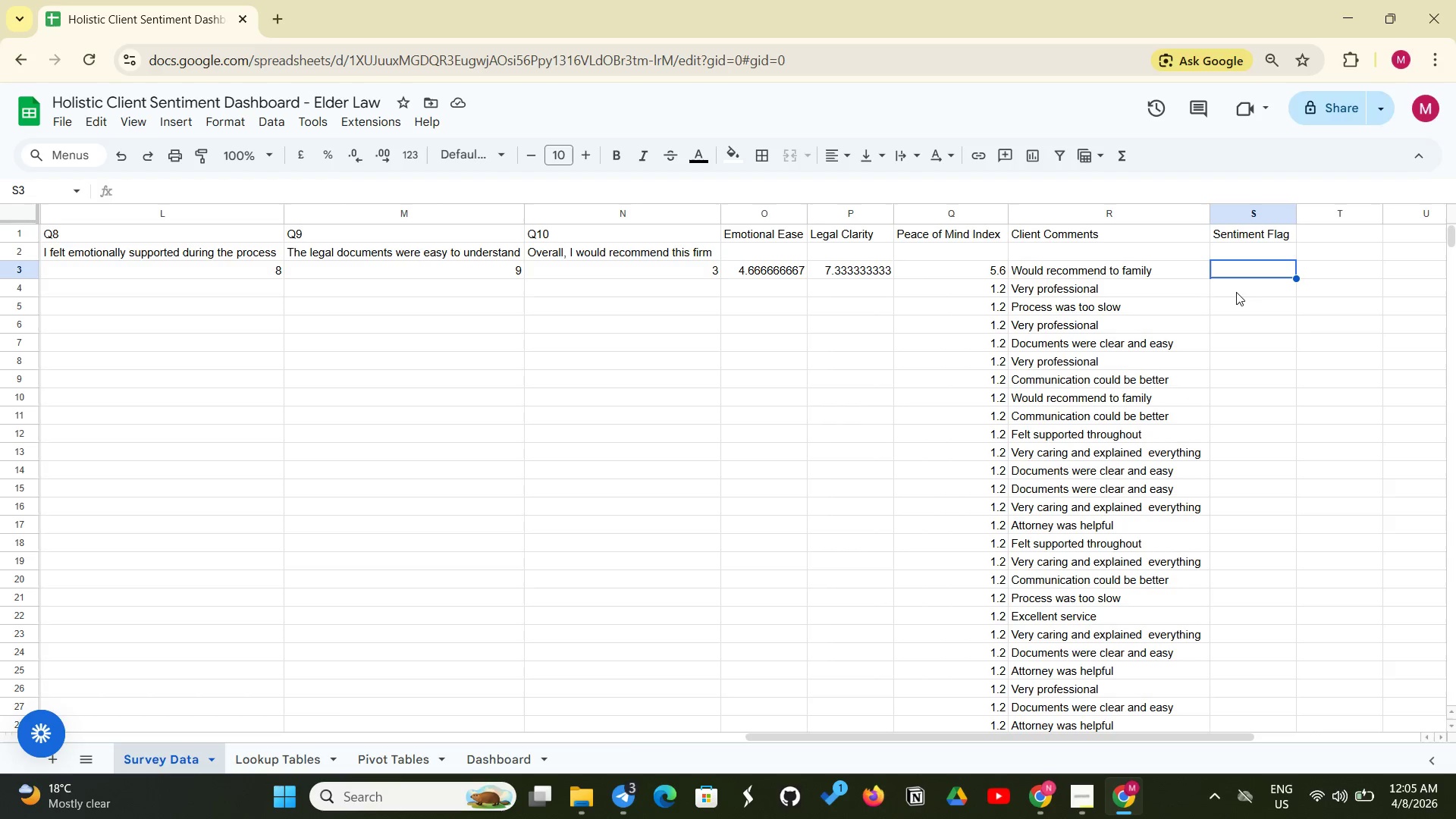 
wait(12.48)
 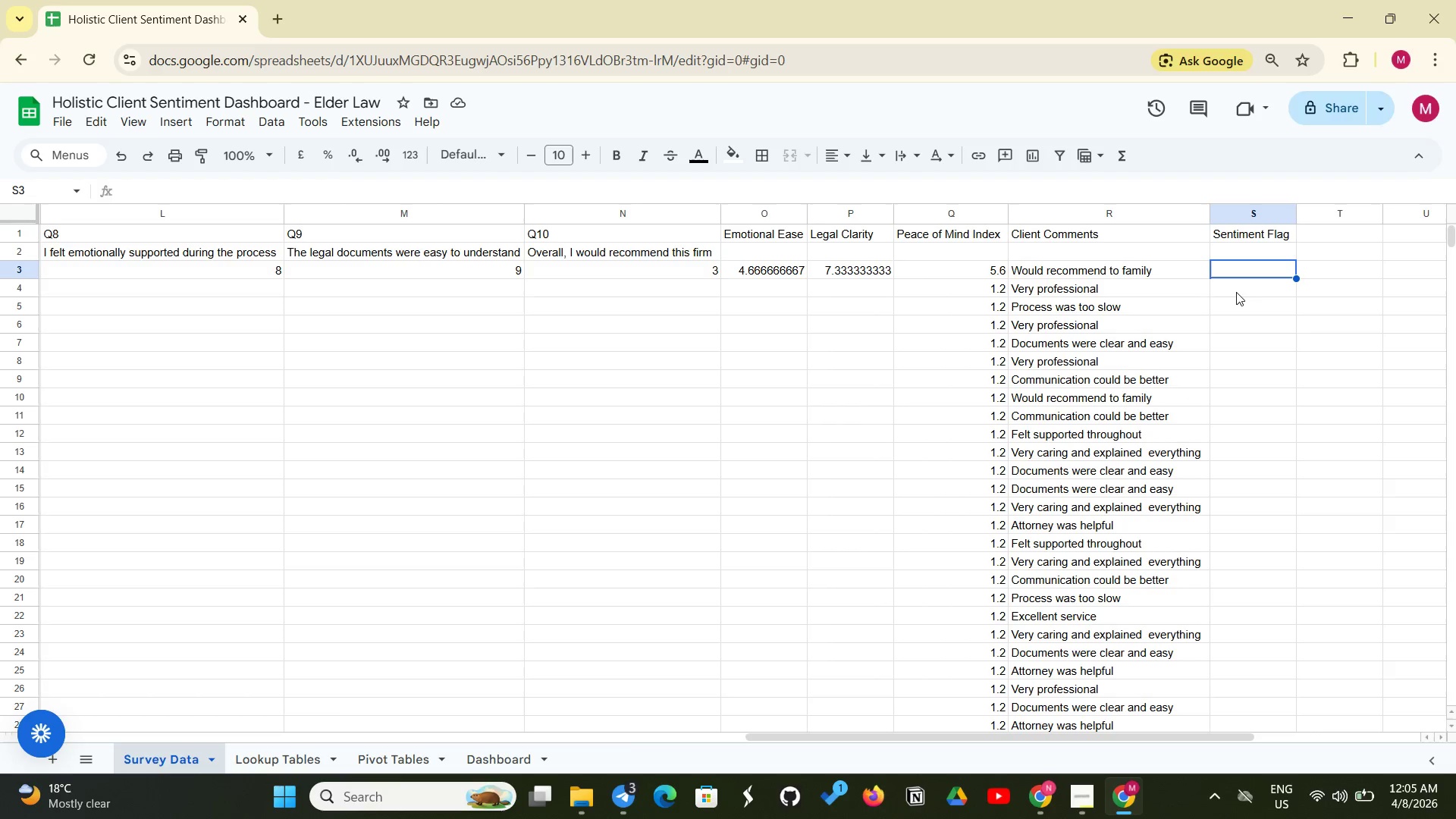 
type(=IF(OR(i)
 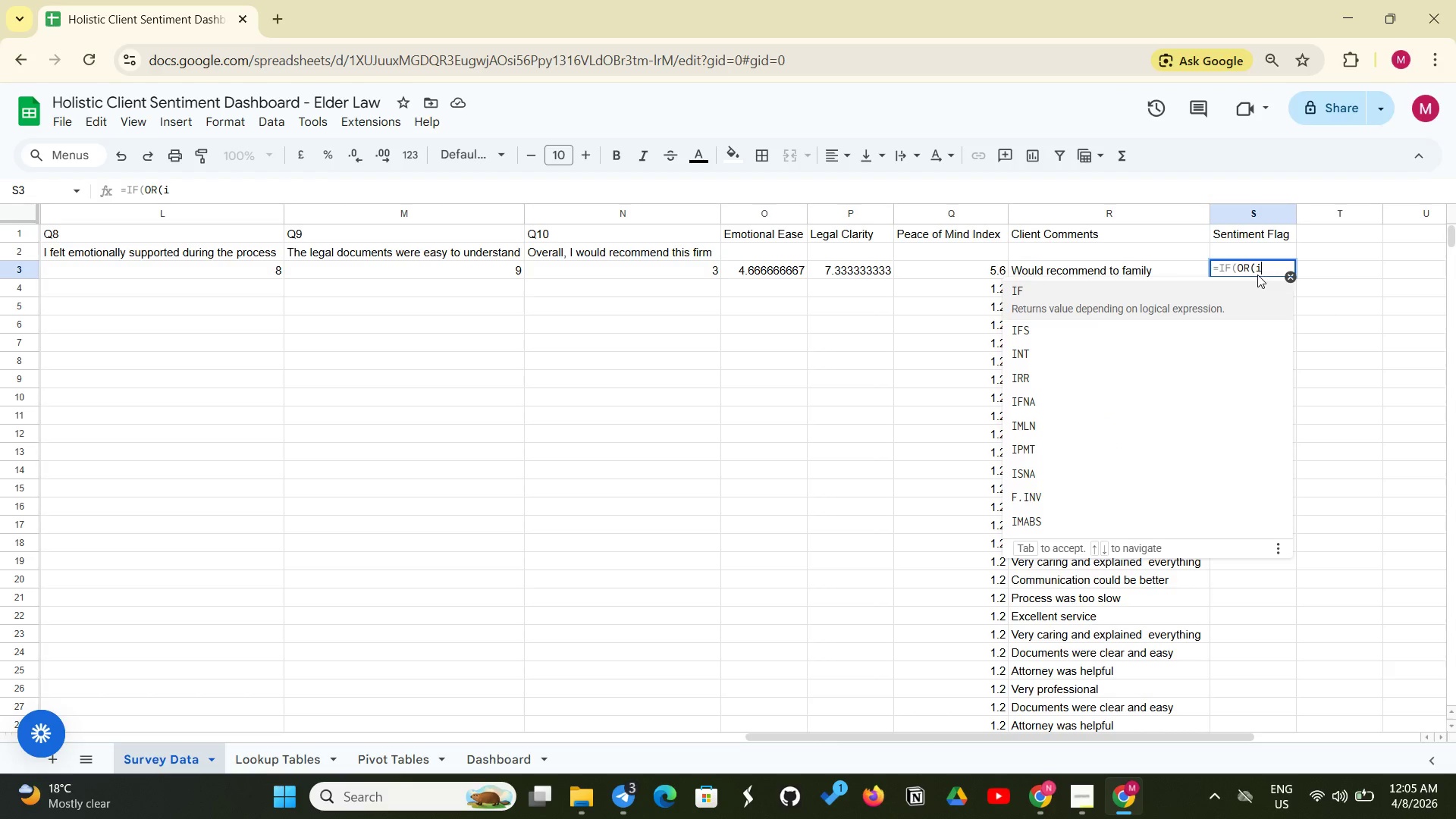 
key(Backspace)
type(ISNUMBER(SEARCH("caring", R#)
key(Backspace)
type(3)), ISNUMBER)
 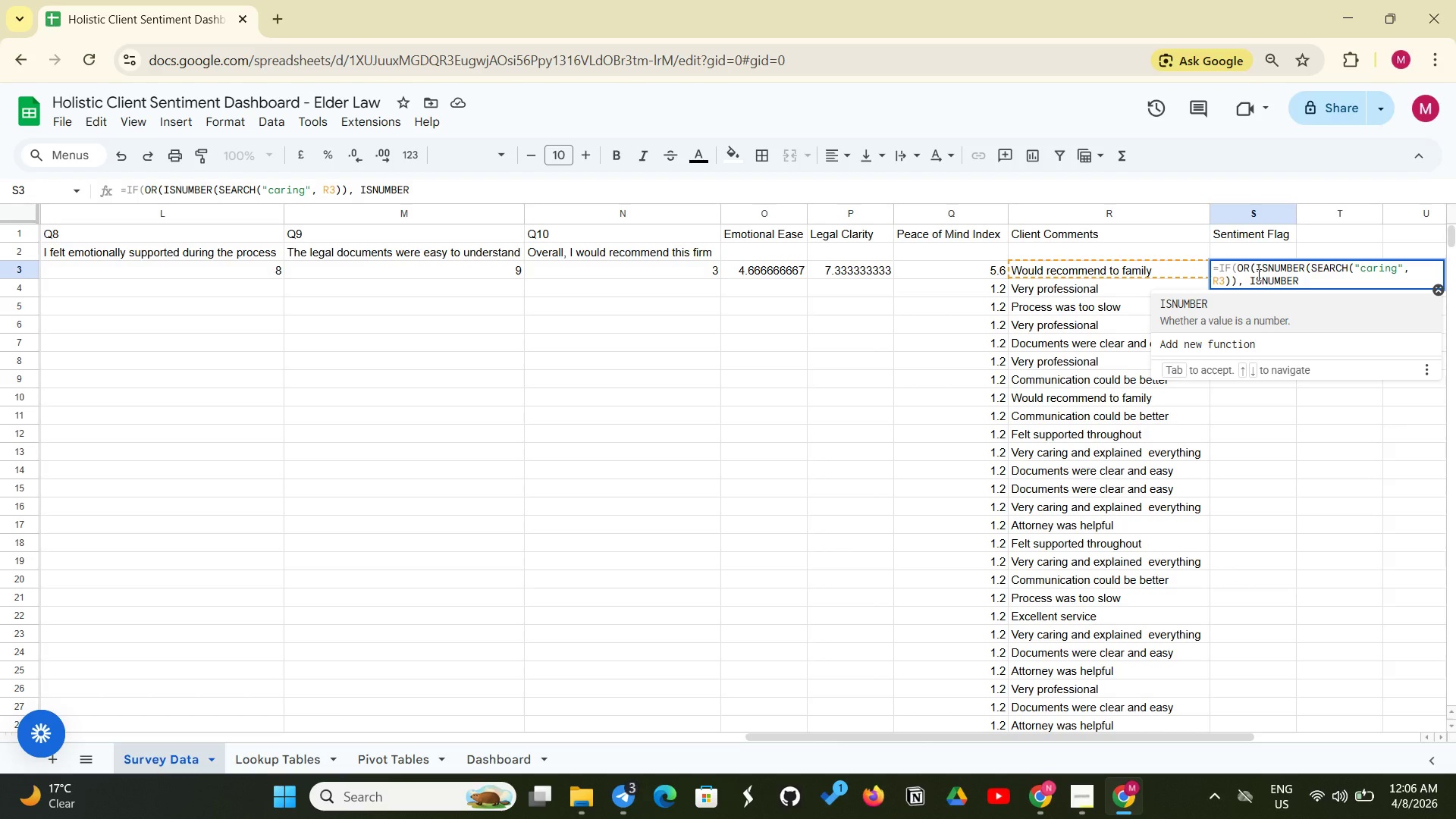 
type((SEARCH("clr)
key(Backspace)
type(ear)
 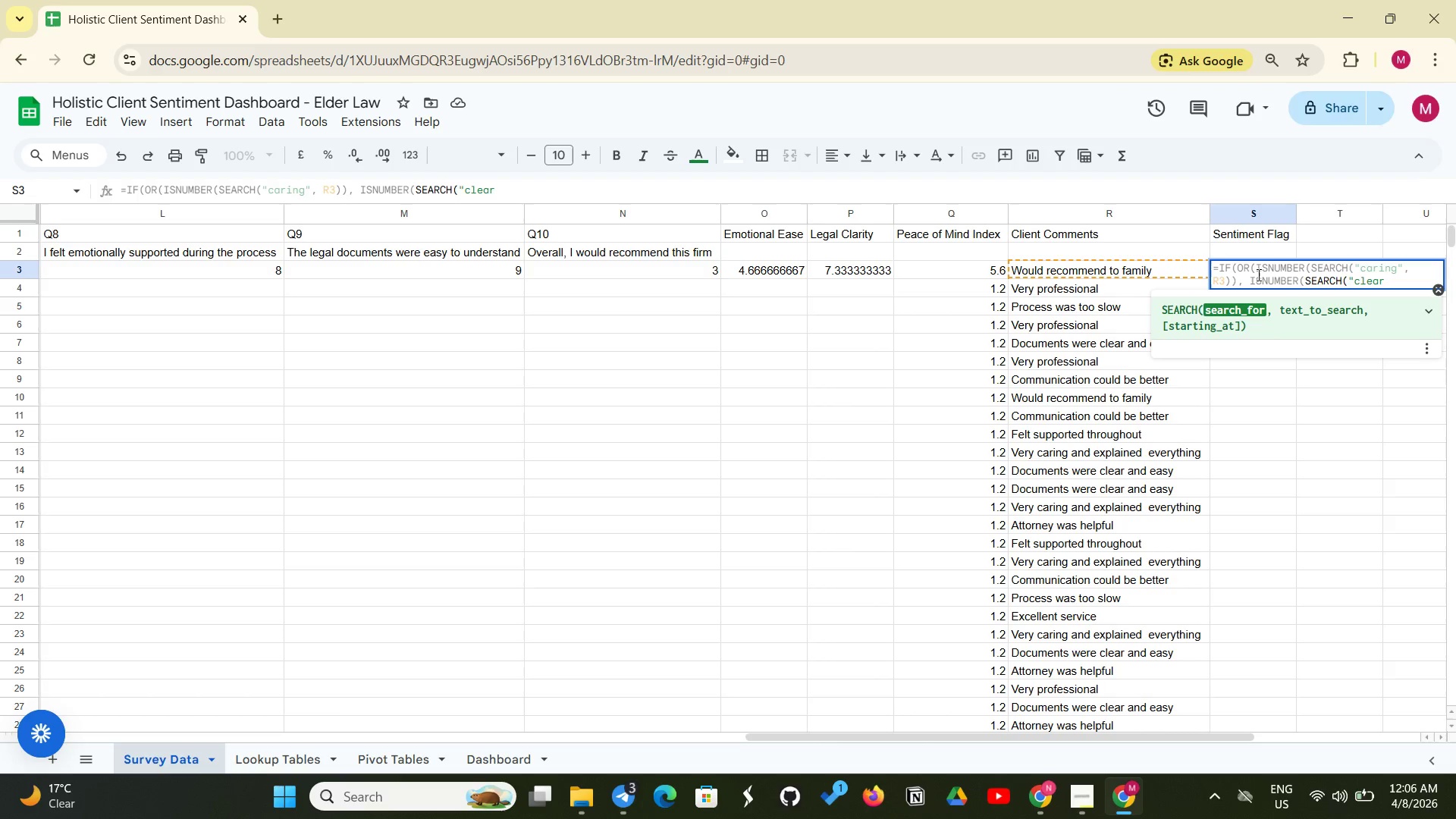 
type(", 3)), ISNUMBE)
 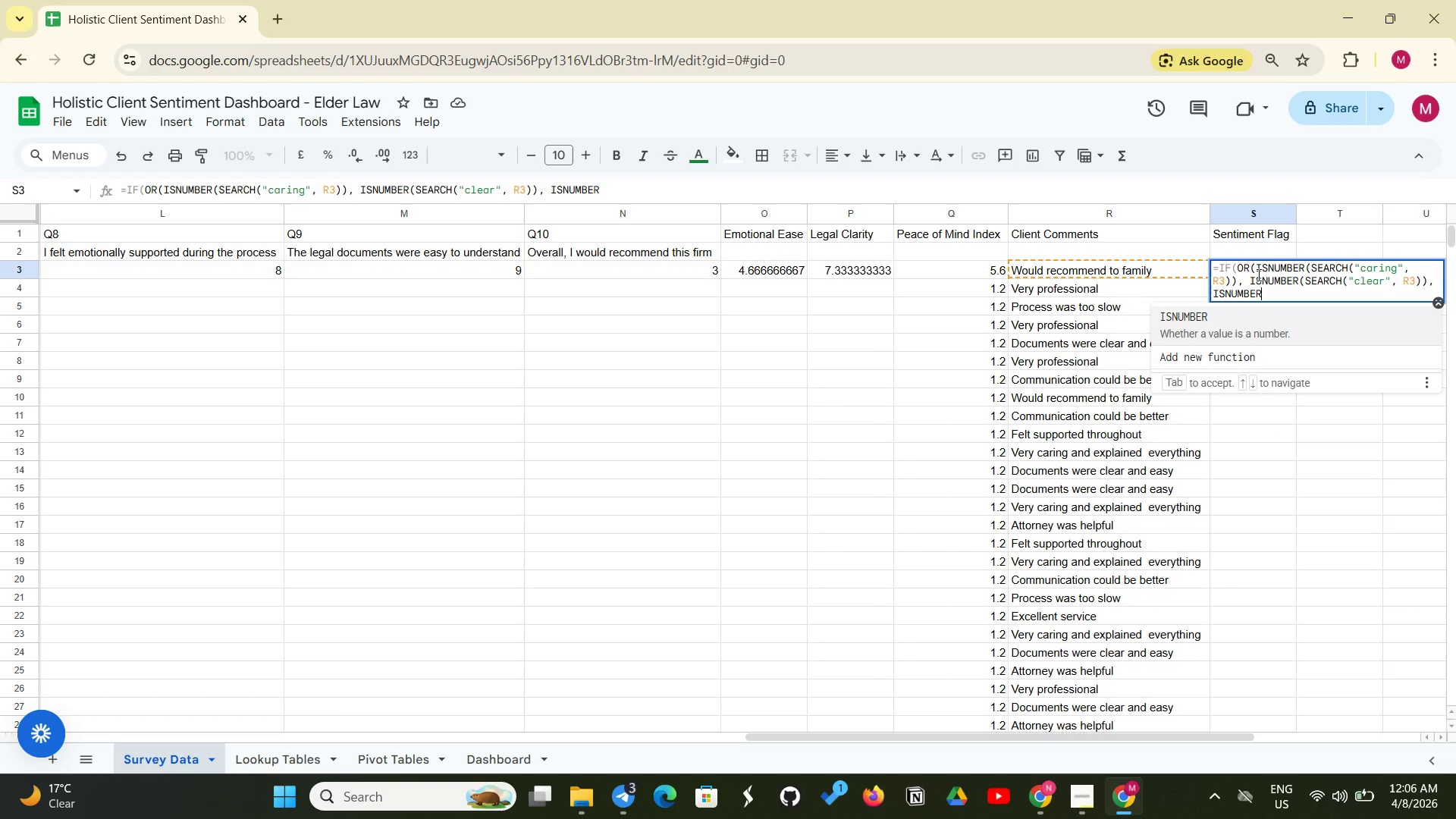 
hold_key(key=R, duration=14.14)
 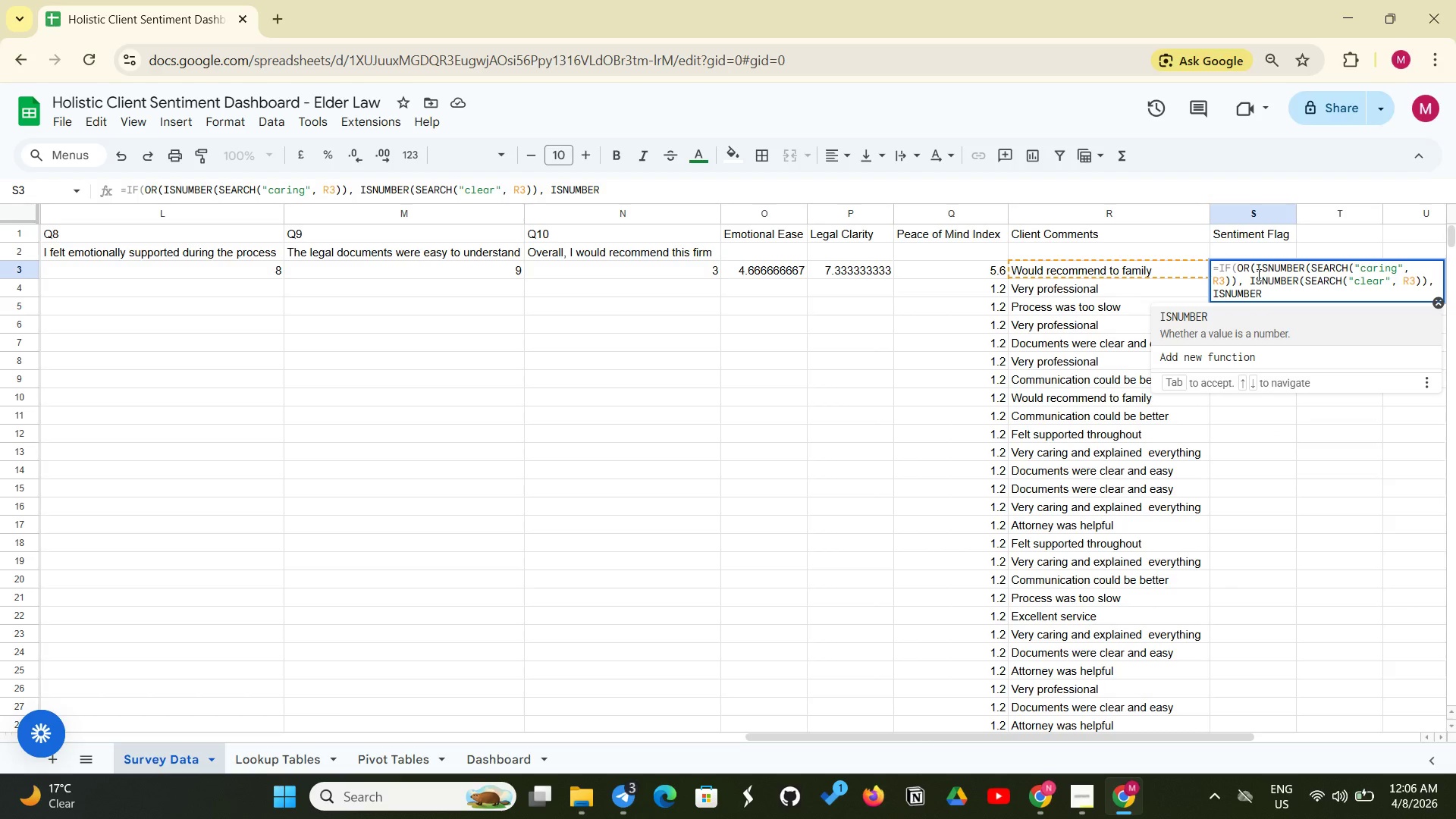 
wait(7.05)
 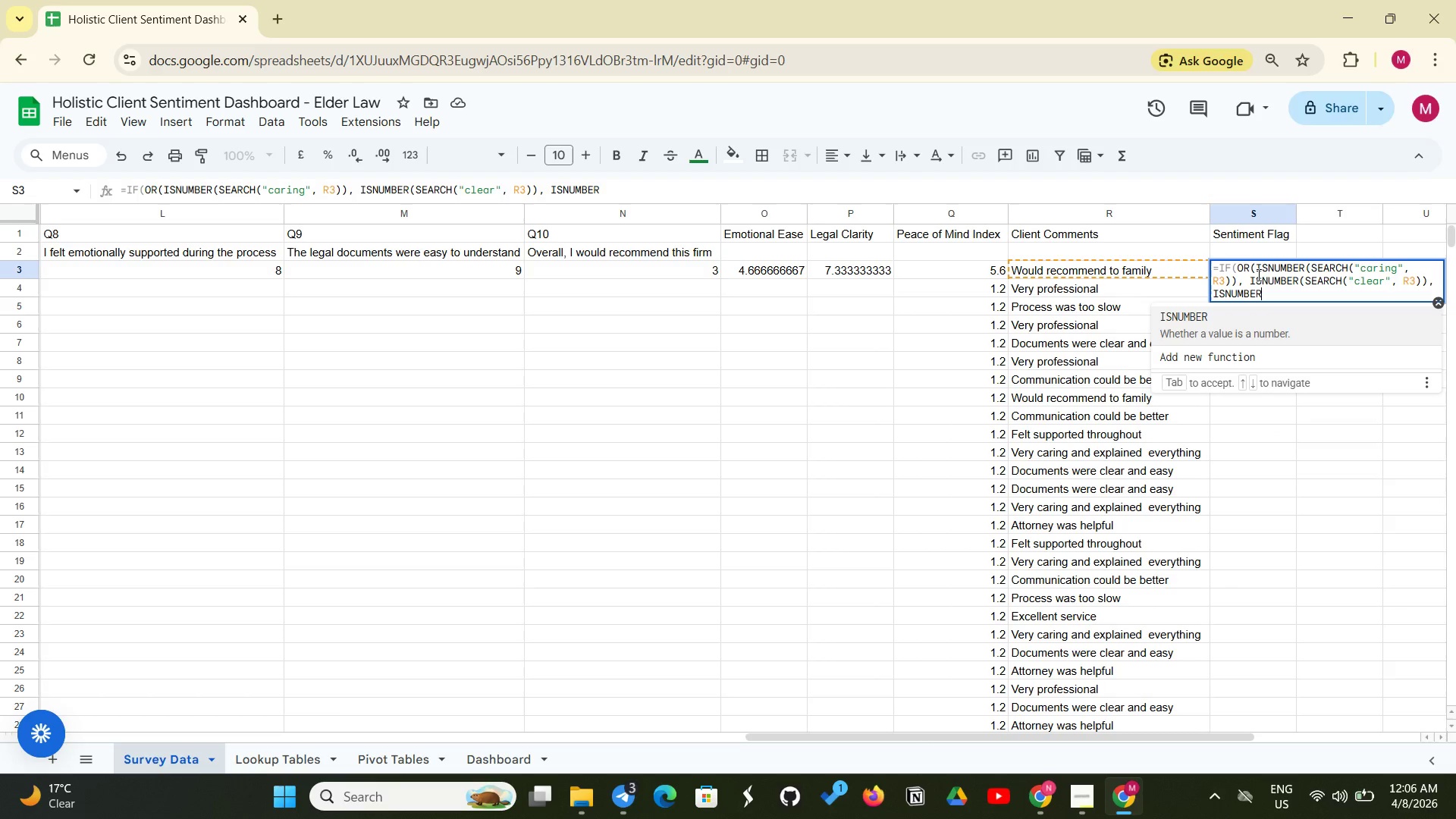 
key(Shift+9)
 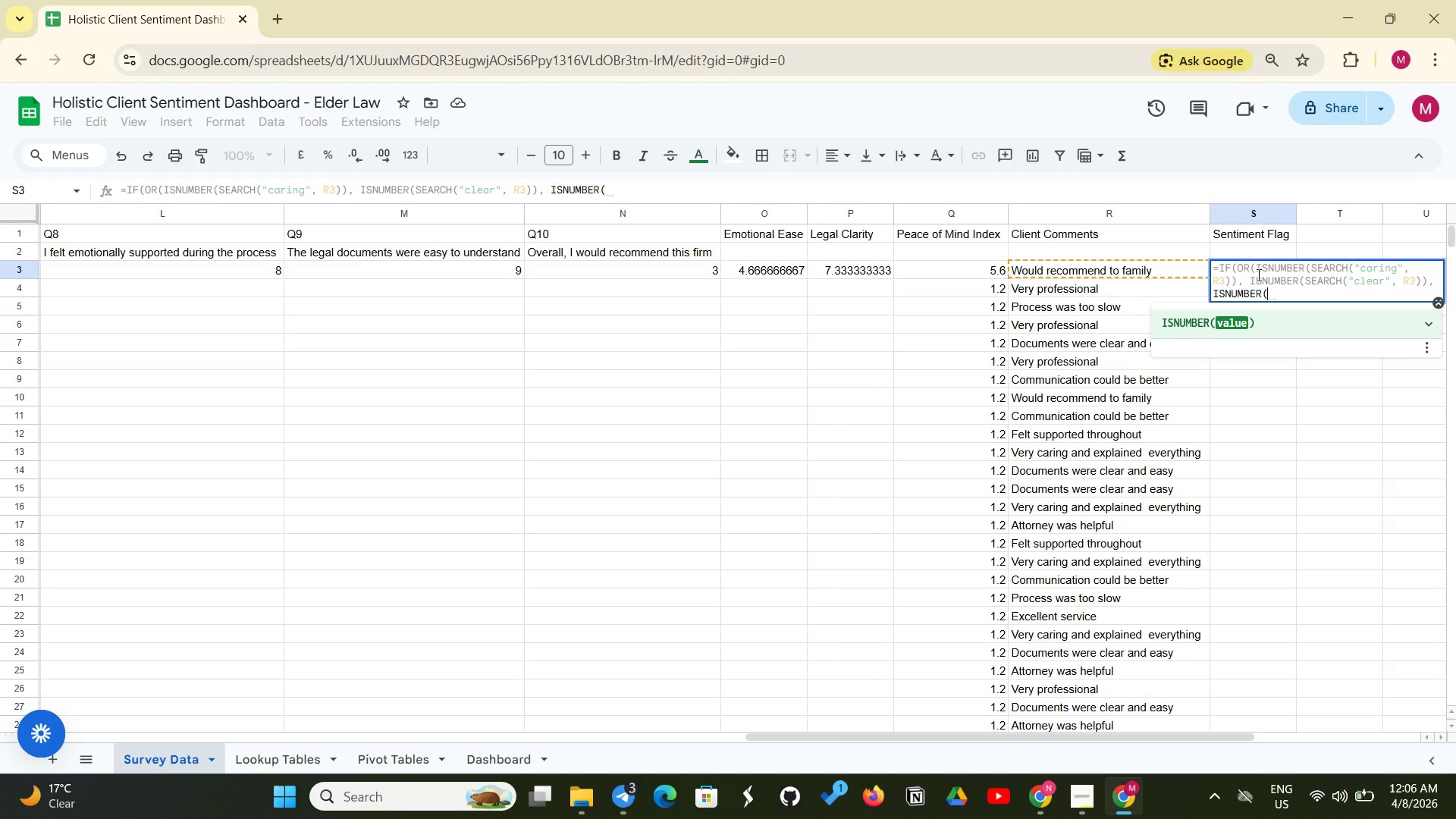 
type(SEARCH("xcellent", R30))
 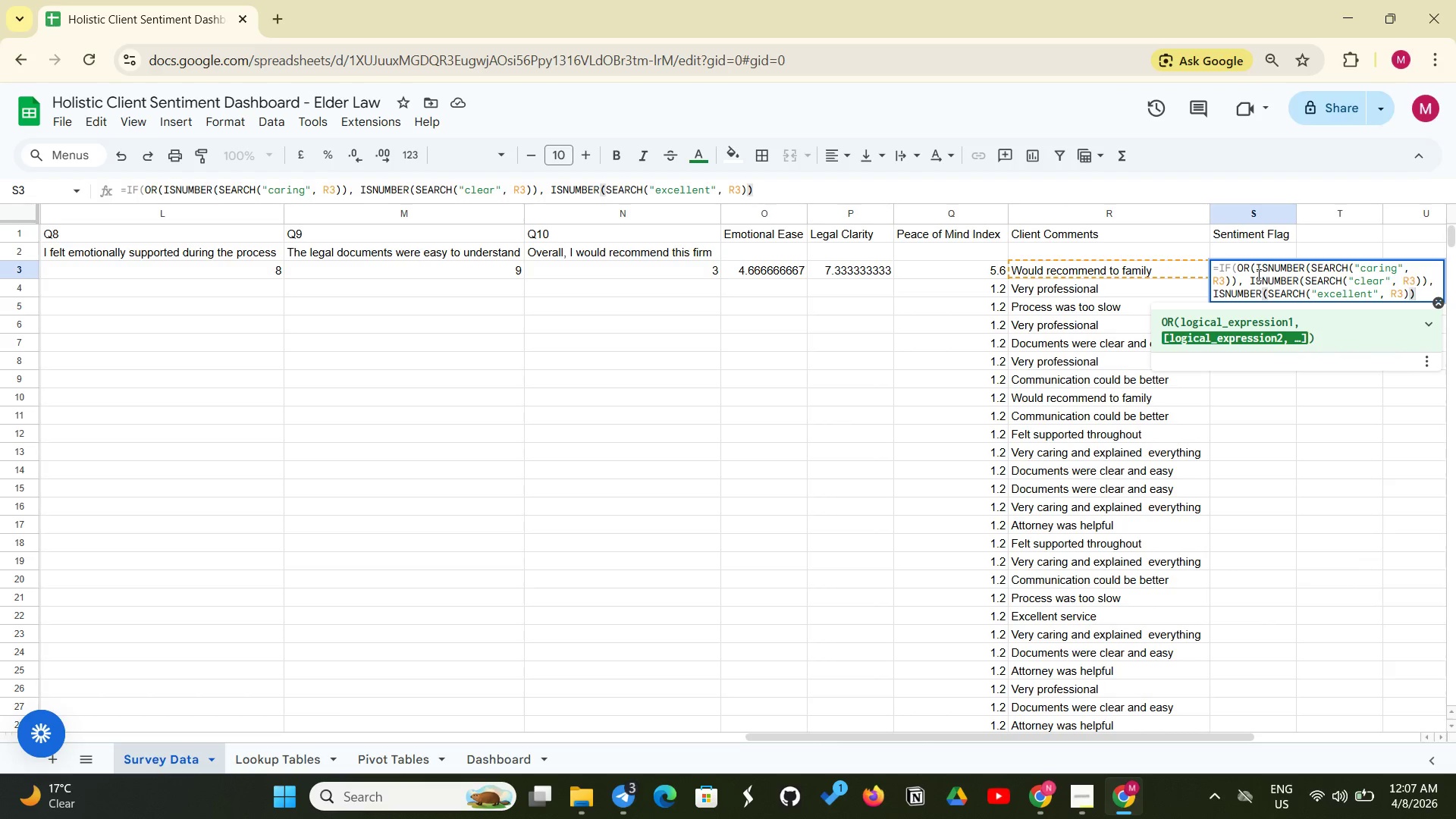 
type(, ISNUMBER(SEARCH("Re)
key(Backspace)
key(Backspace)
type(recommend", R#)
key(Backspace)
type(3)), ISNUMBER(SEARCH("Pr)
key(Backspace)
key(Backspace)
type(professional")
 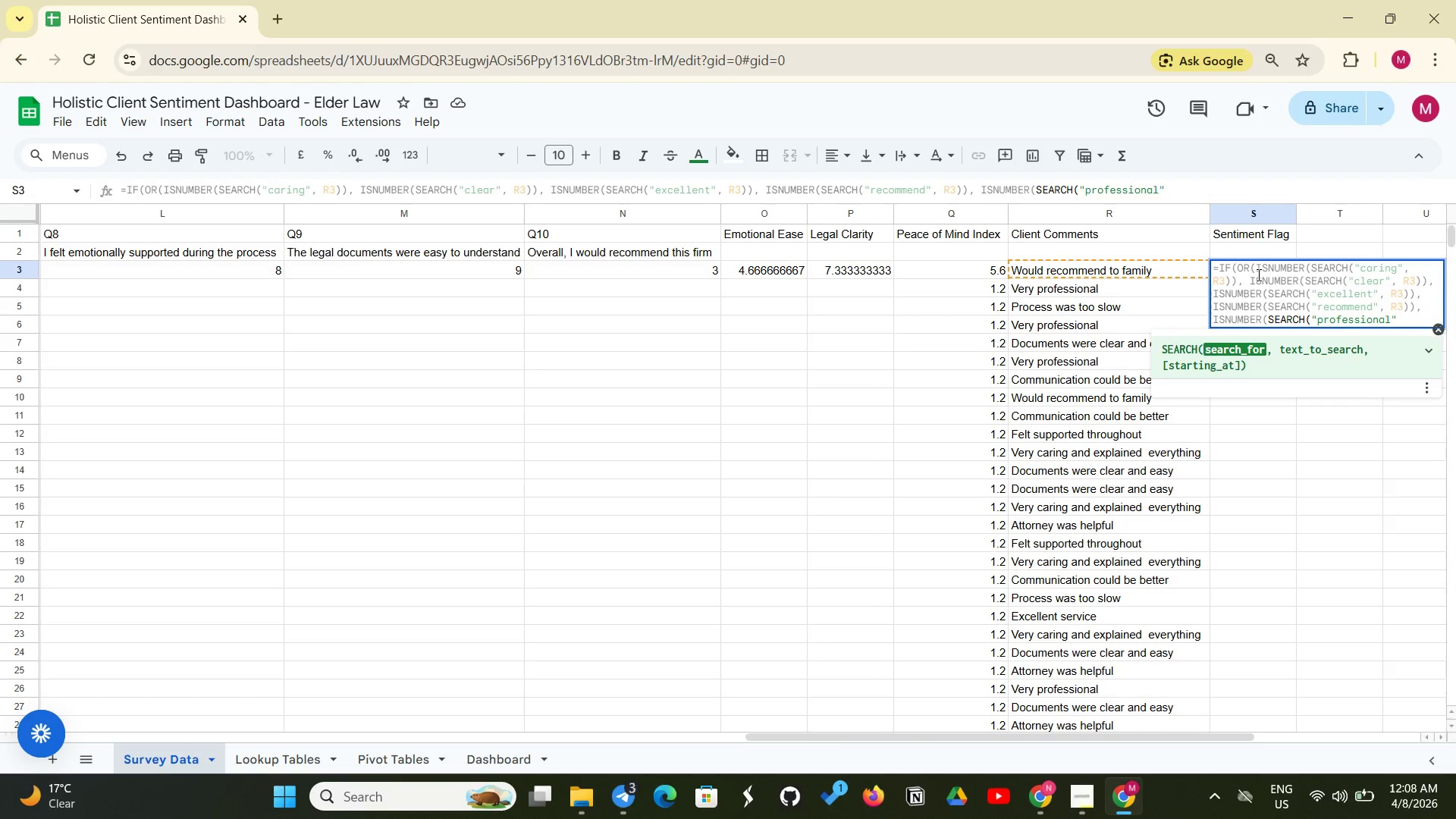 
type(, R#)))
 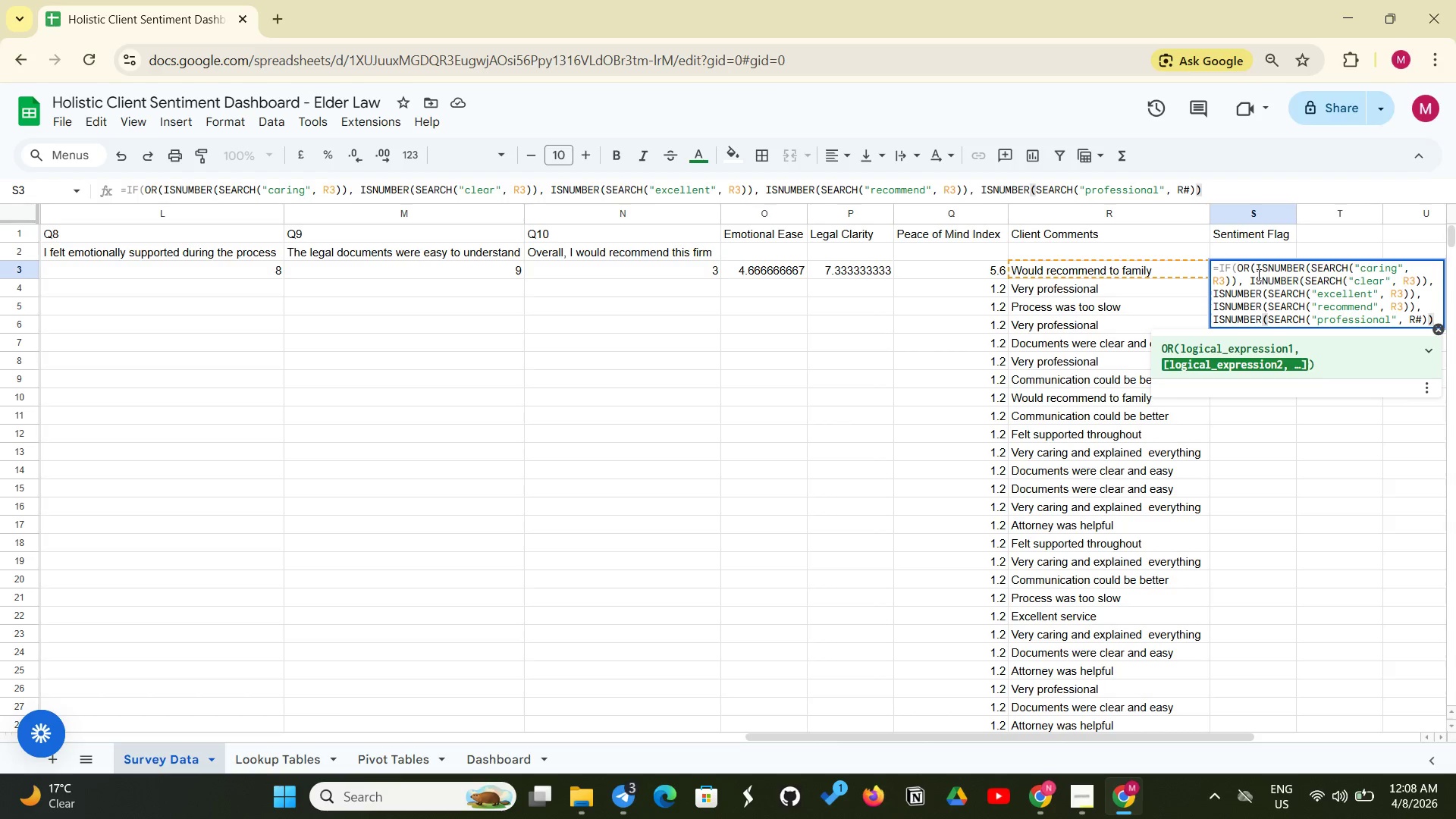 
key(ArrowLeft)
 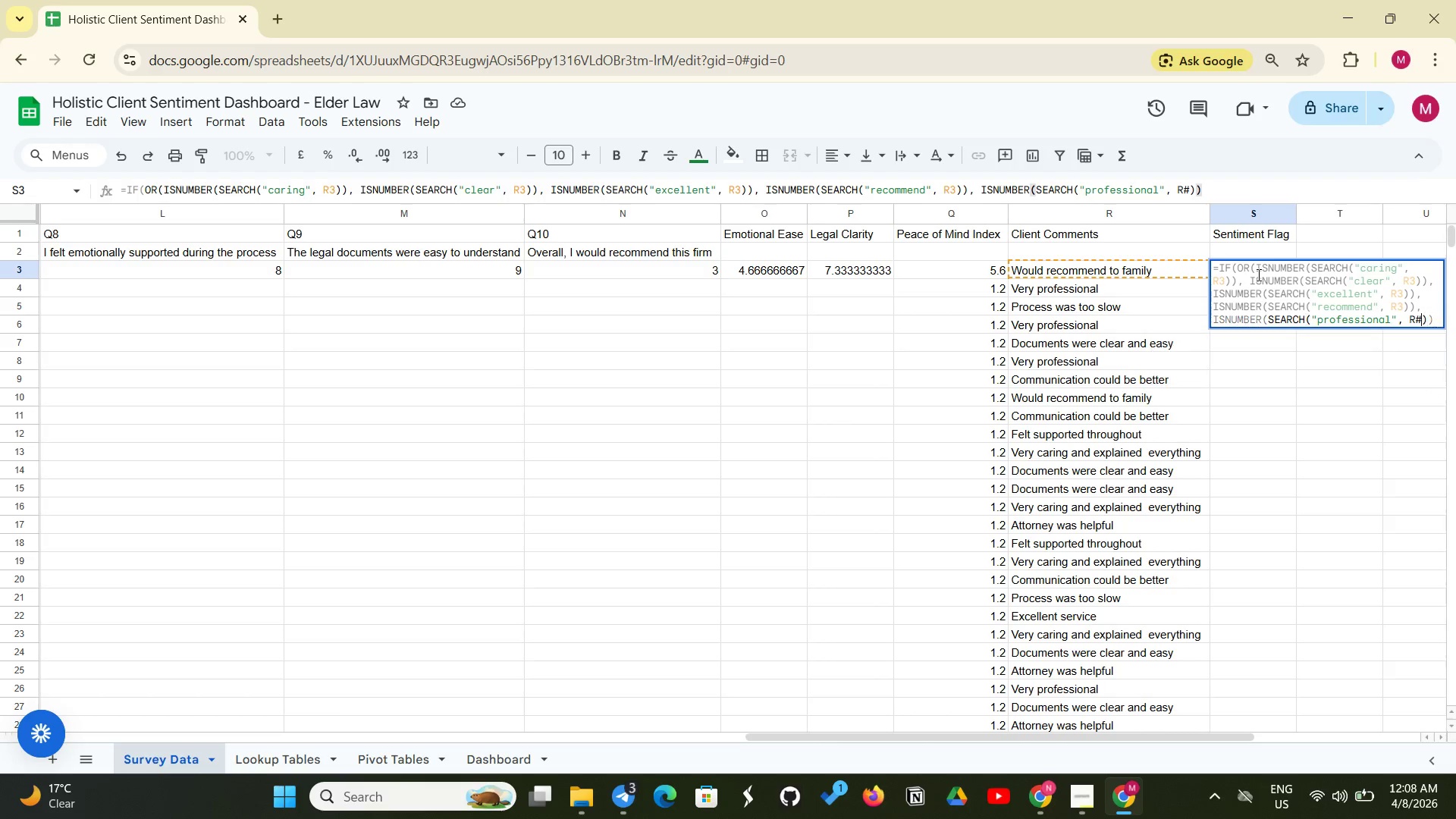 
key(ArrowLeft)
 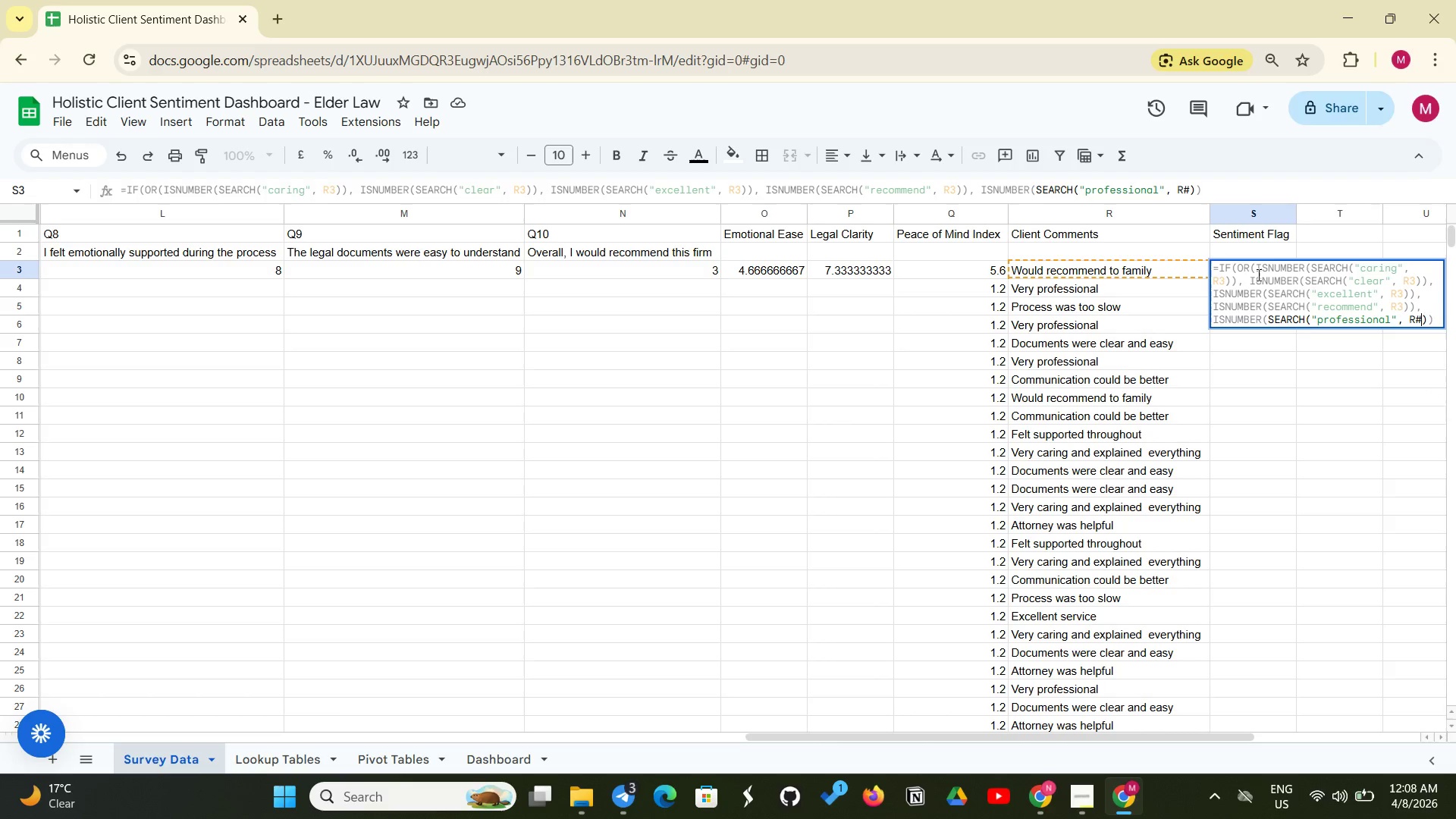 
key(Backspace)
 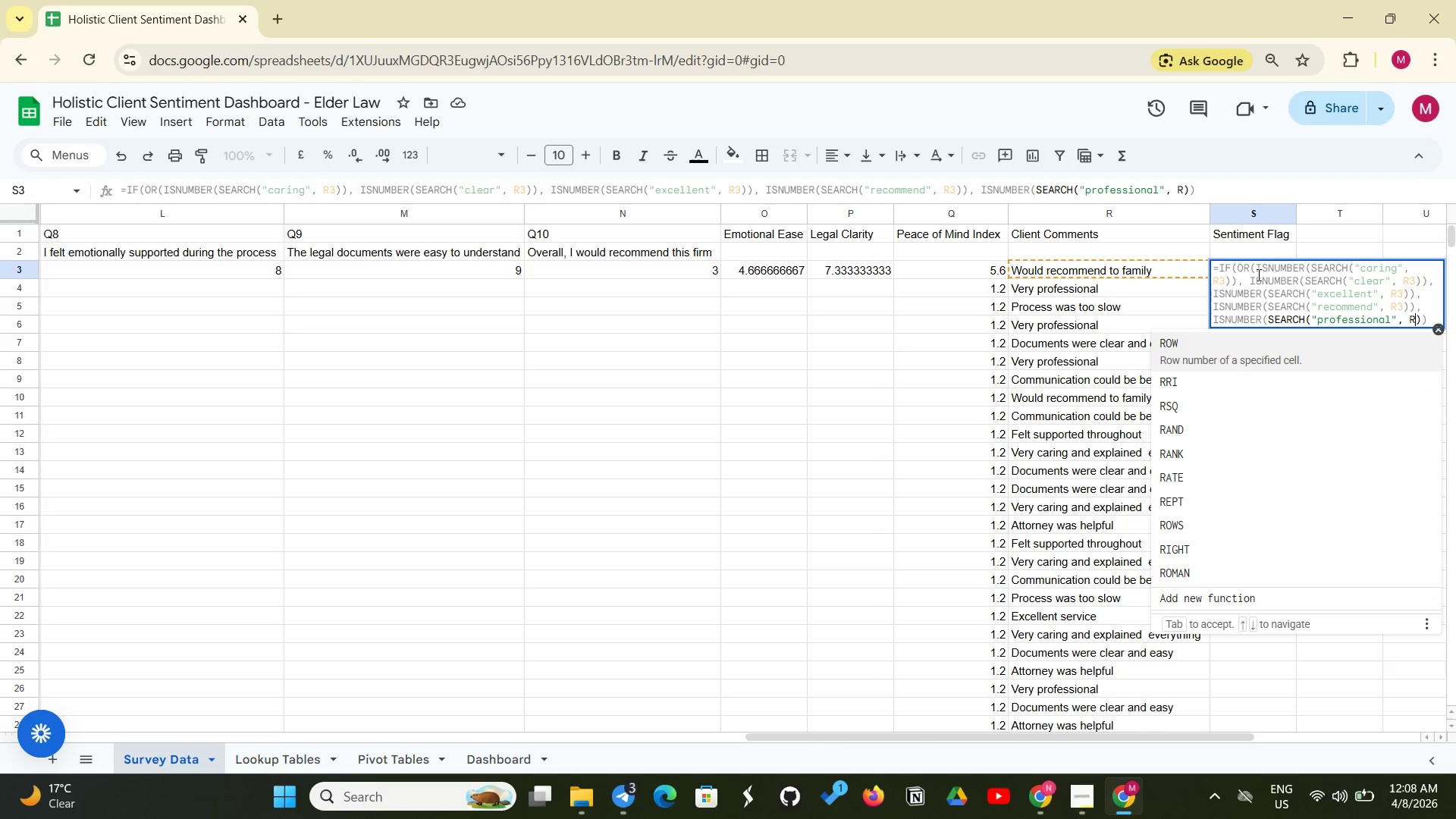 
key(3)
 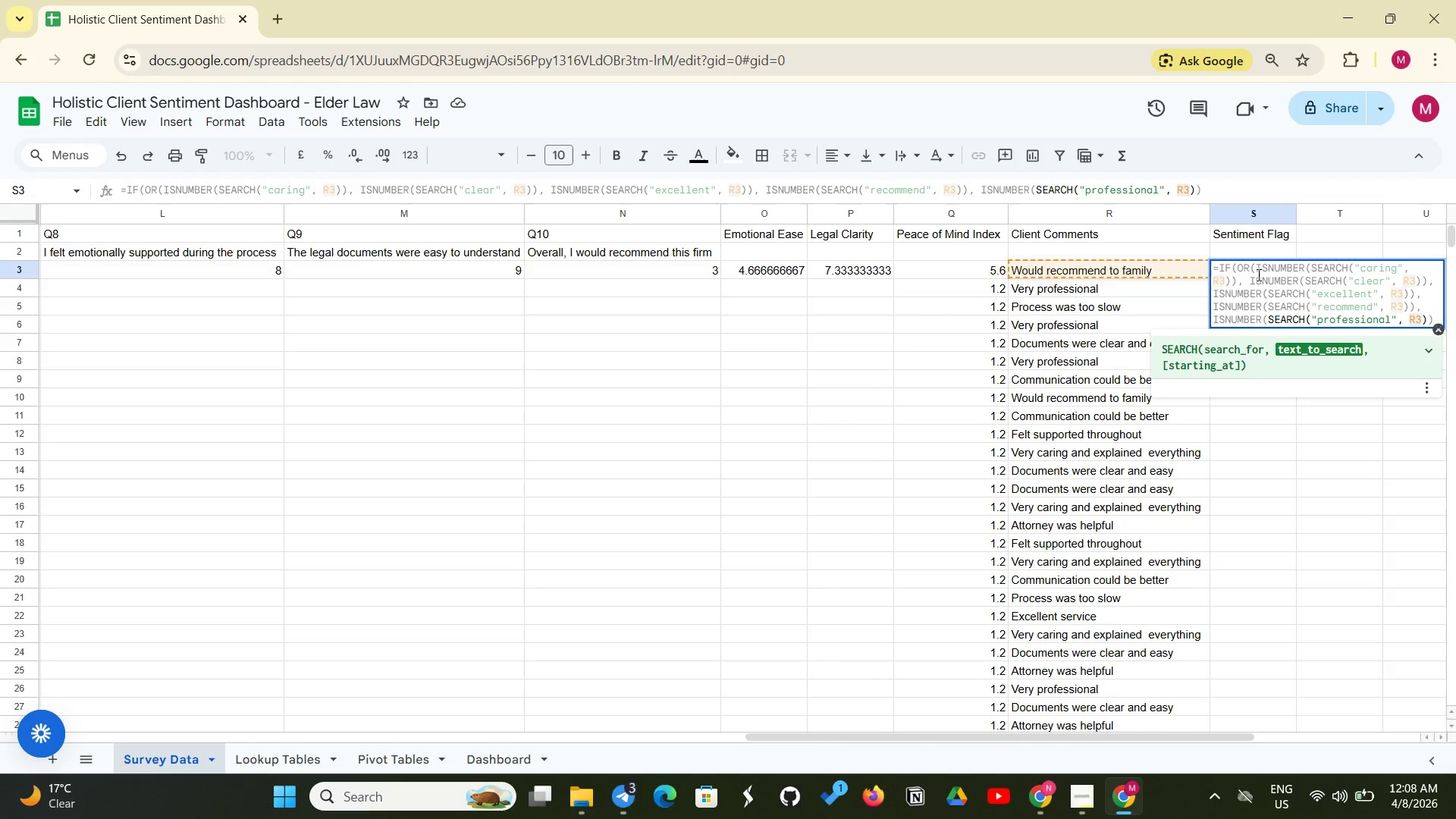 
key(ArrowRight)
 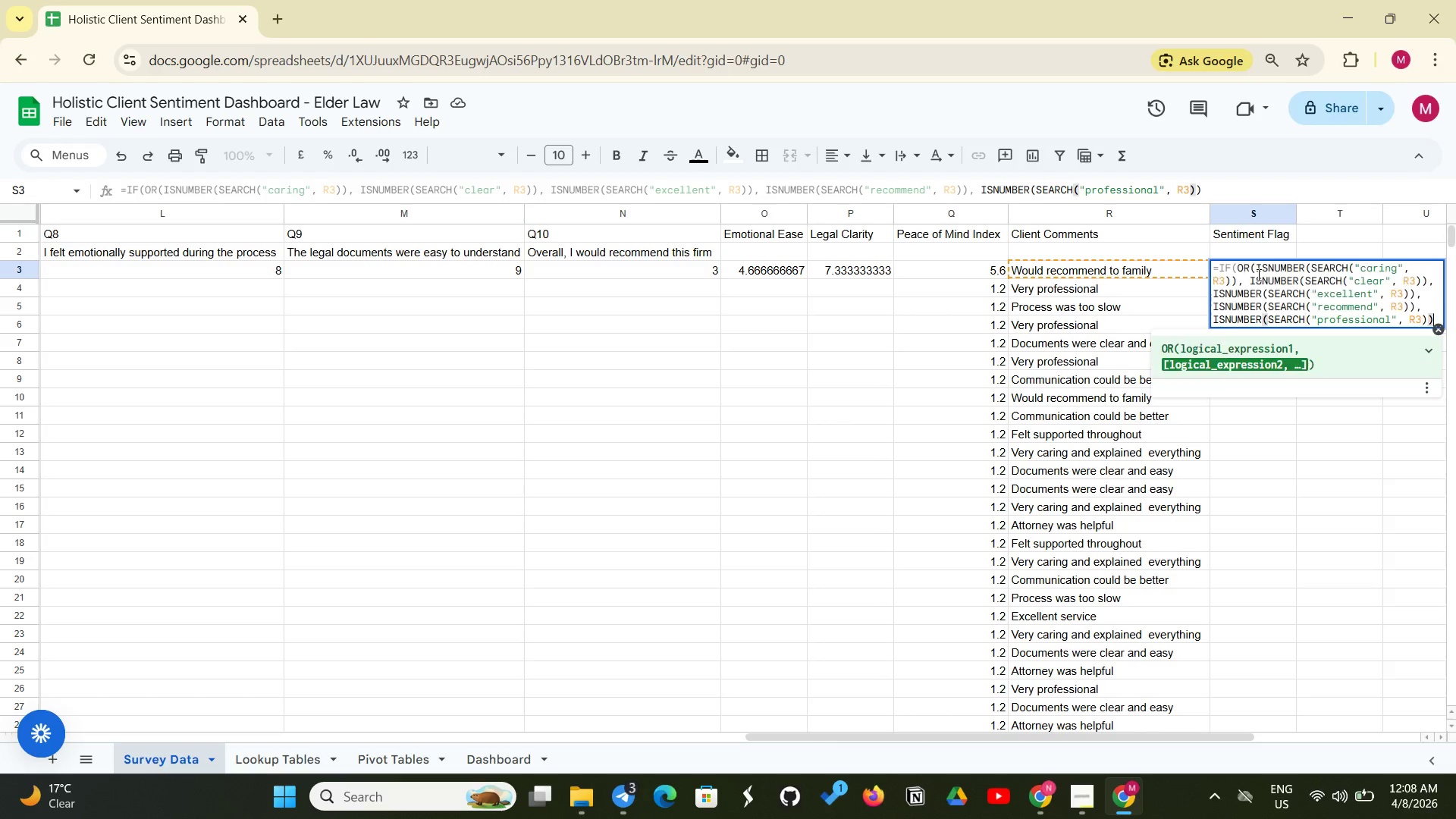 
key(ArrowRight)
 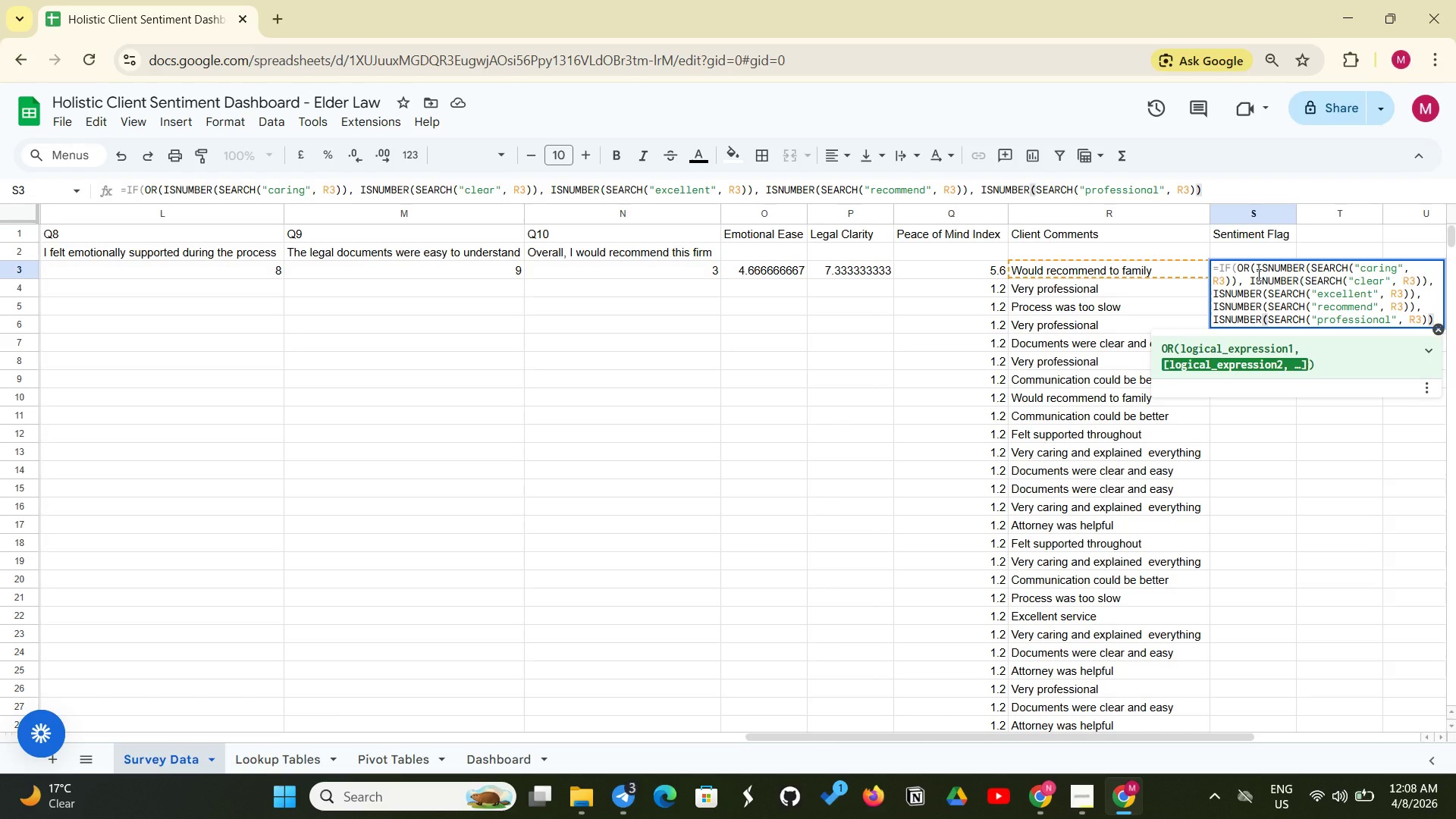 
key(Comma)
 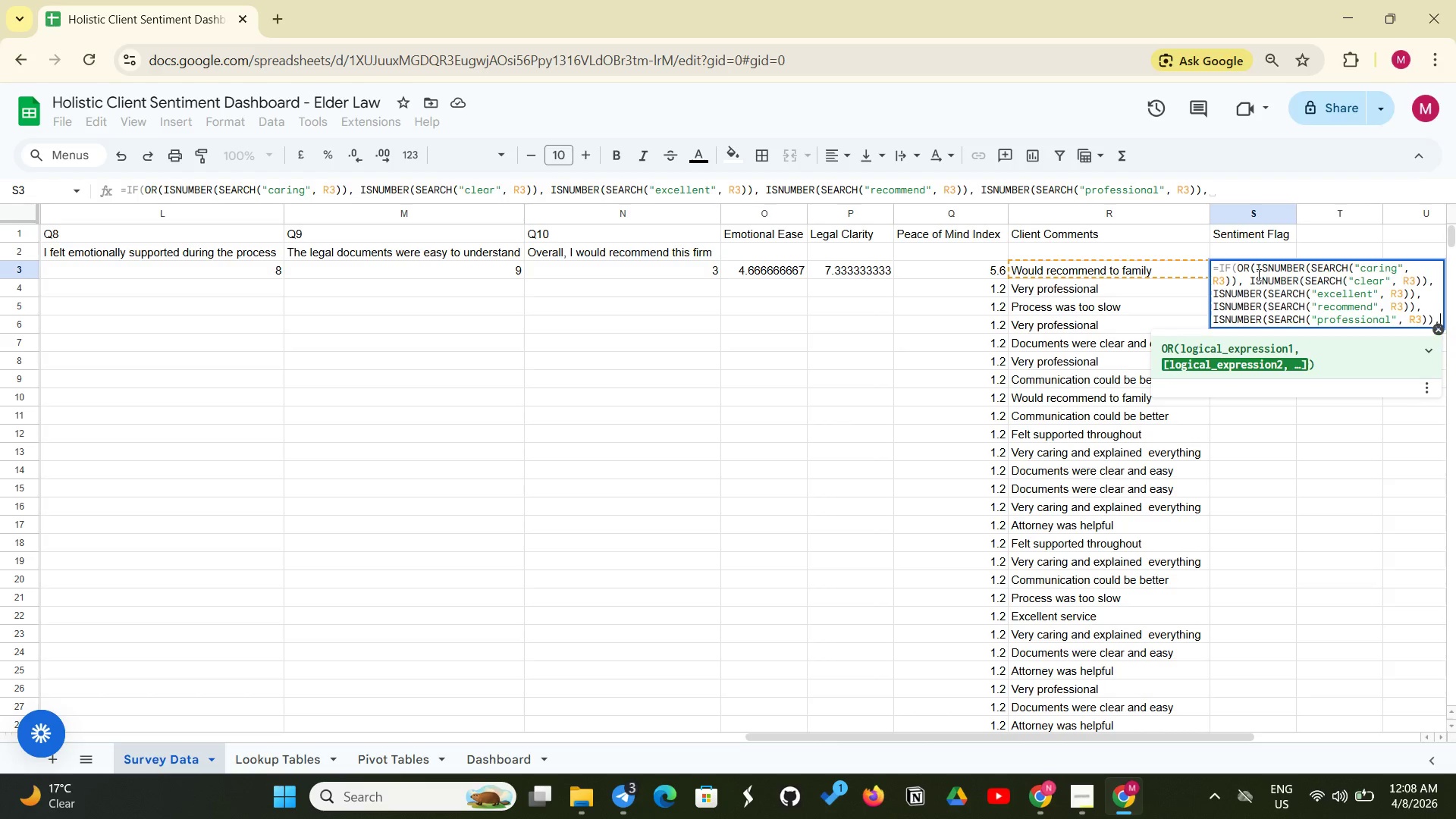 
key(Space)
 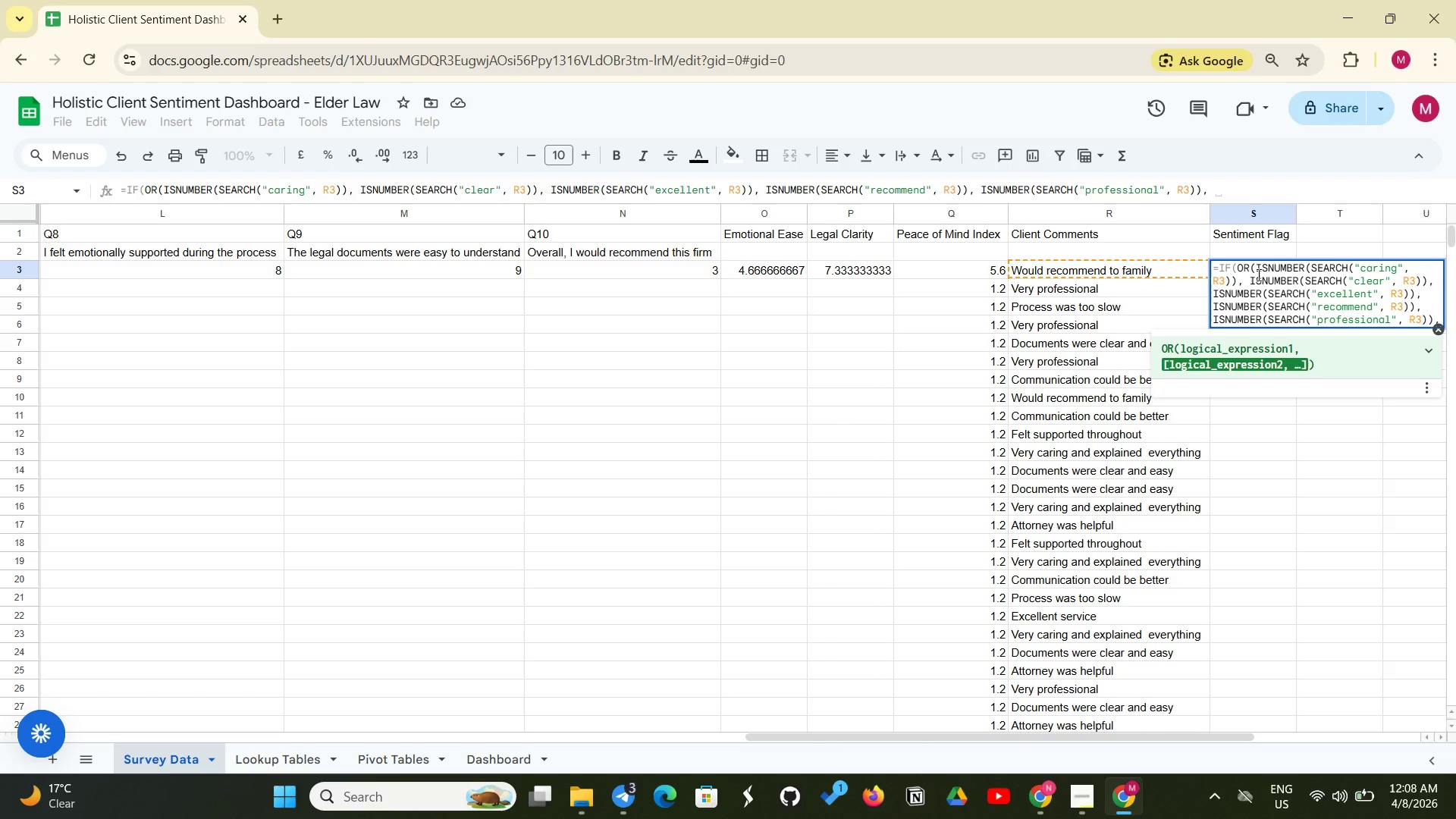 
type(ISNUMBER(SEARCH("supported", R#)
key(Backspace)
type(3)
 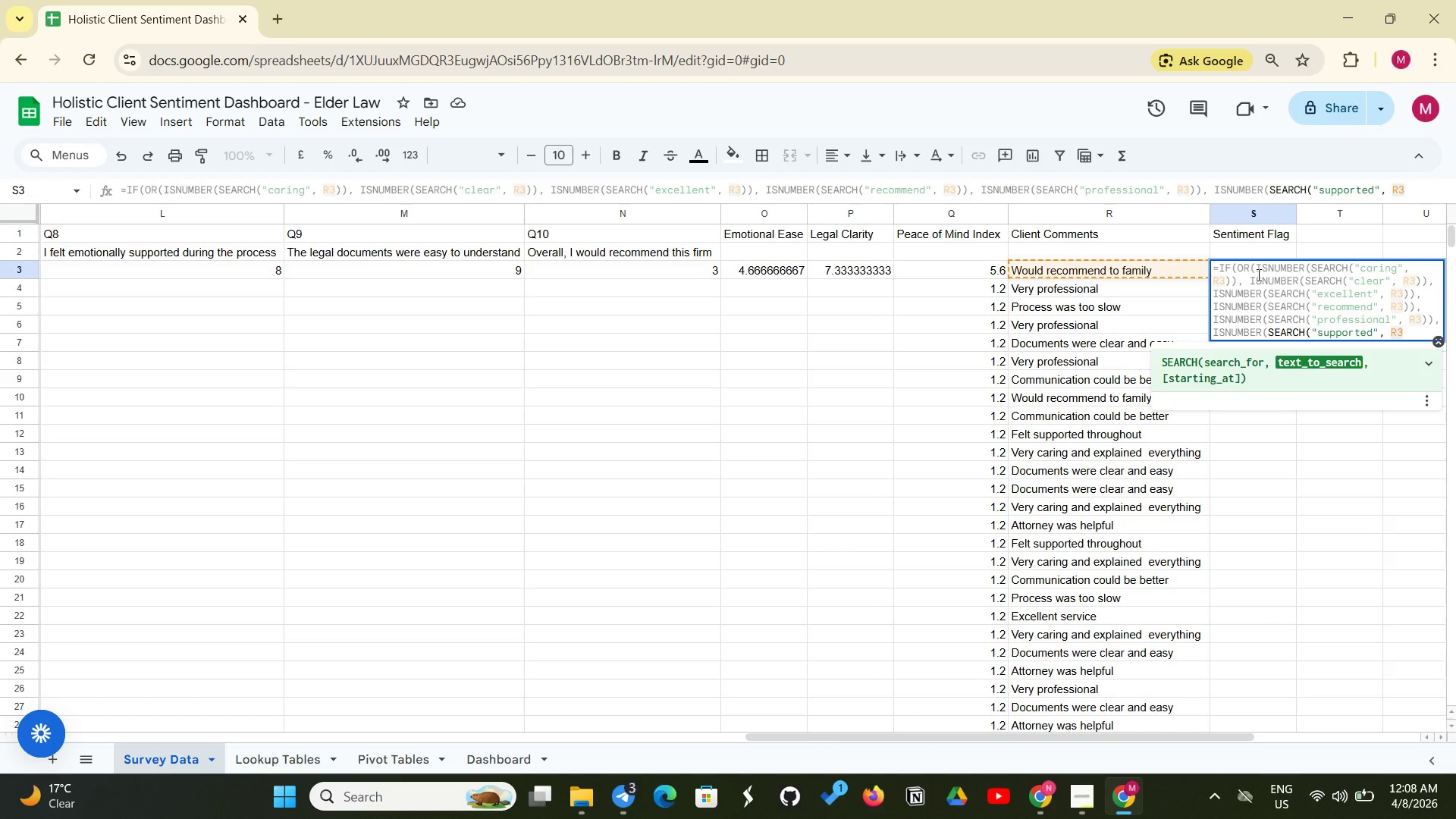 
type())), "Positive", IF(o)
key(Backspace)
type(OR)
 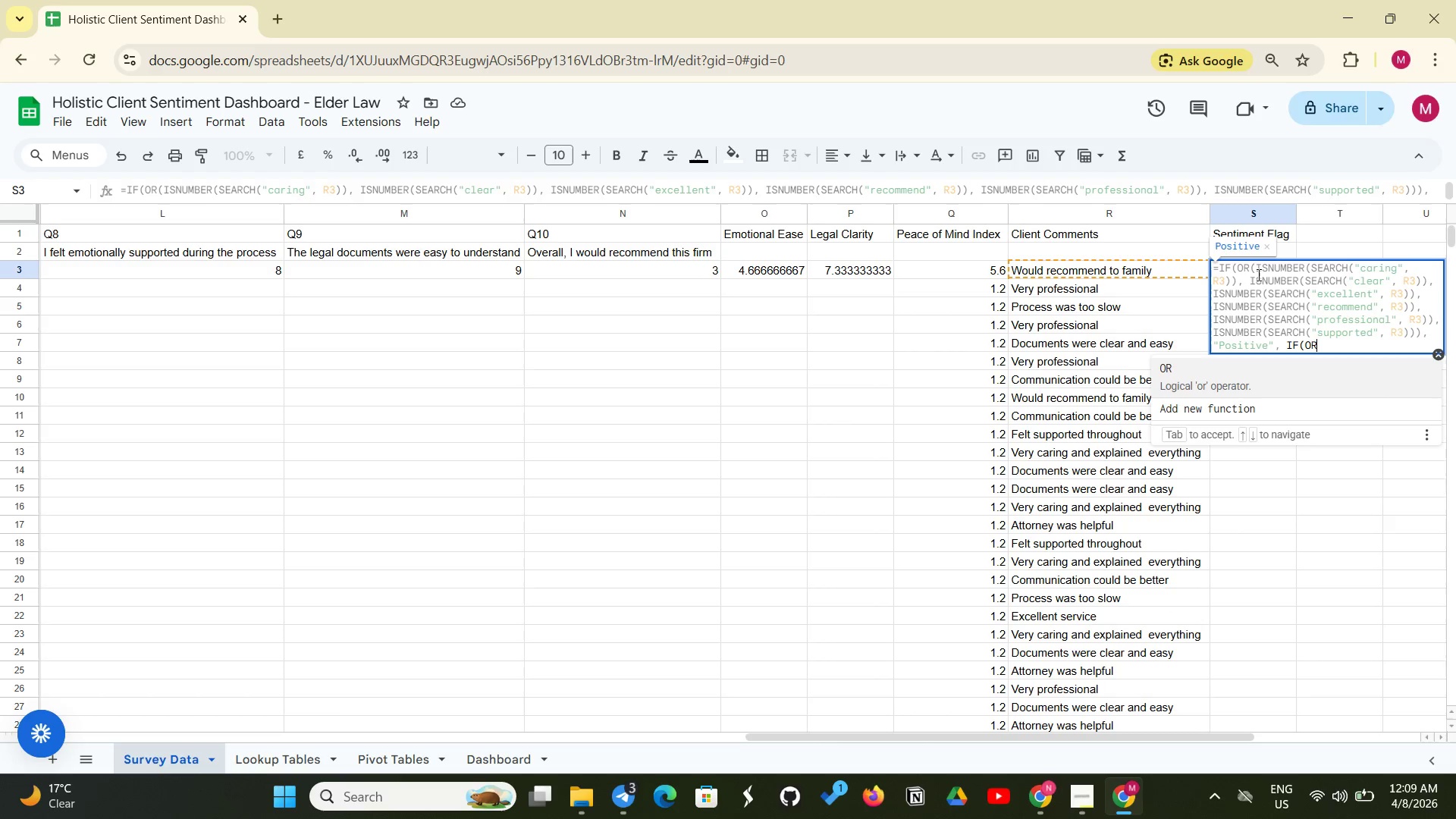 
type((ISNUMBER)
 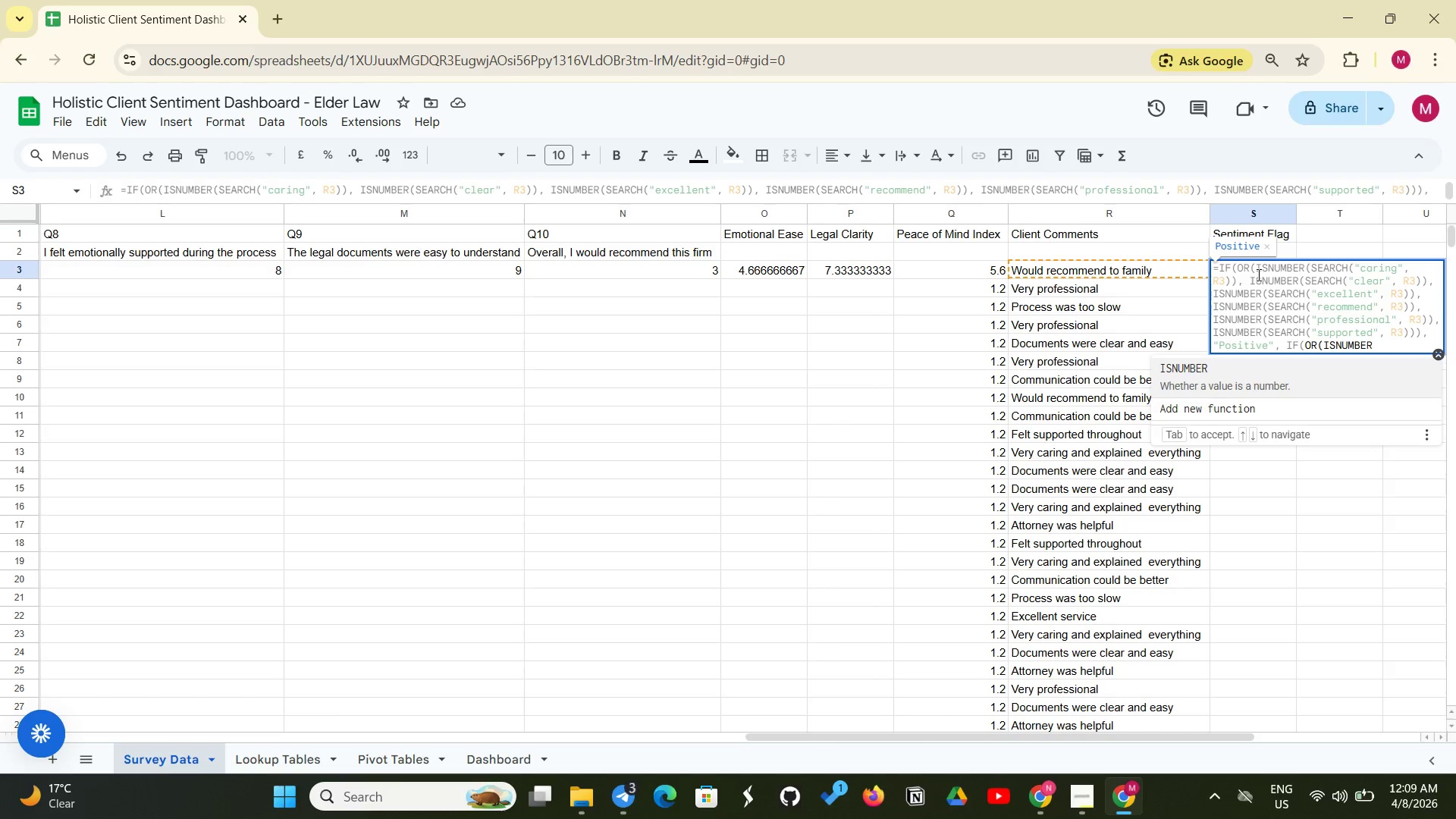 
type((SEARCH("slow", R3)),)
 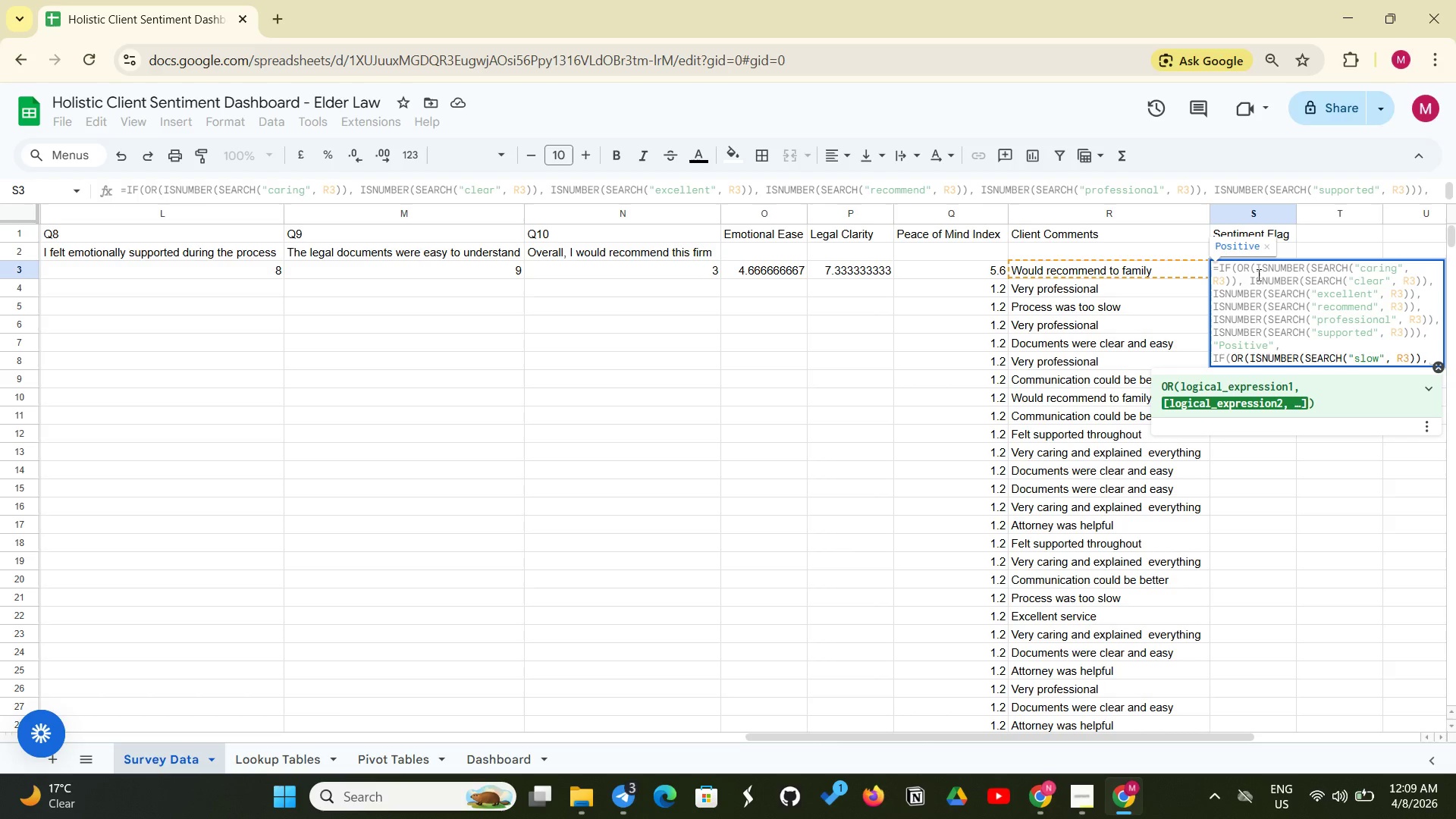 
type( ISNUM)
 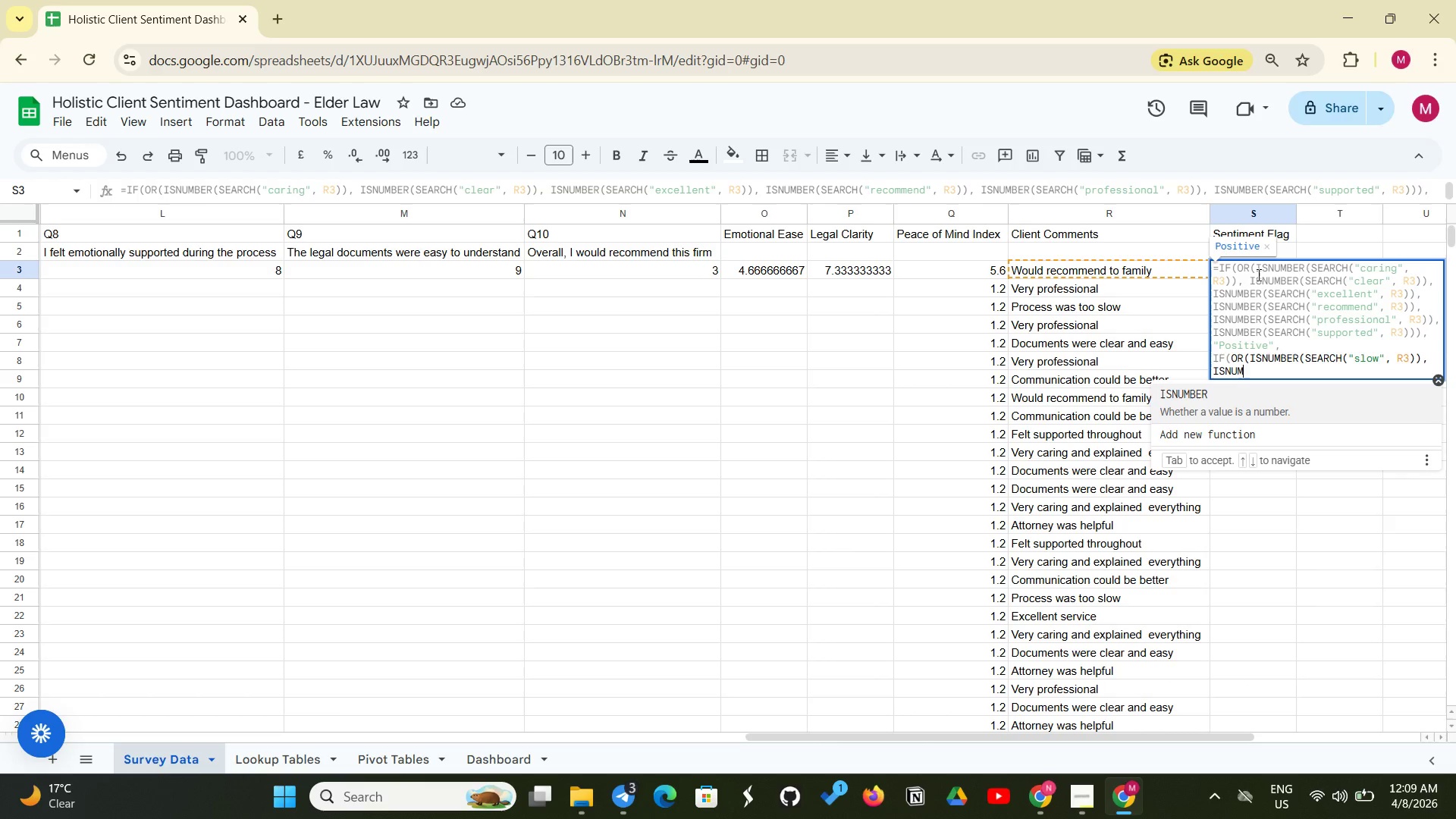 
wait(5.12)
 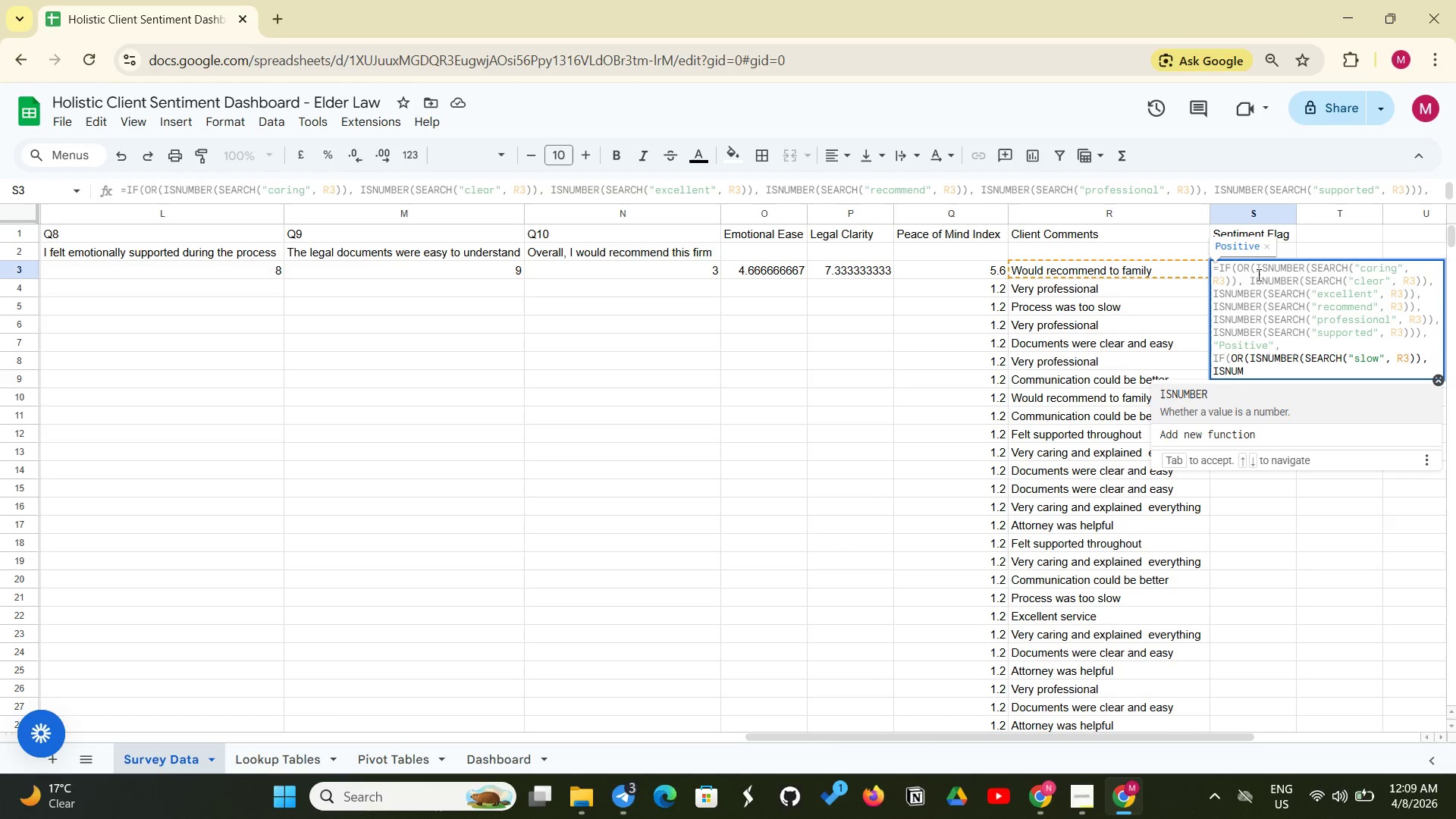 
type(ber)
 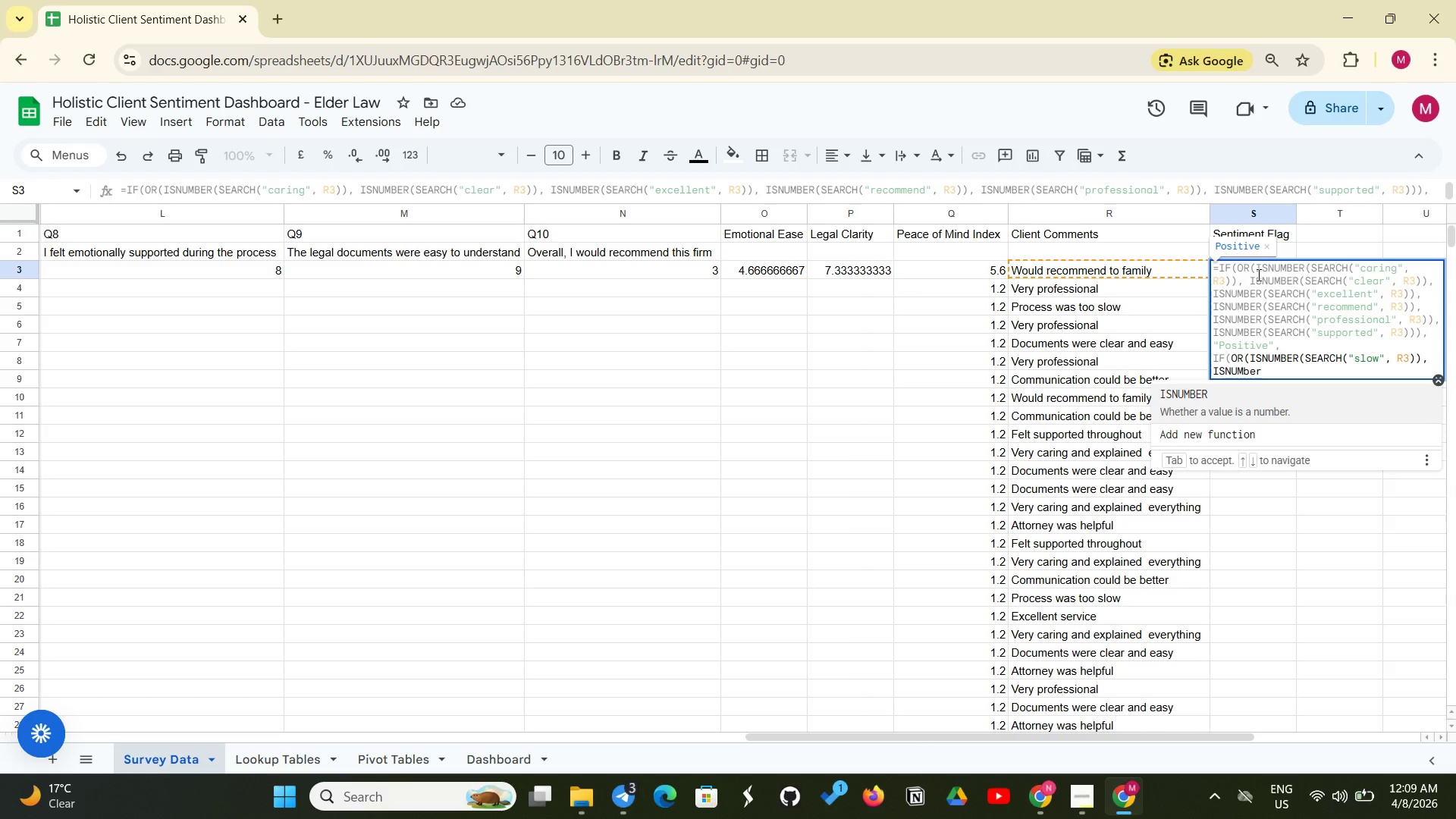 
hold_key(key=ShiftLeft, duration=0.38)
 